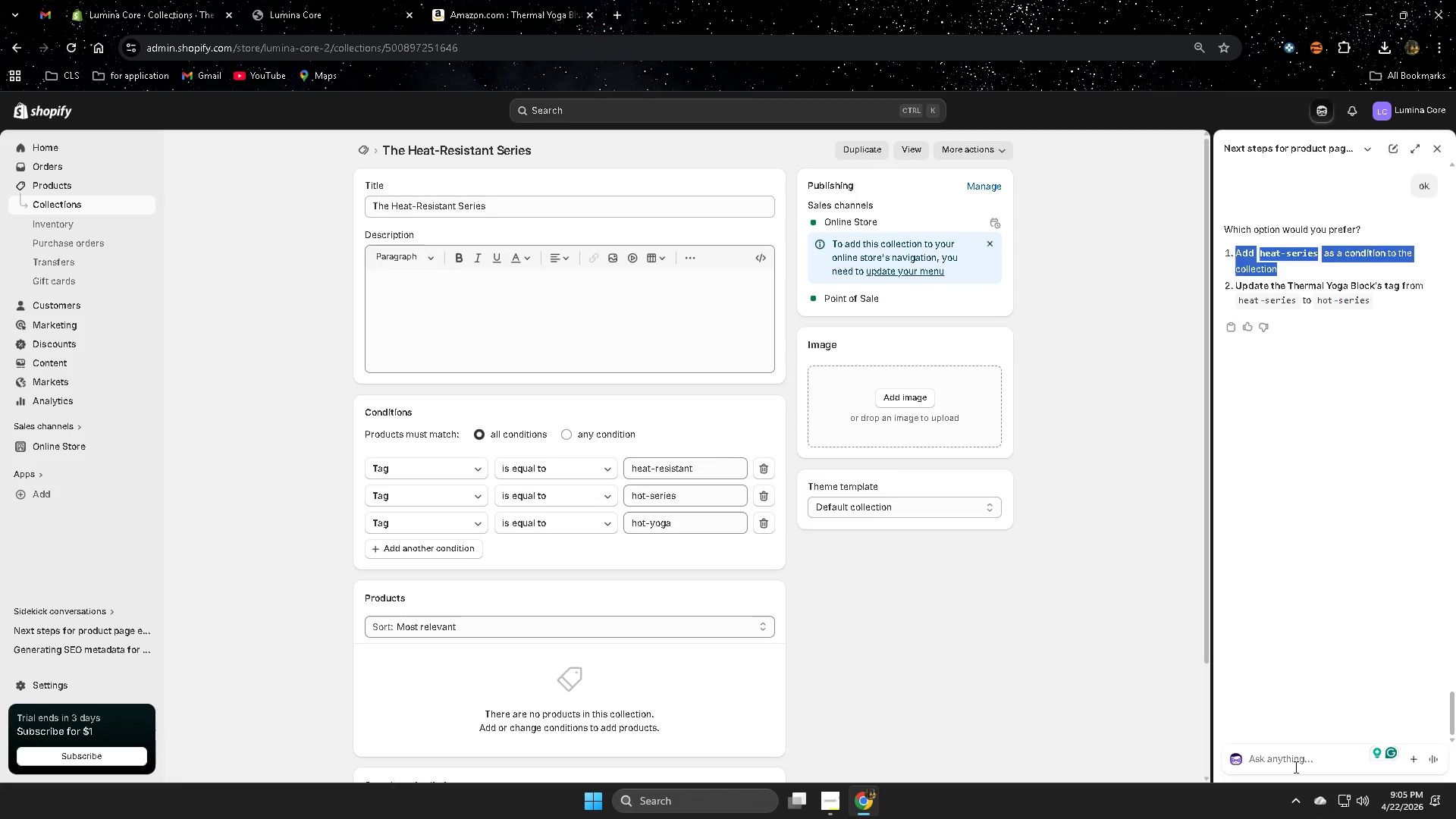 
left_click([1294, 767])
 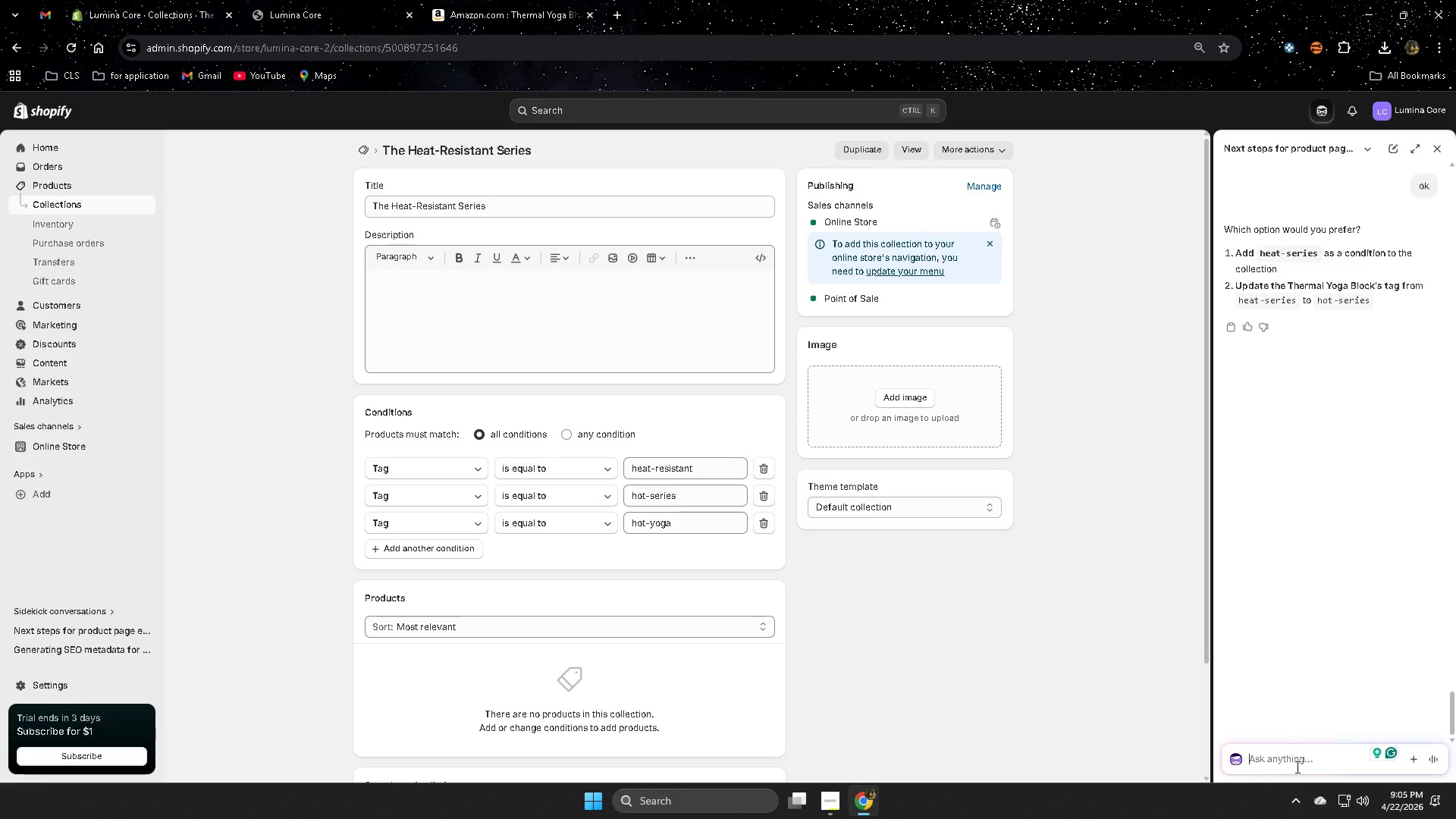 
key(Control+ControlLeft)
 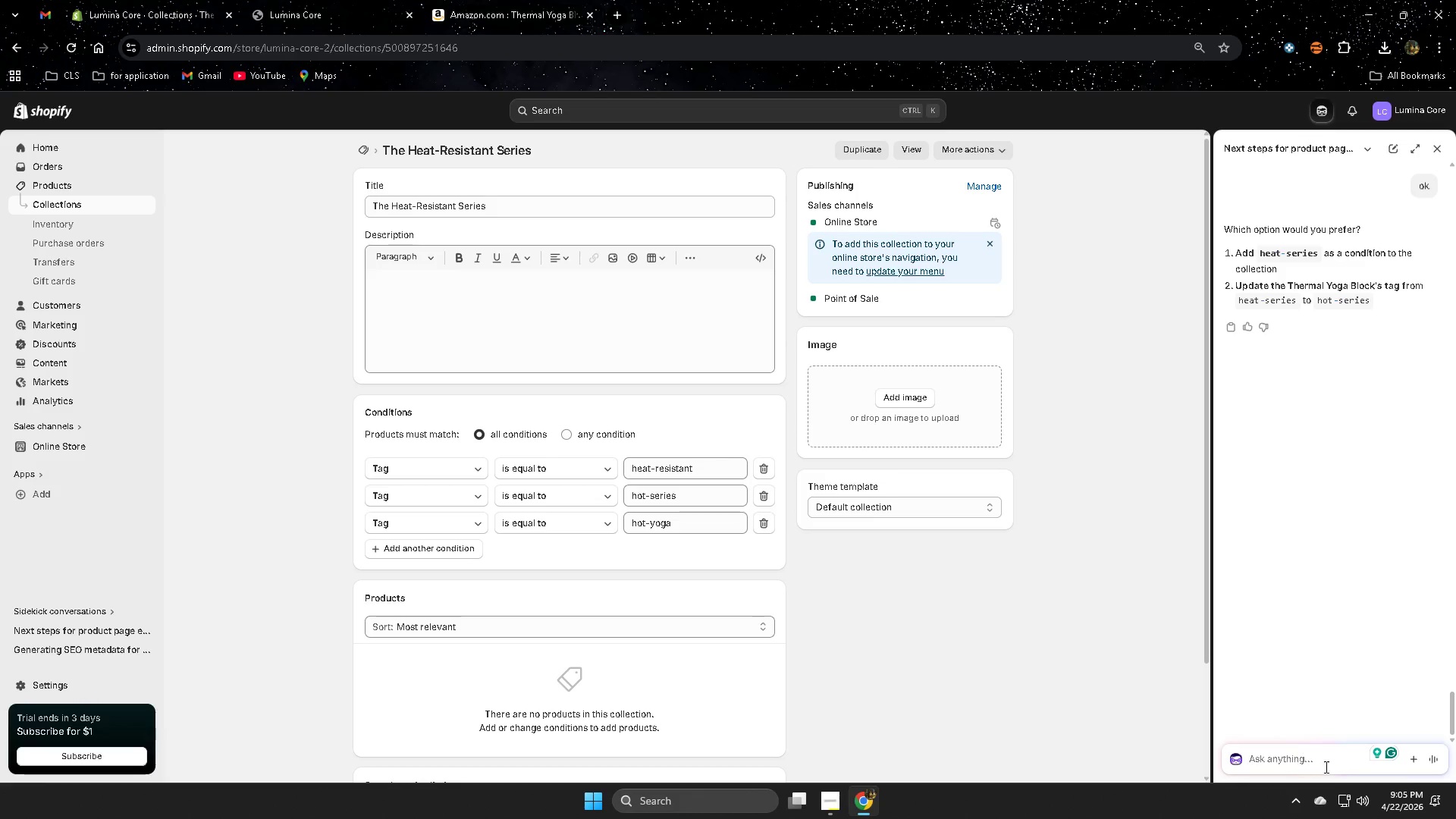 
key(Control+V)
 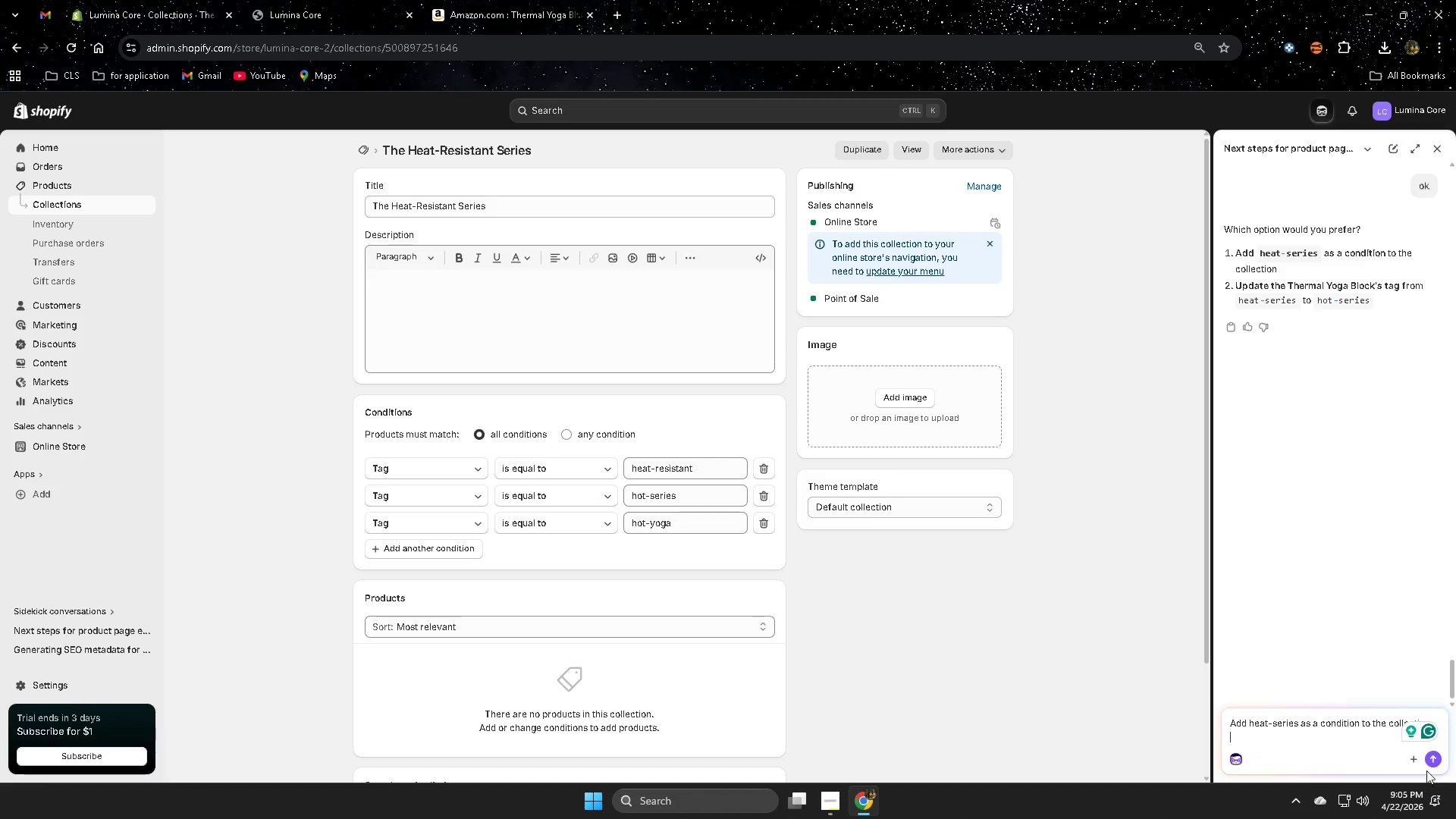 
left_click([1427, 764])
 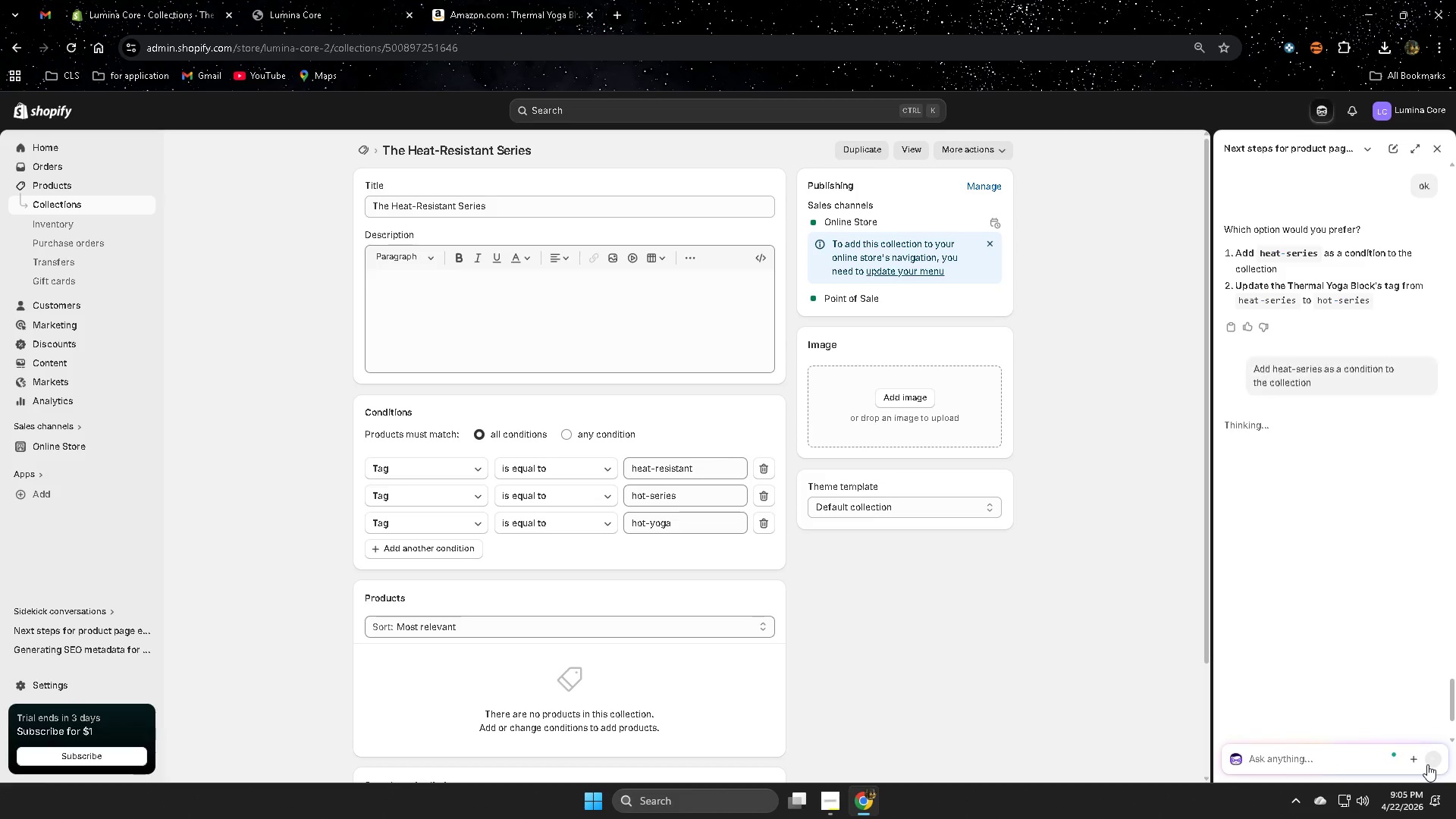 
mouse_move([1448, 755])
 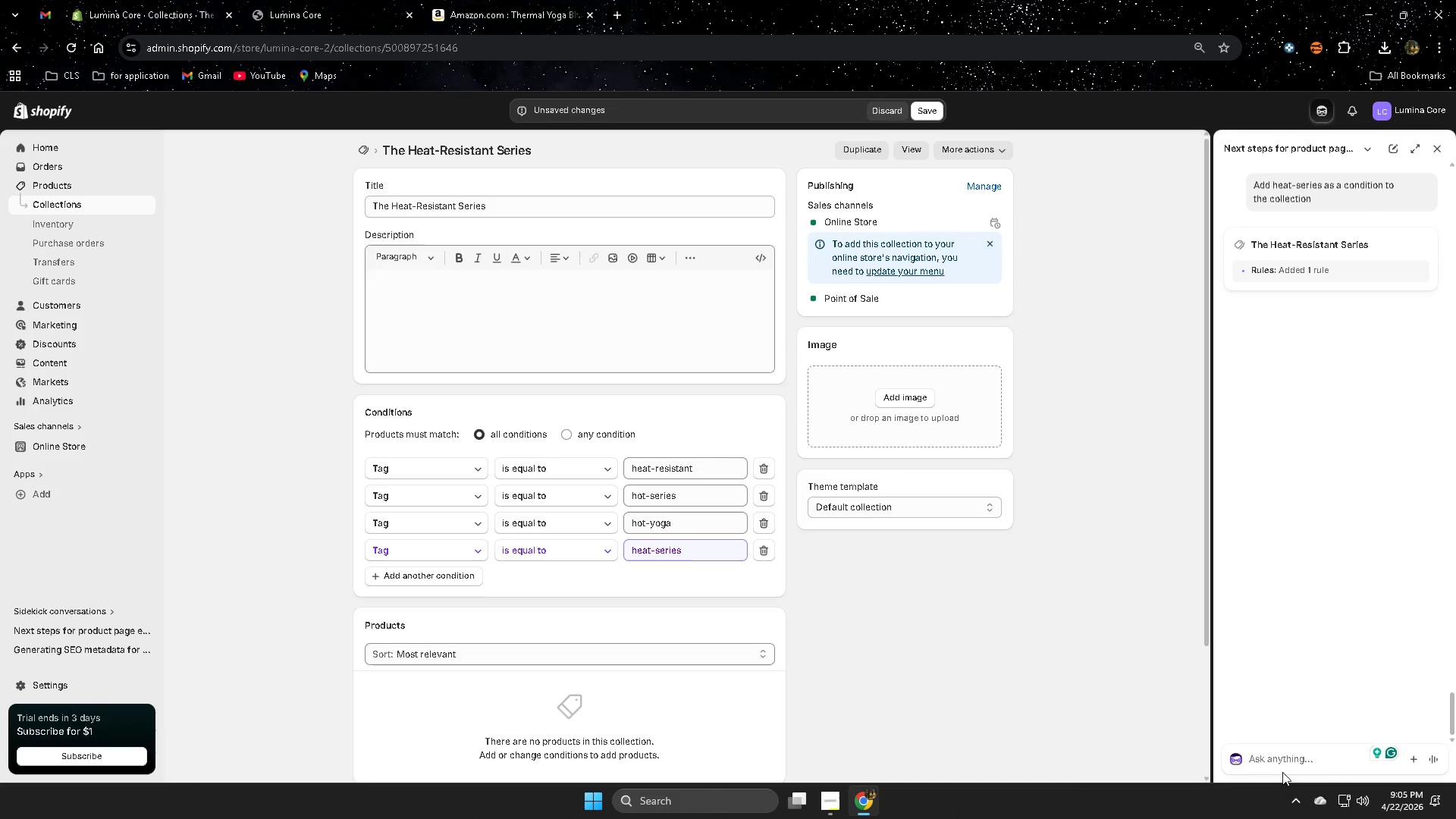 
type(rgw)
key(Backspace)
key(Backspace)
key(Backspace)
type(t)
key(Backspace)
type(and put all the tag product)
 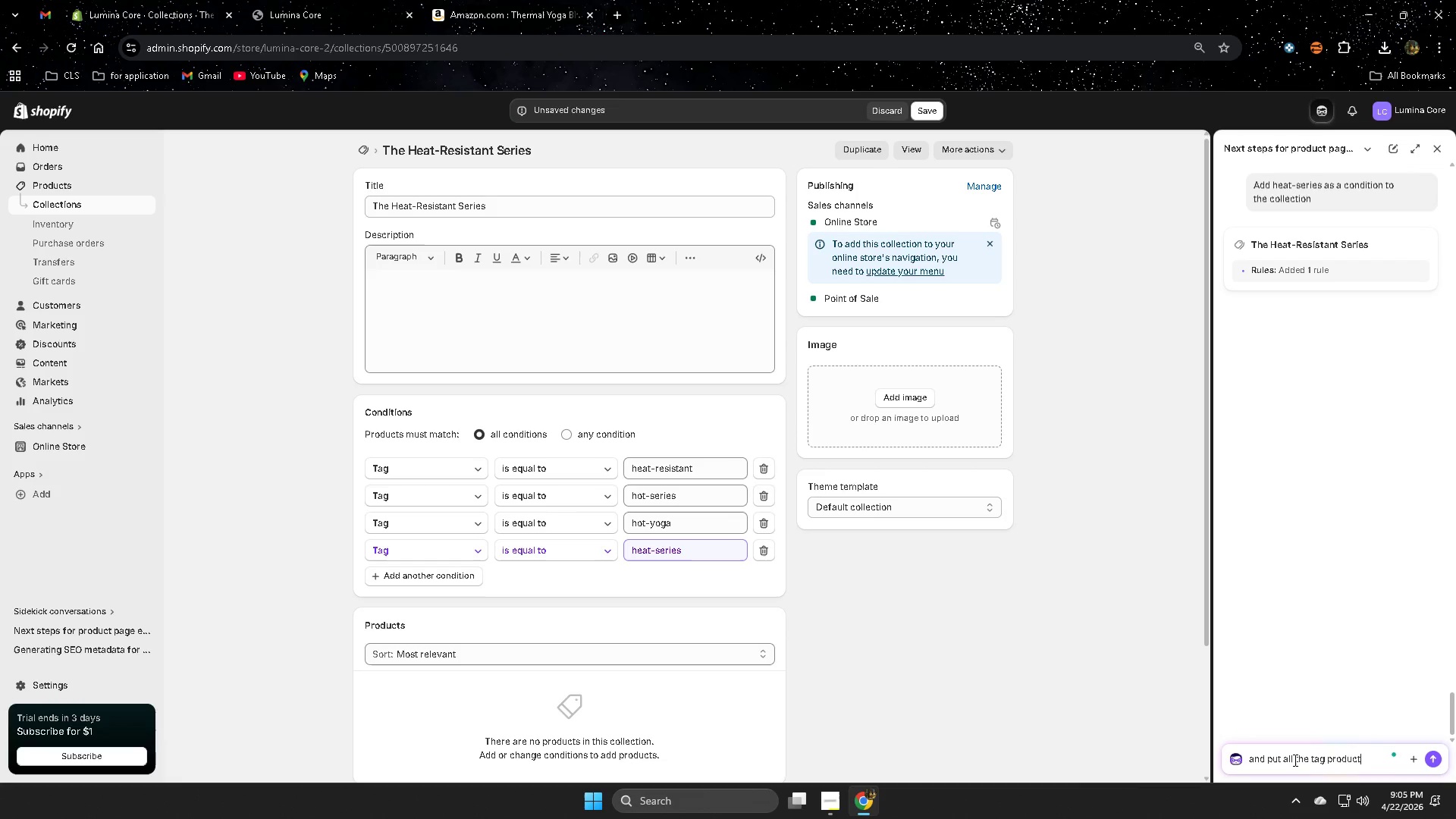 
key(Enter)
 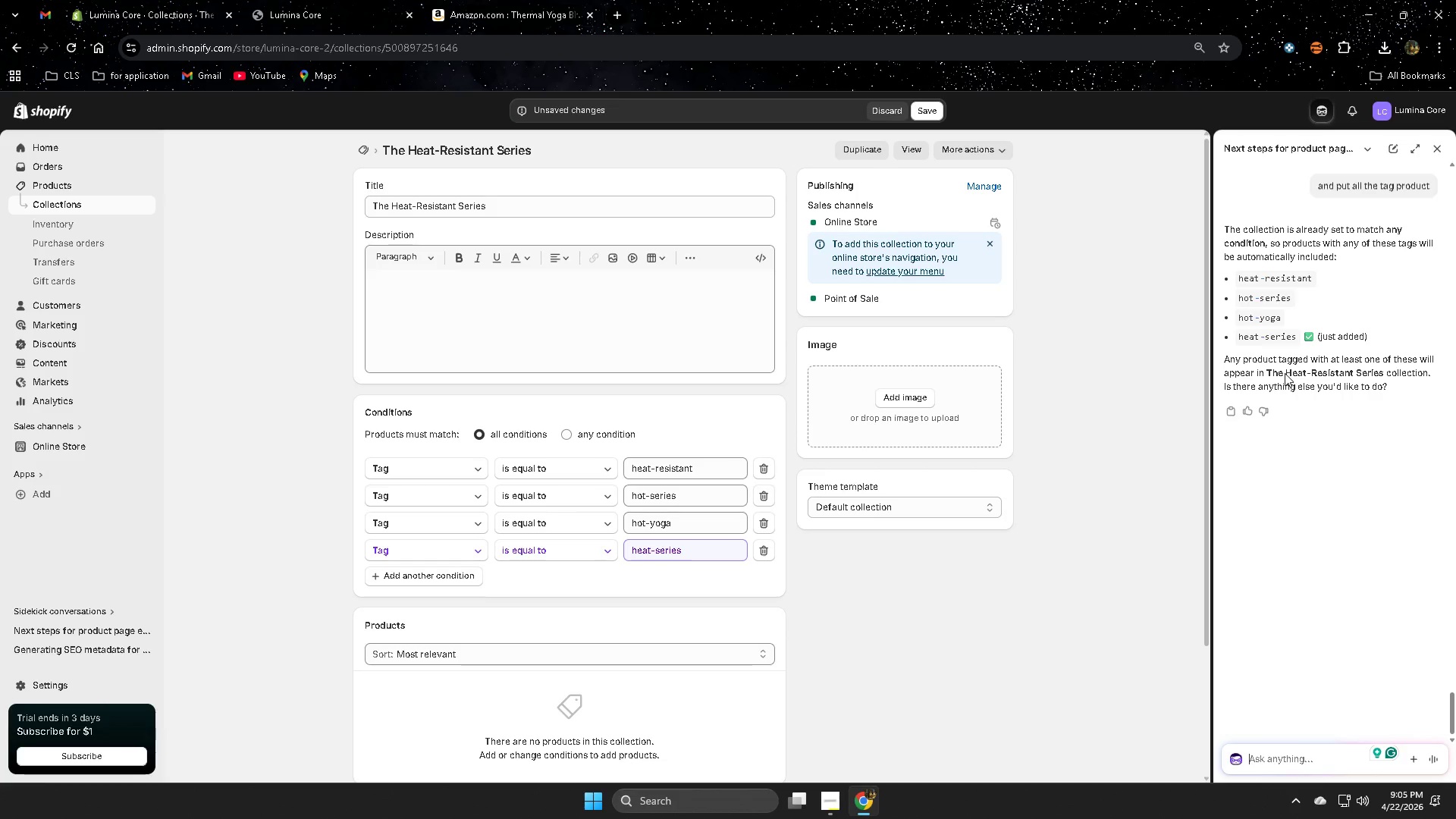 
wait(14.2)
 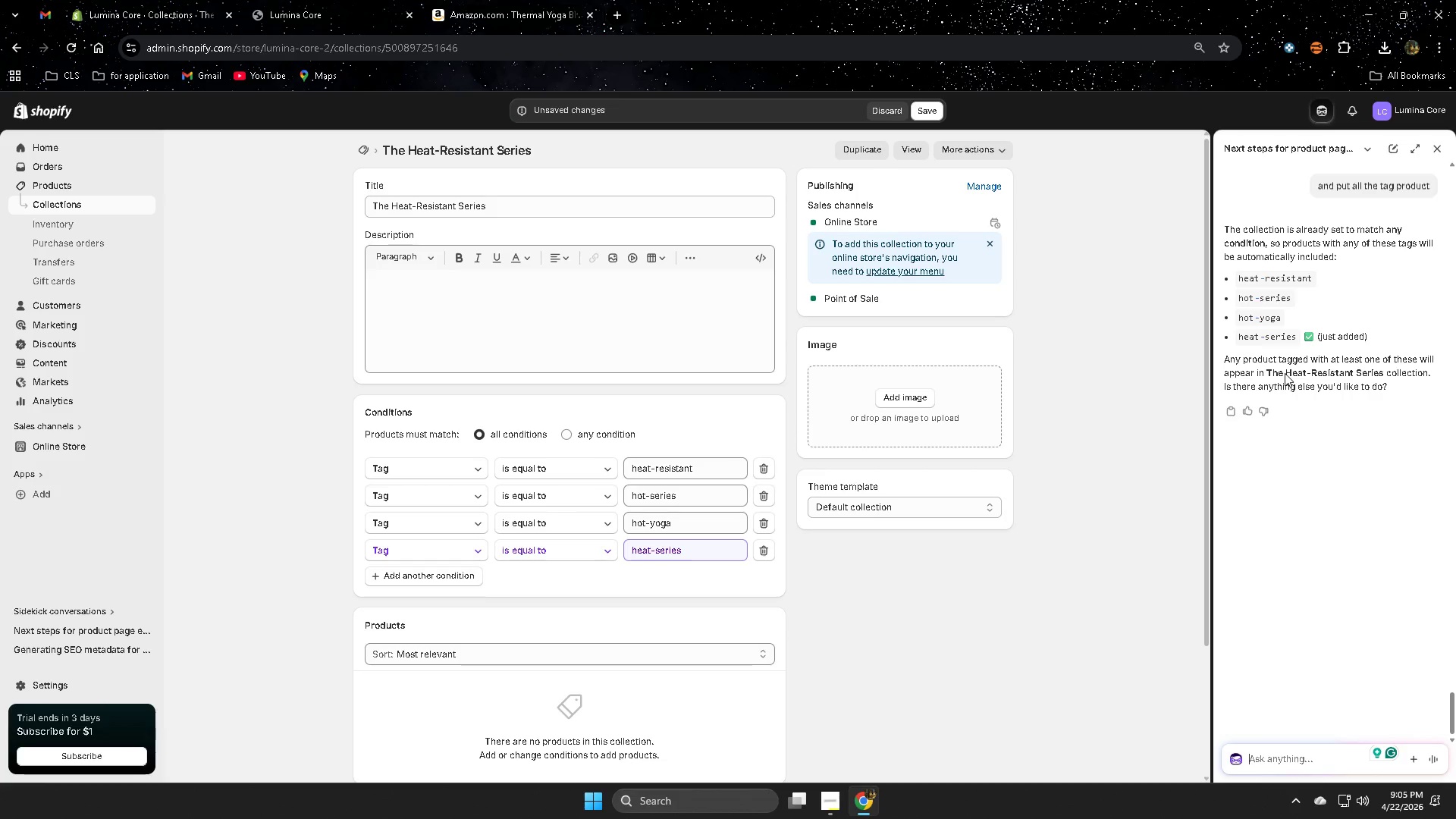 
left_click([1266, 762])
 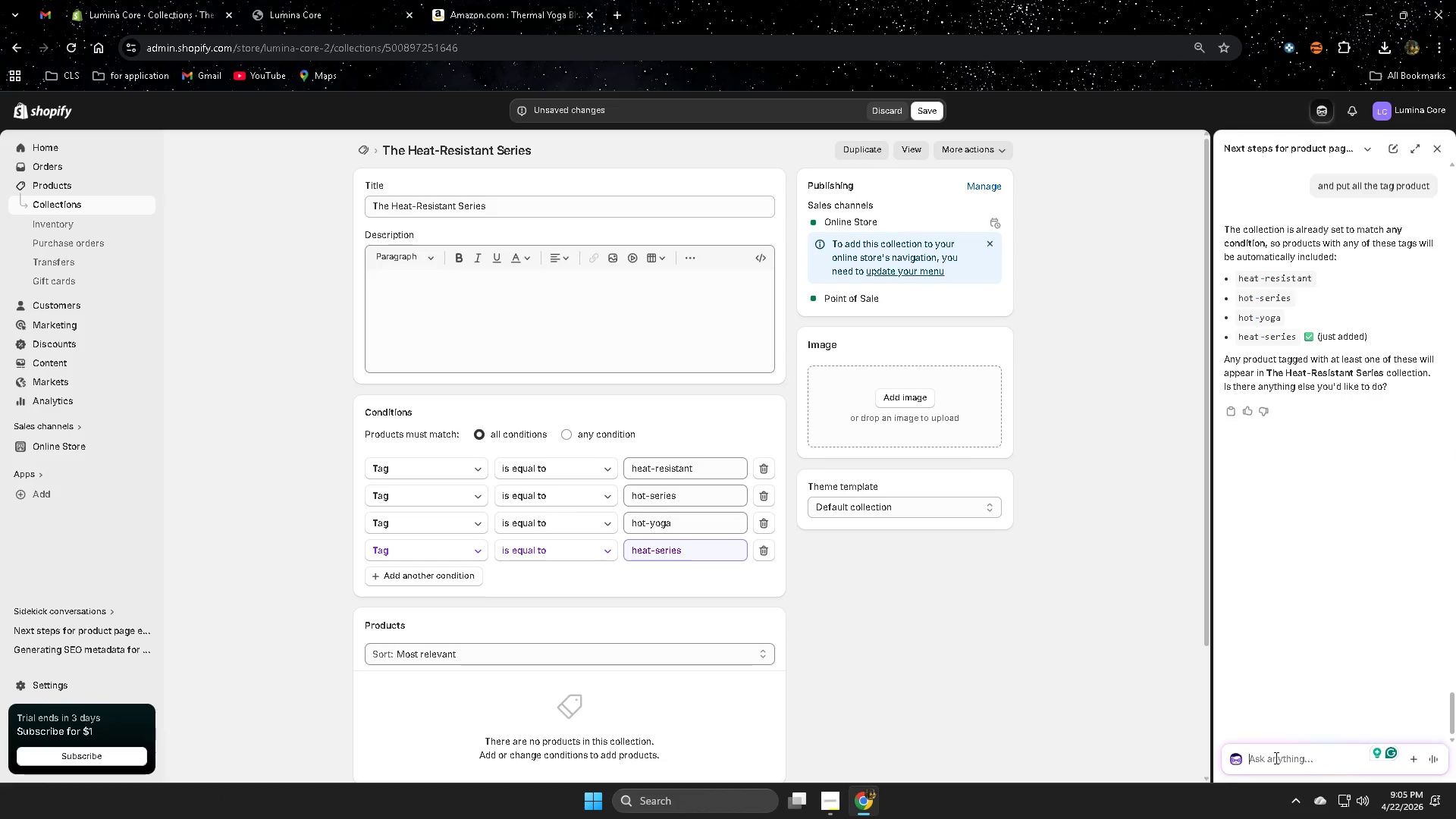 
type(ok)
 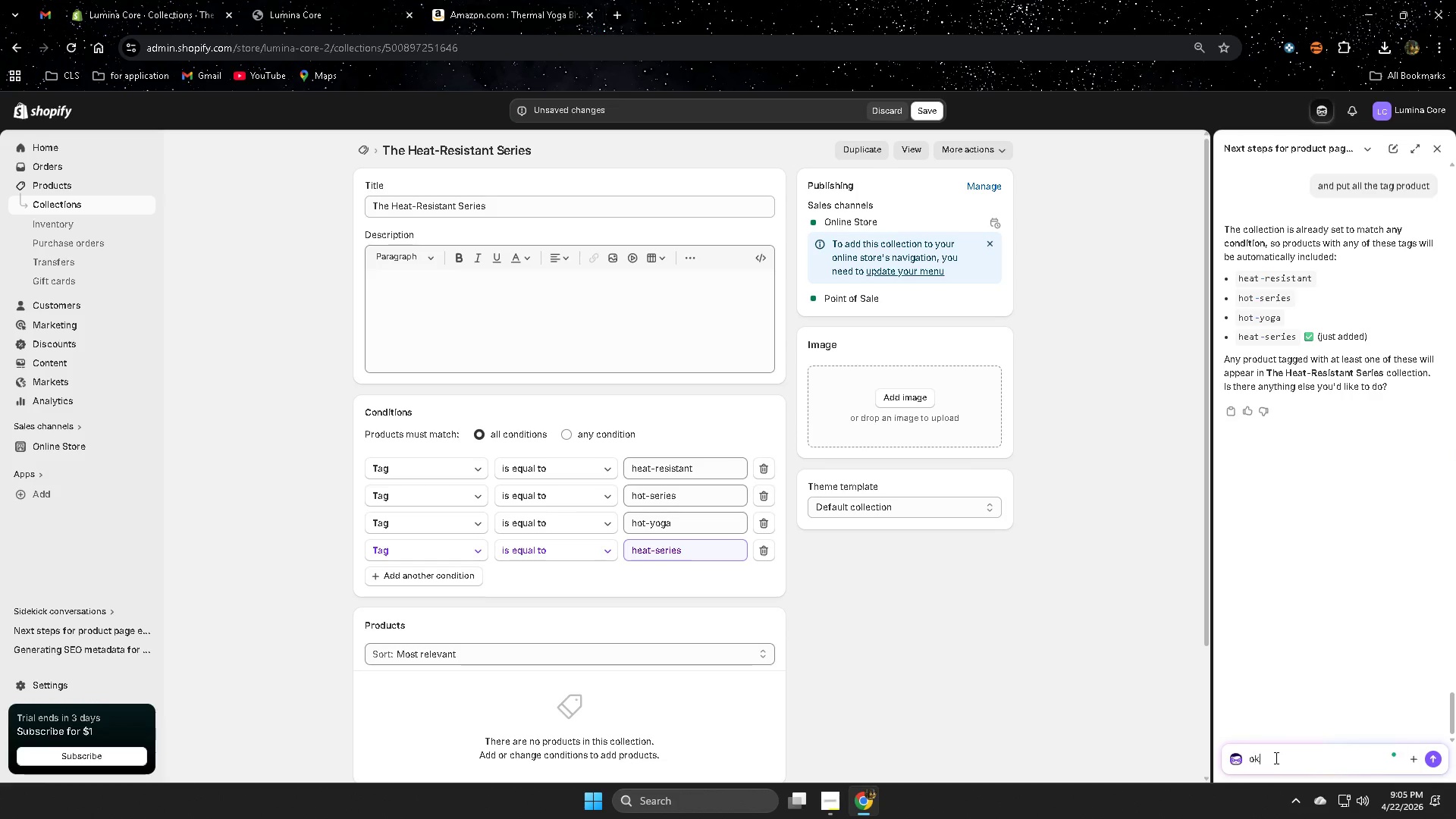 
key(Enter)
 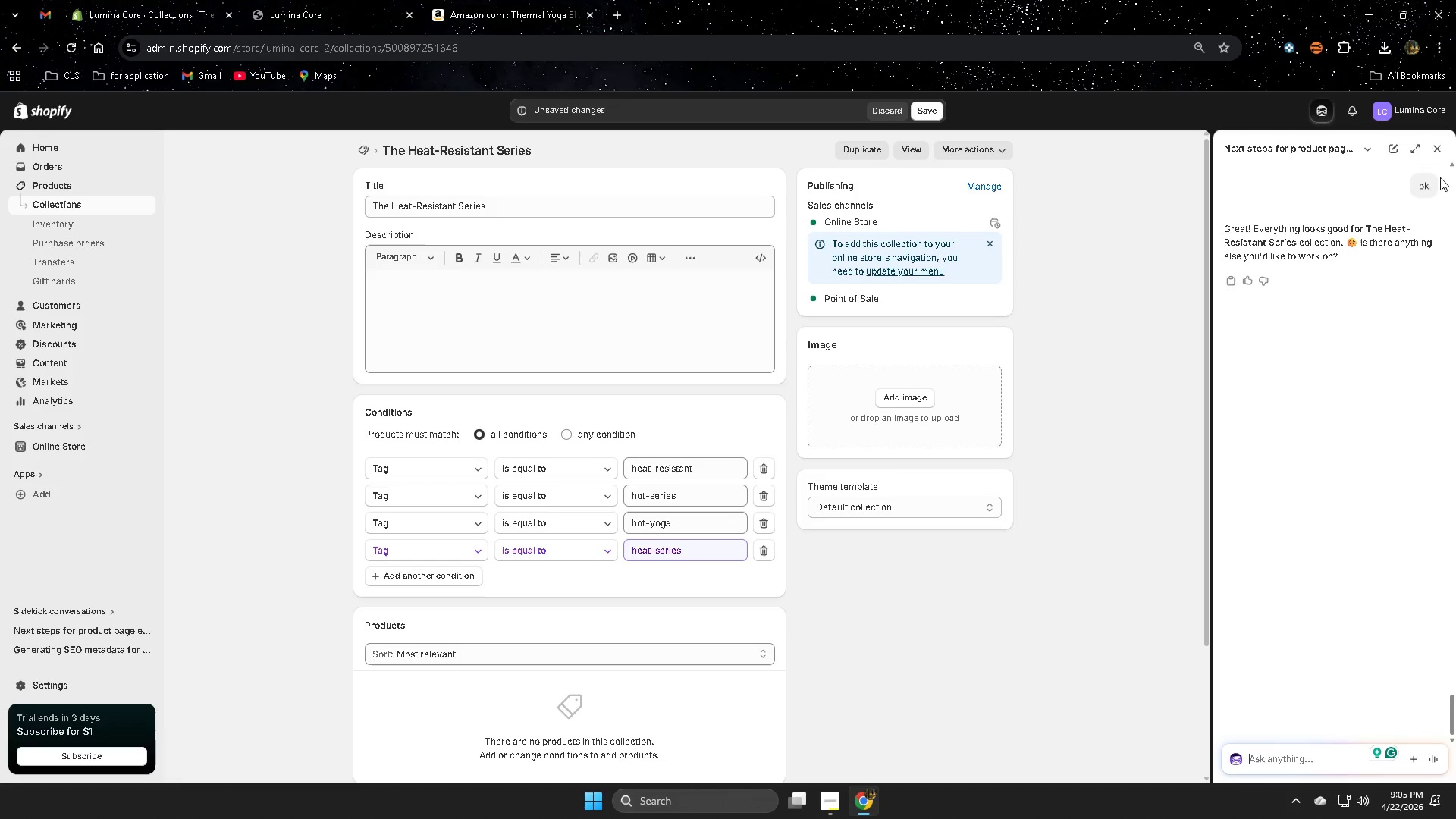 
wait(8.39)
 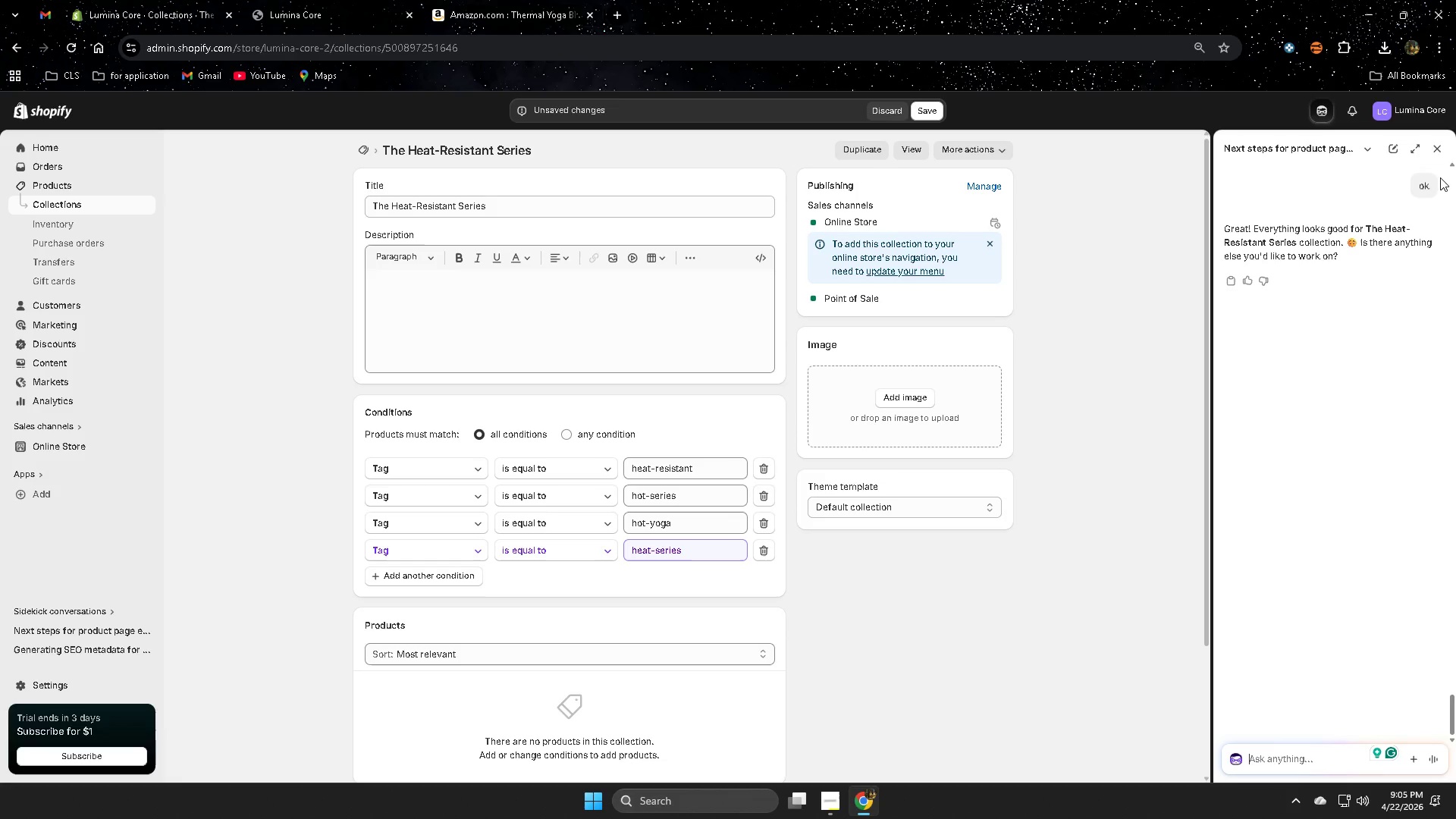 
left_click([1433, 143])
 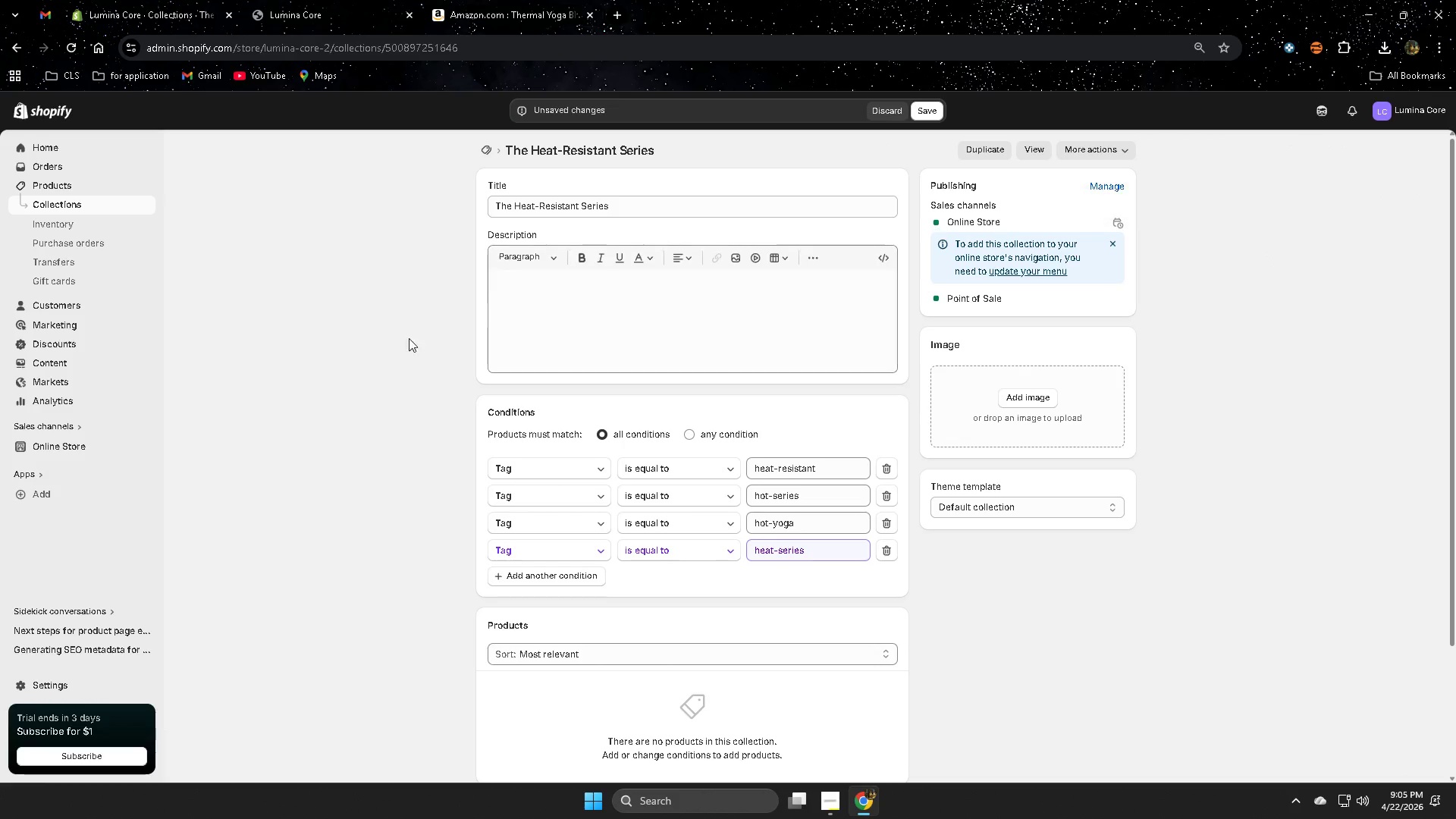 
scroll: coordinate [303, 541], scroll_direction: up, amount: 2.0
 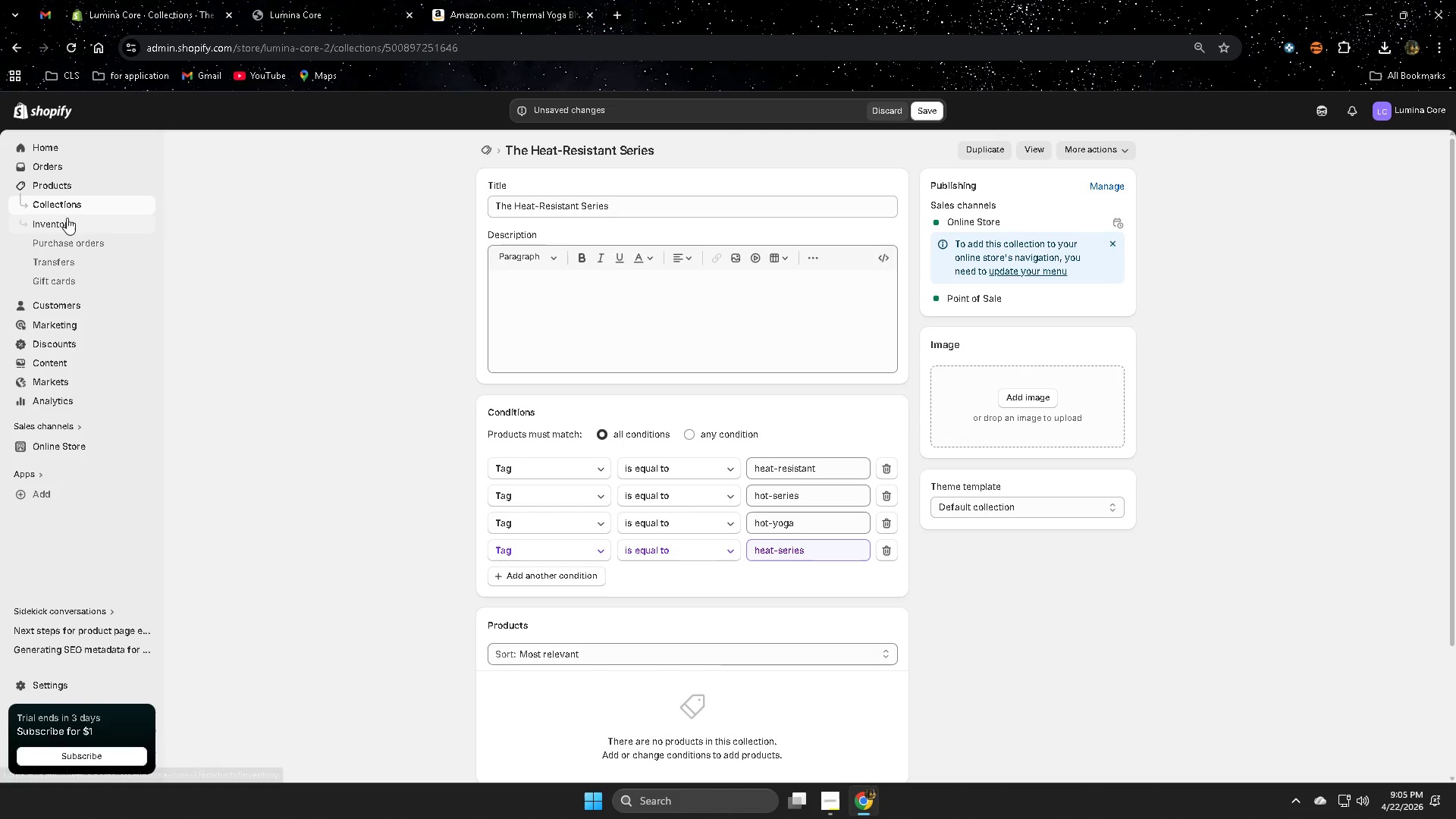 
left_click([73, 201])
 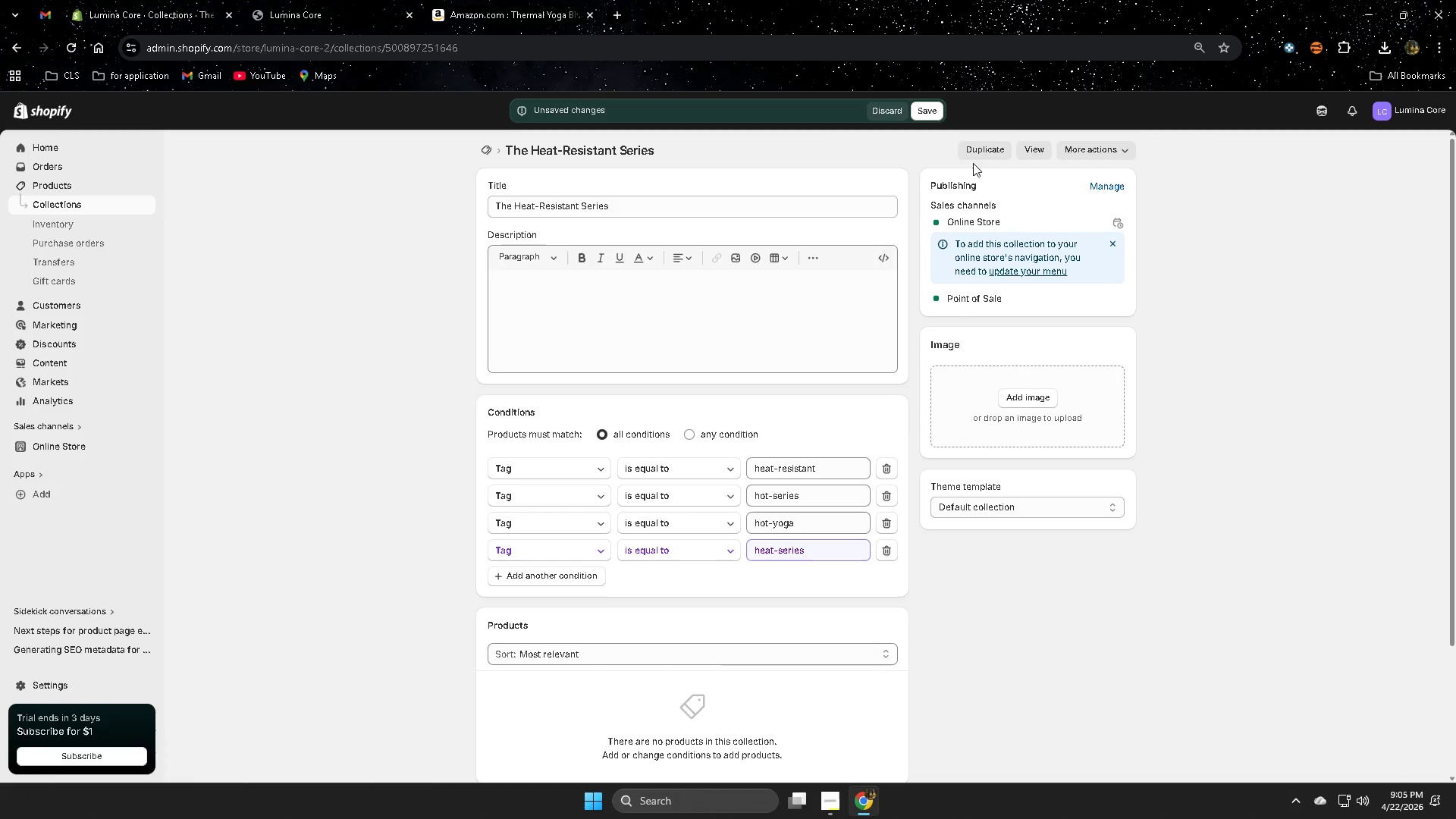 
left_click([936, 110])
 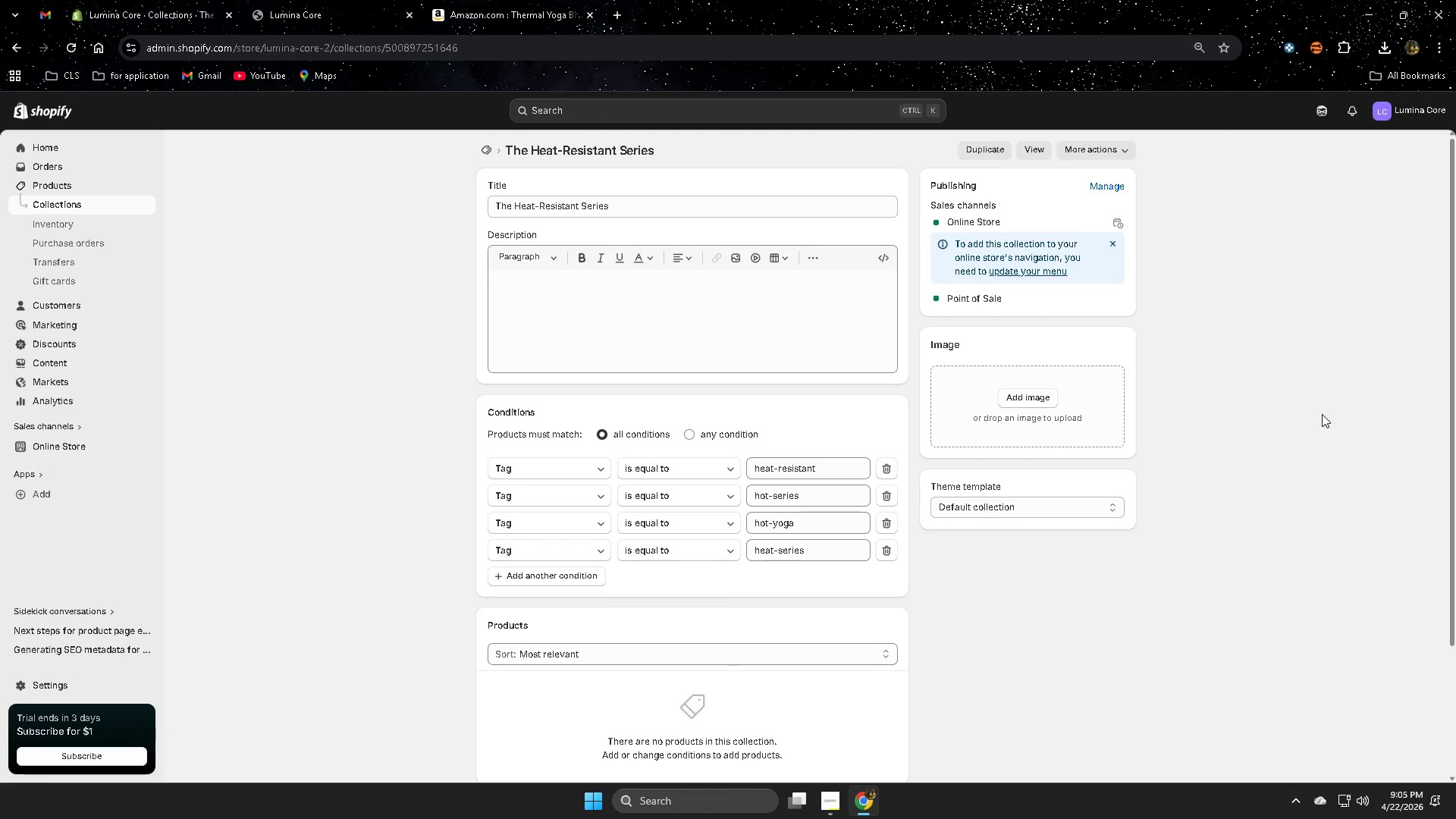 
wait(5.34)
 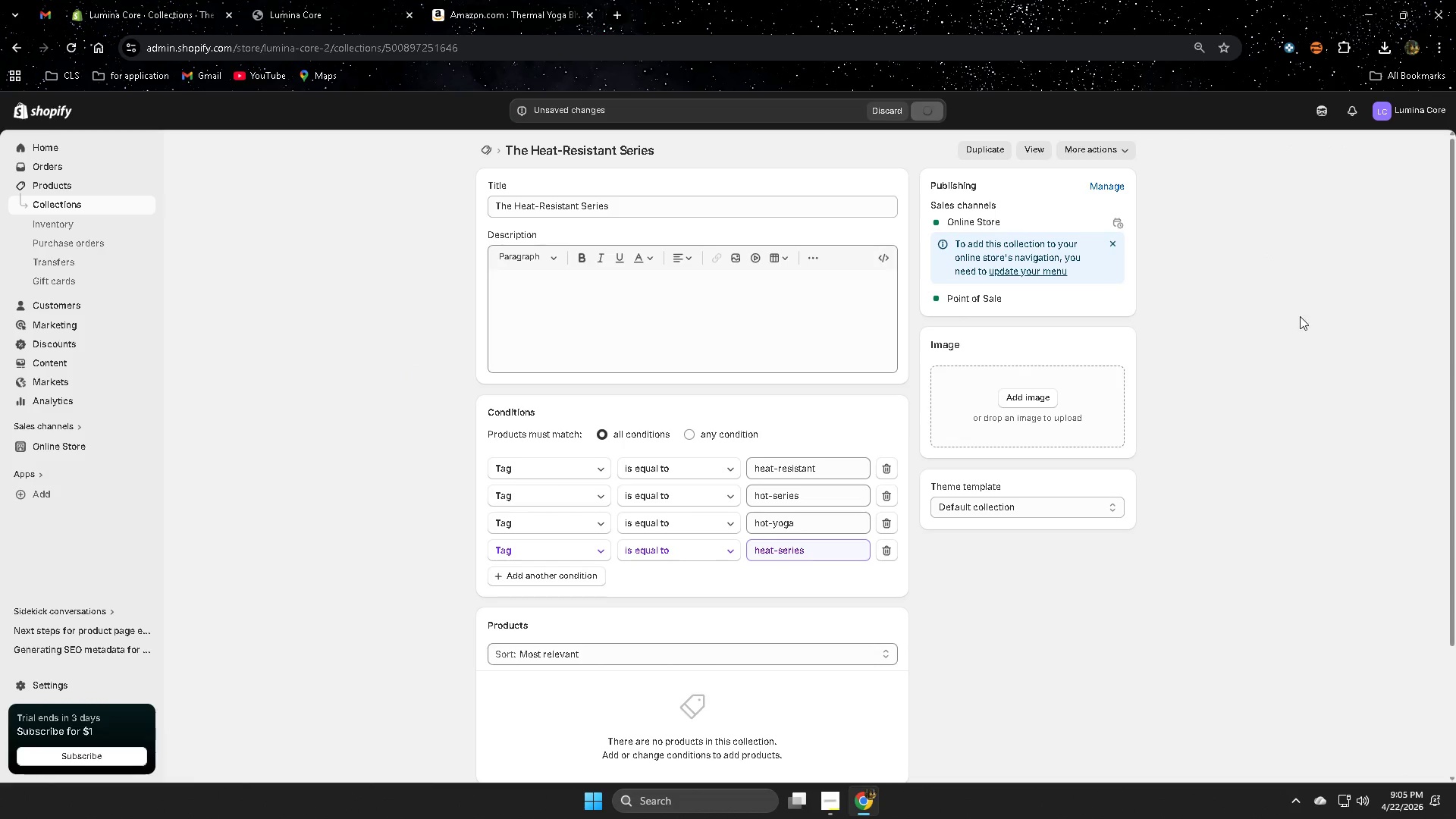 
left_click([1311, 108])
 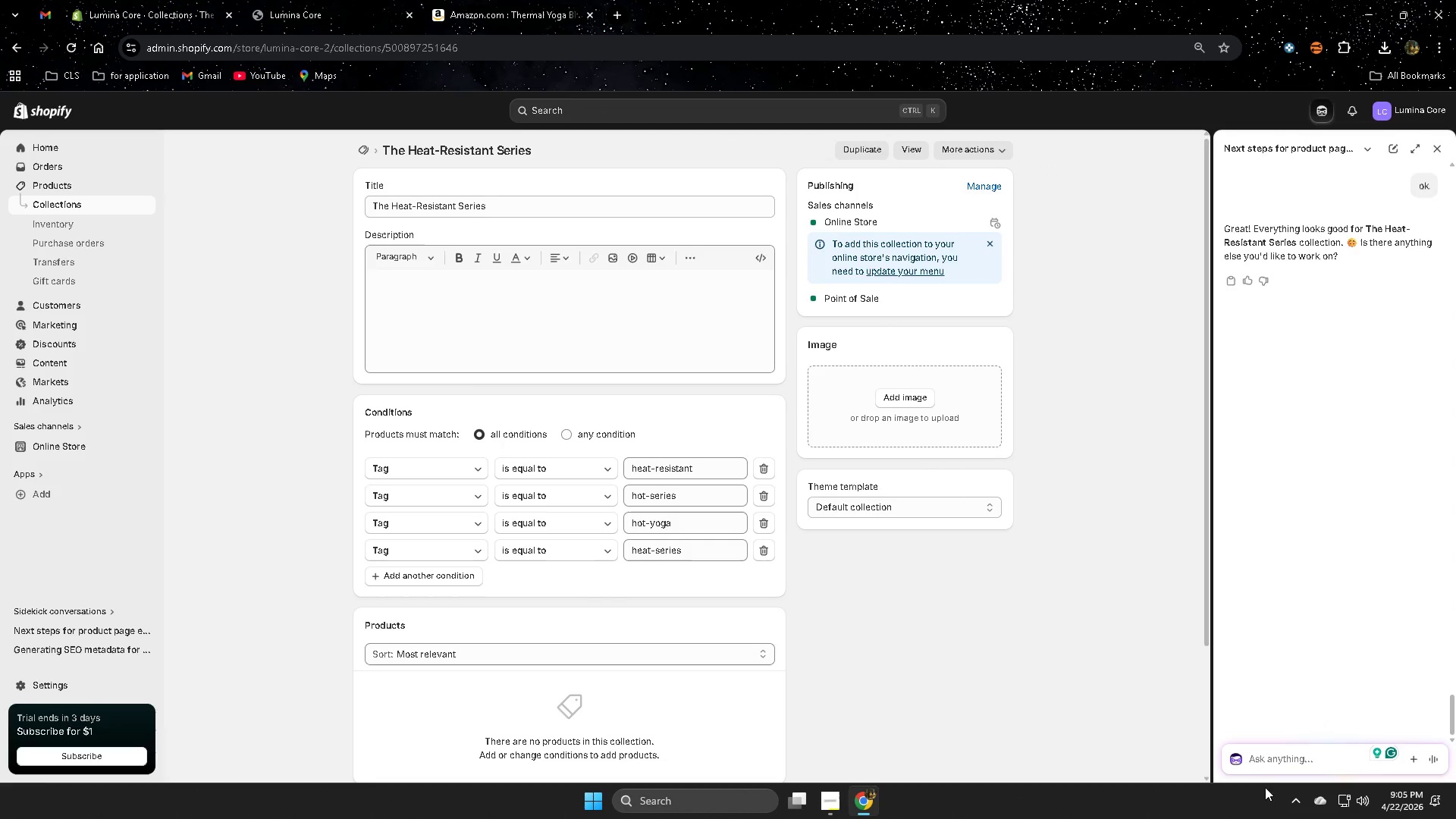 
left_click([1266, 759])
 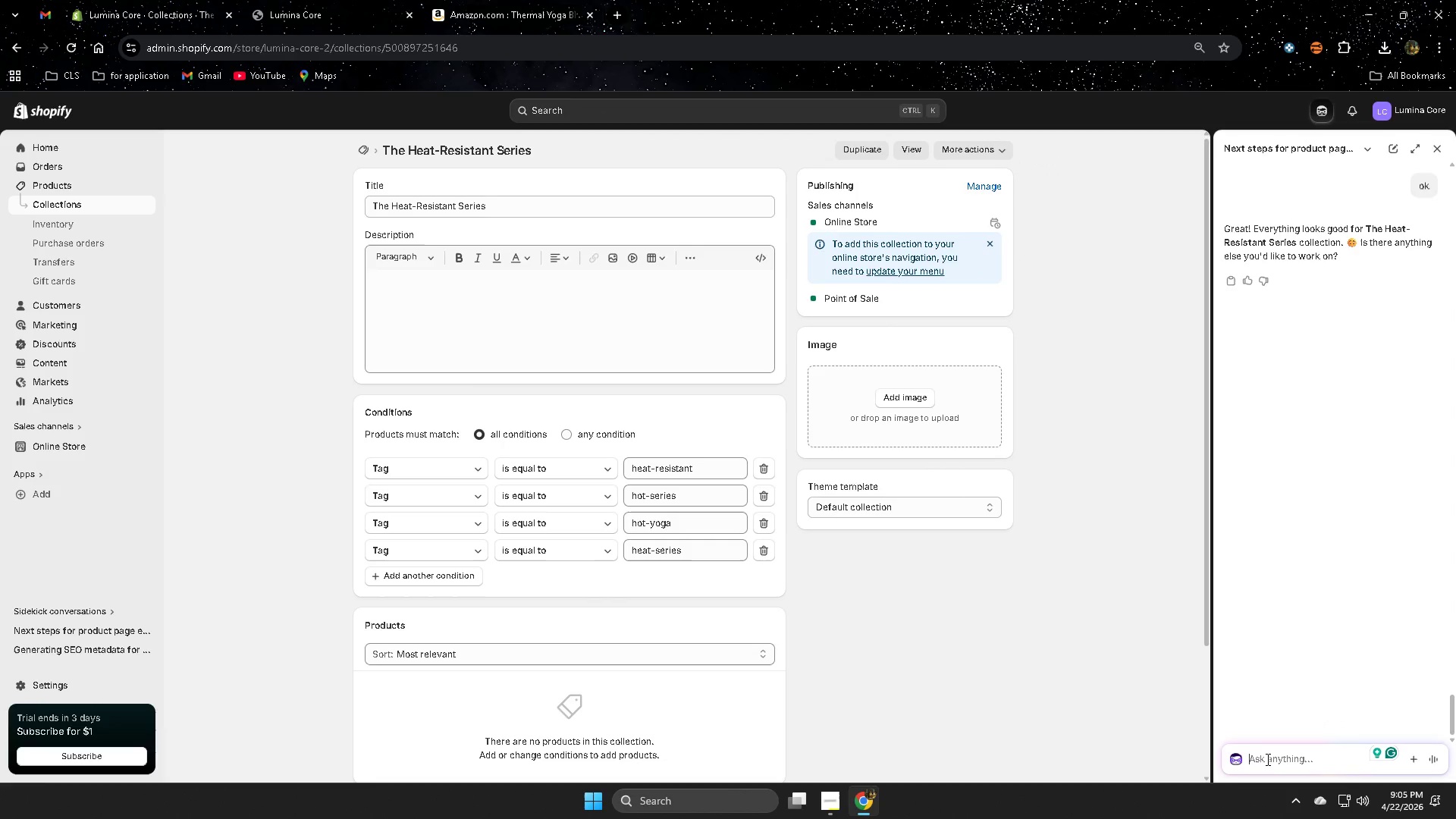 
type(tag thos )
key(Backspace)
type(e )
key(Backspace)
key(Backspace)
key(Backspace)
key(Backspace)
key(Backspace)
key(Backspace)
key(Backspace)
key(Backspace)
key(Backspace)
key(Backspace)
type(put those tag in the copp)
key(Backspace)
key(Backspace)
type(llection')
 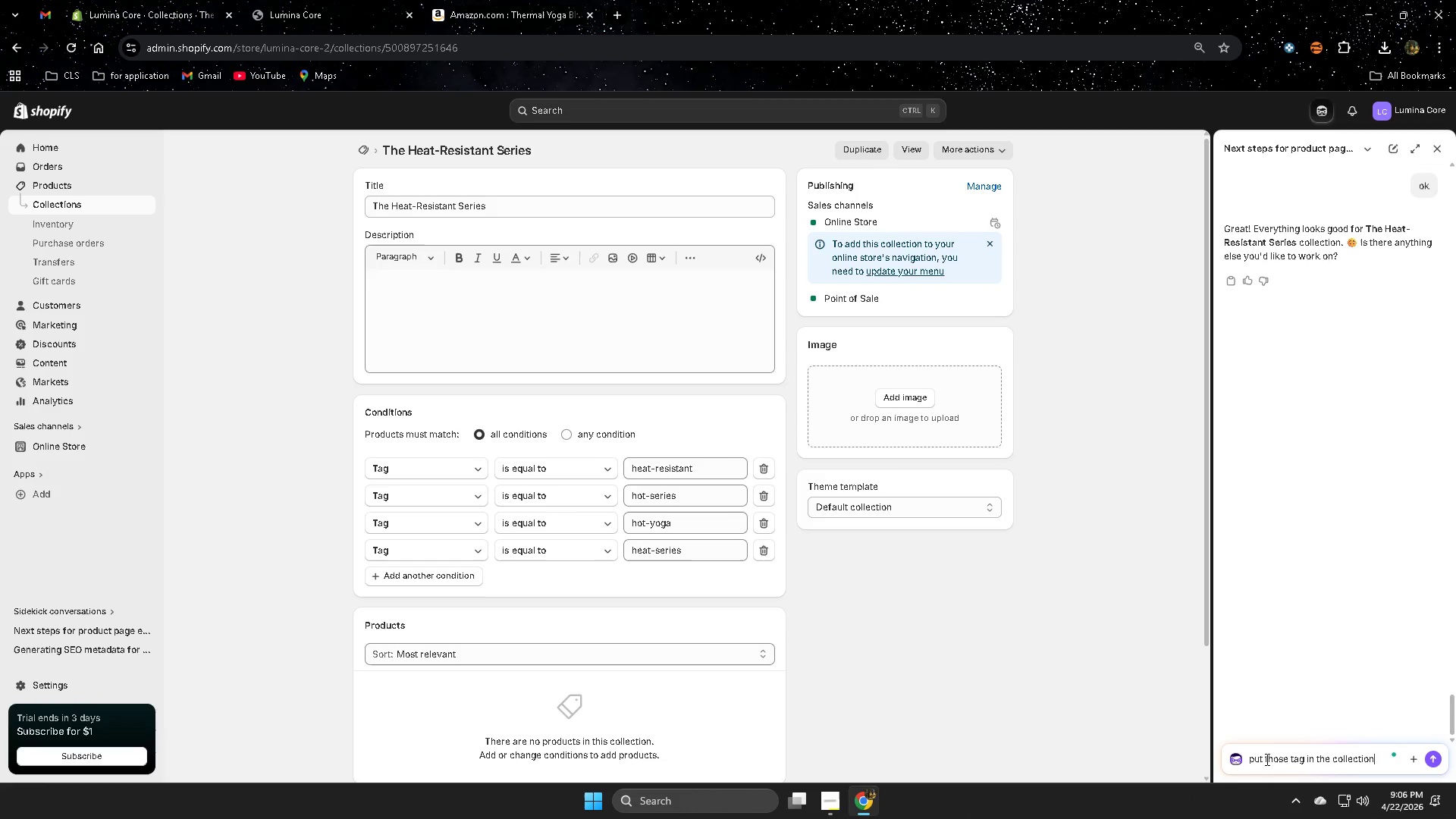 
key(Enter)
 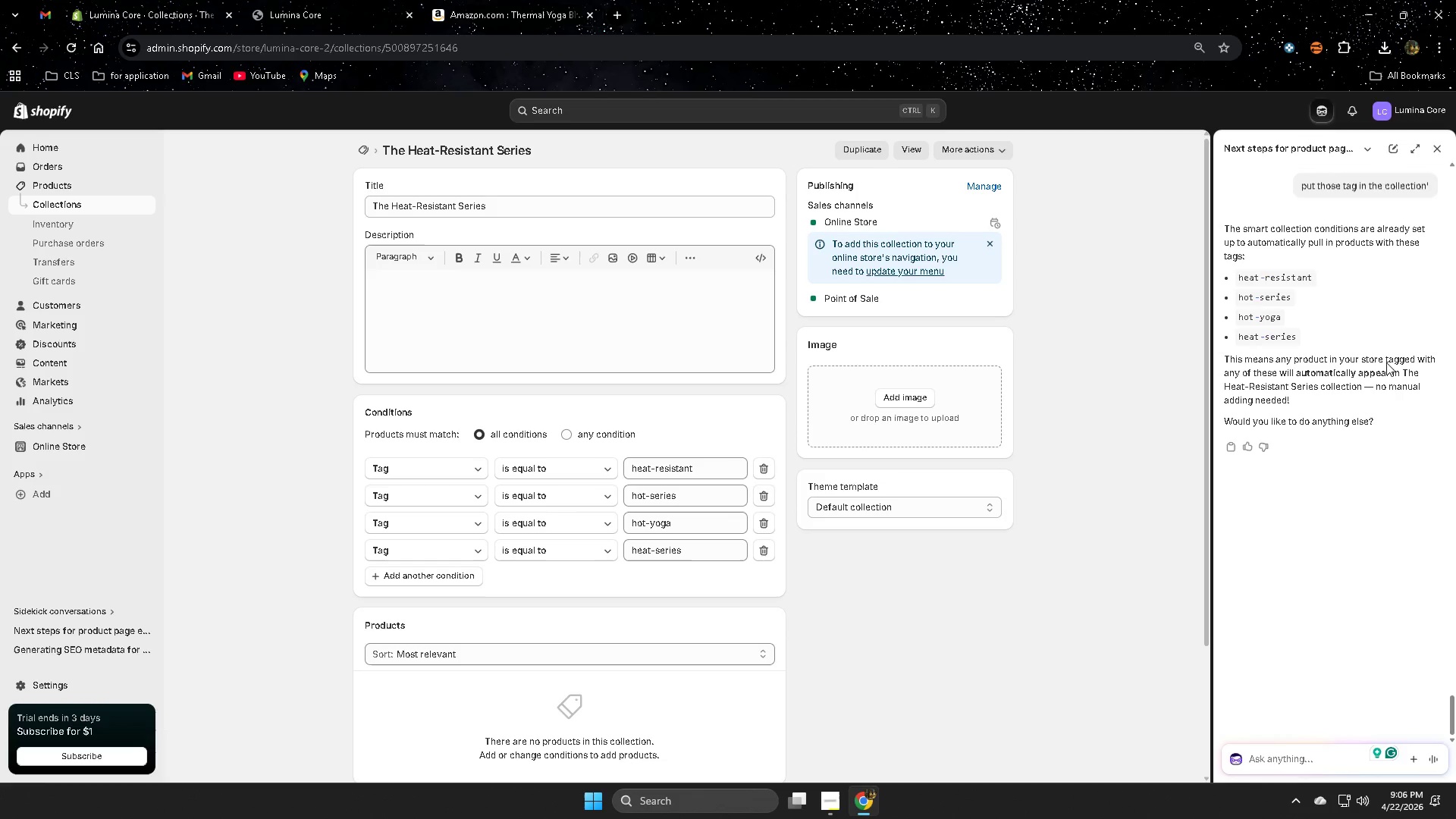 
wait(15.42)
 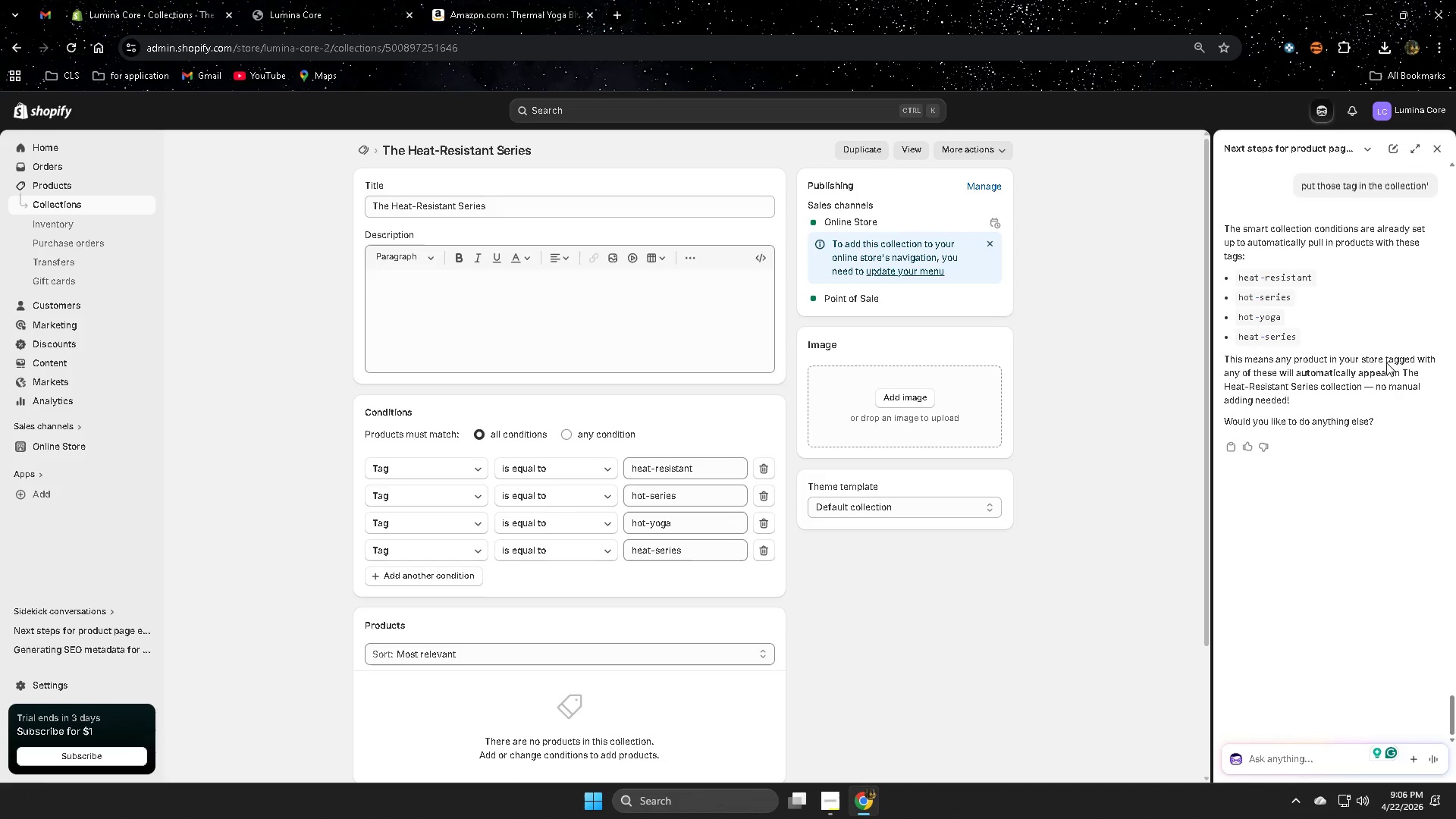 
left_click([44, 206])
 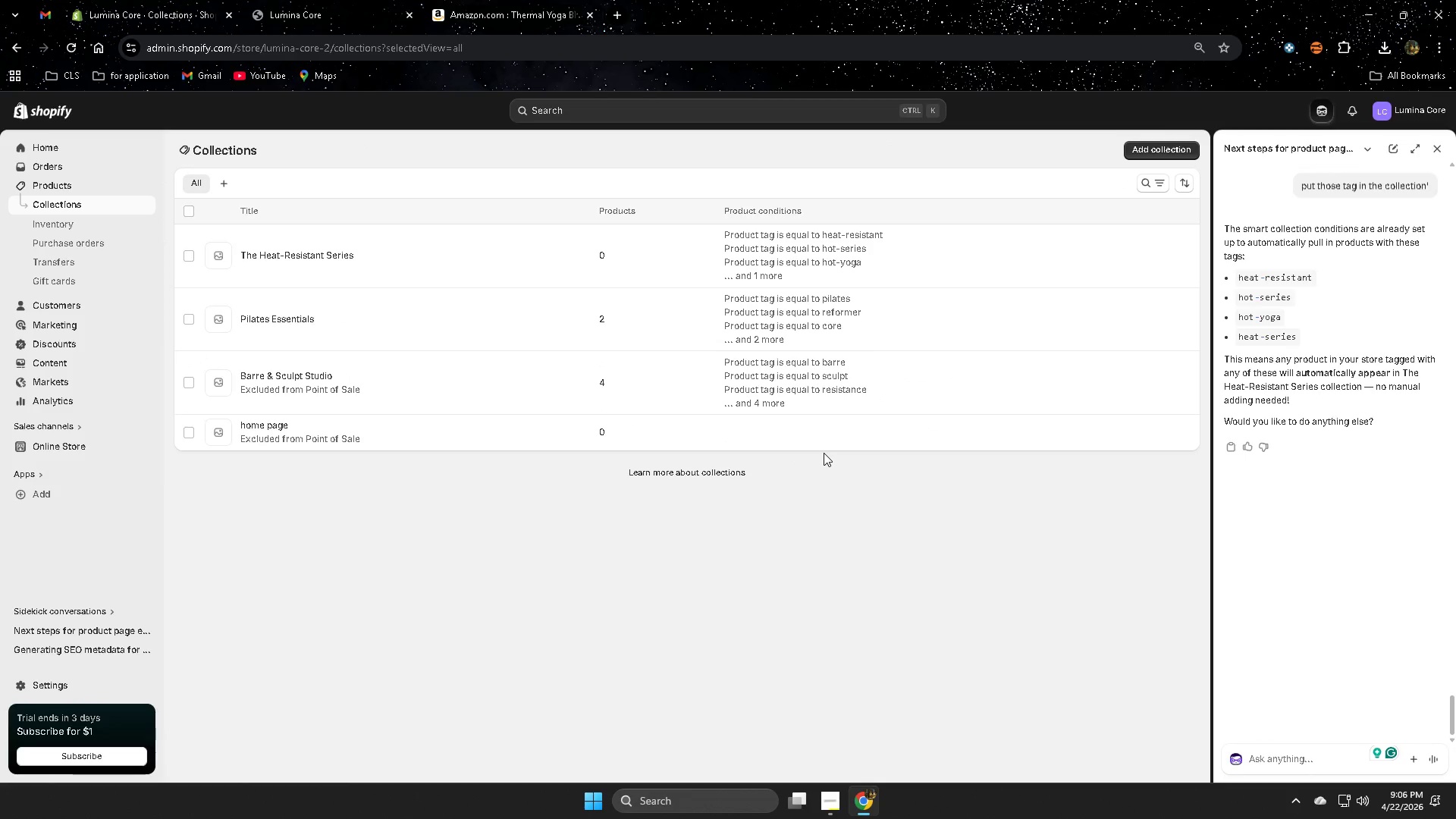 
wait(8.5)
 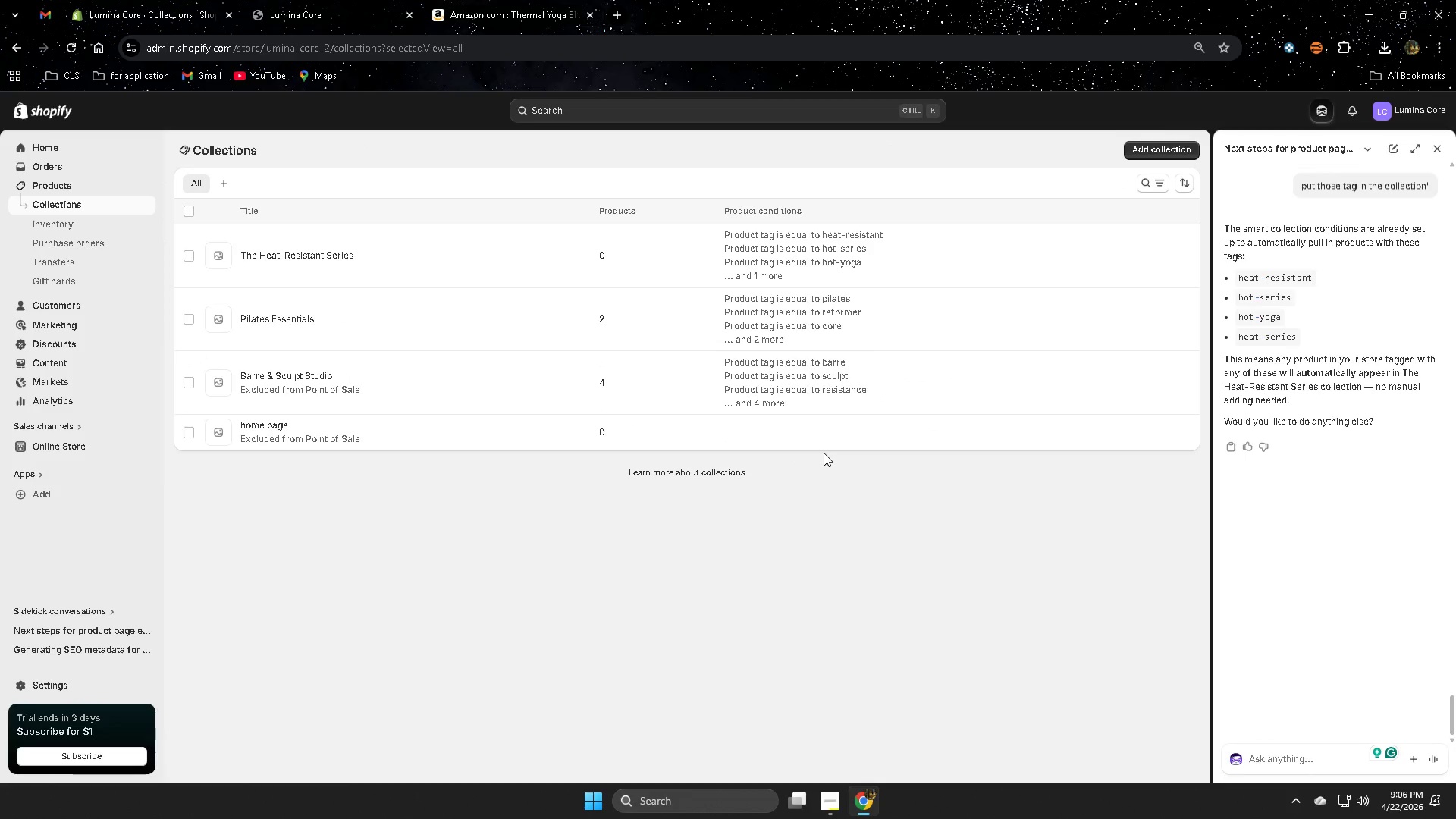 
left_click([488, 250])
 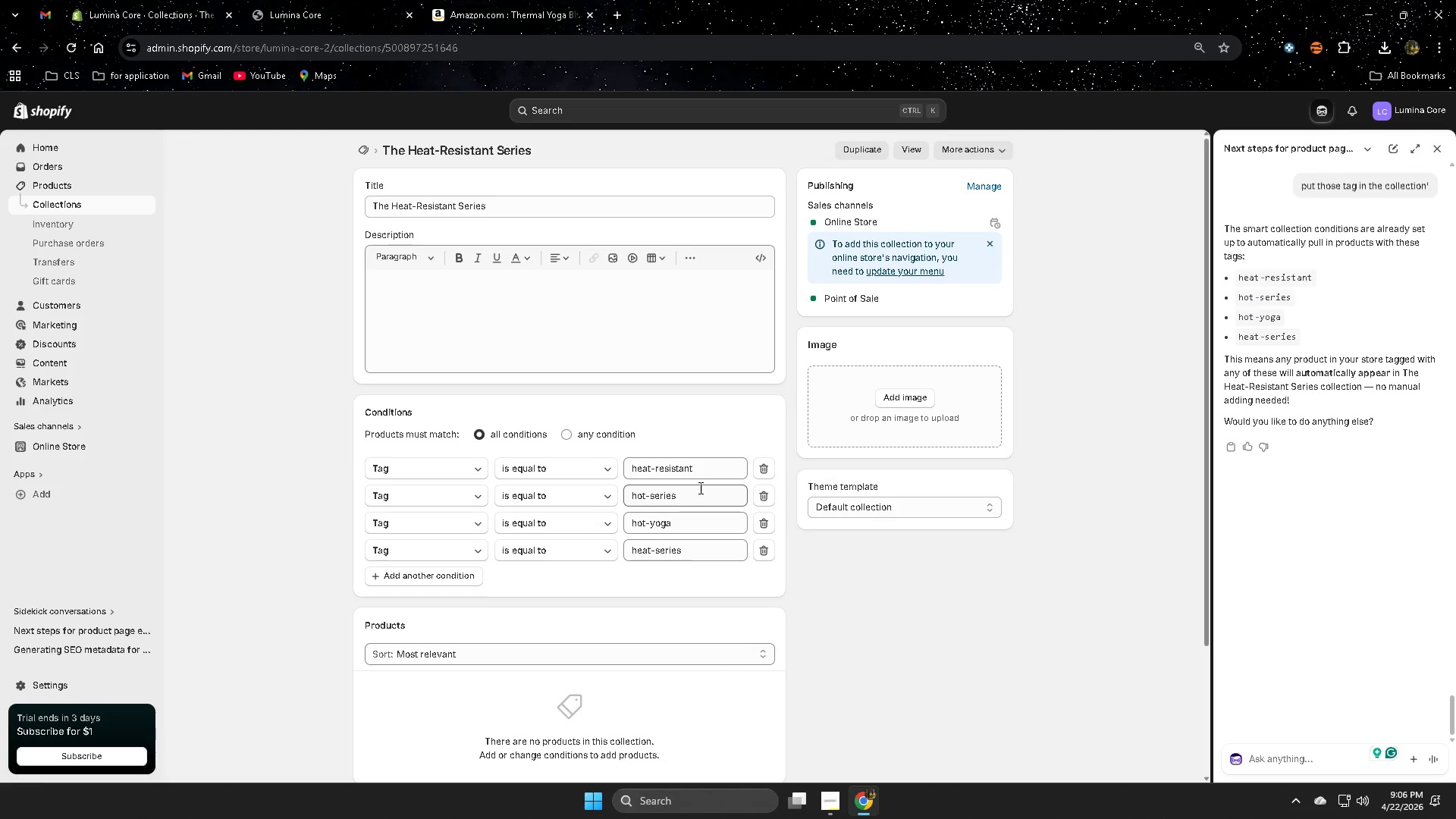 
wait(9.41)
 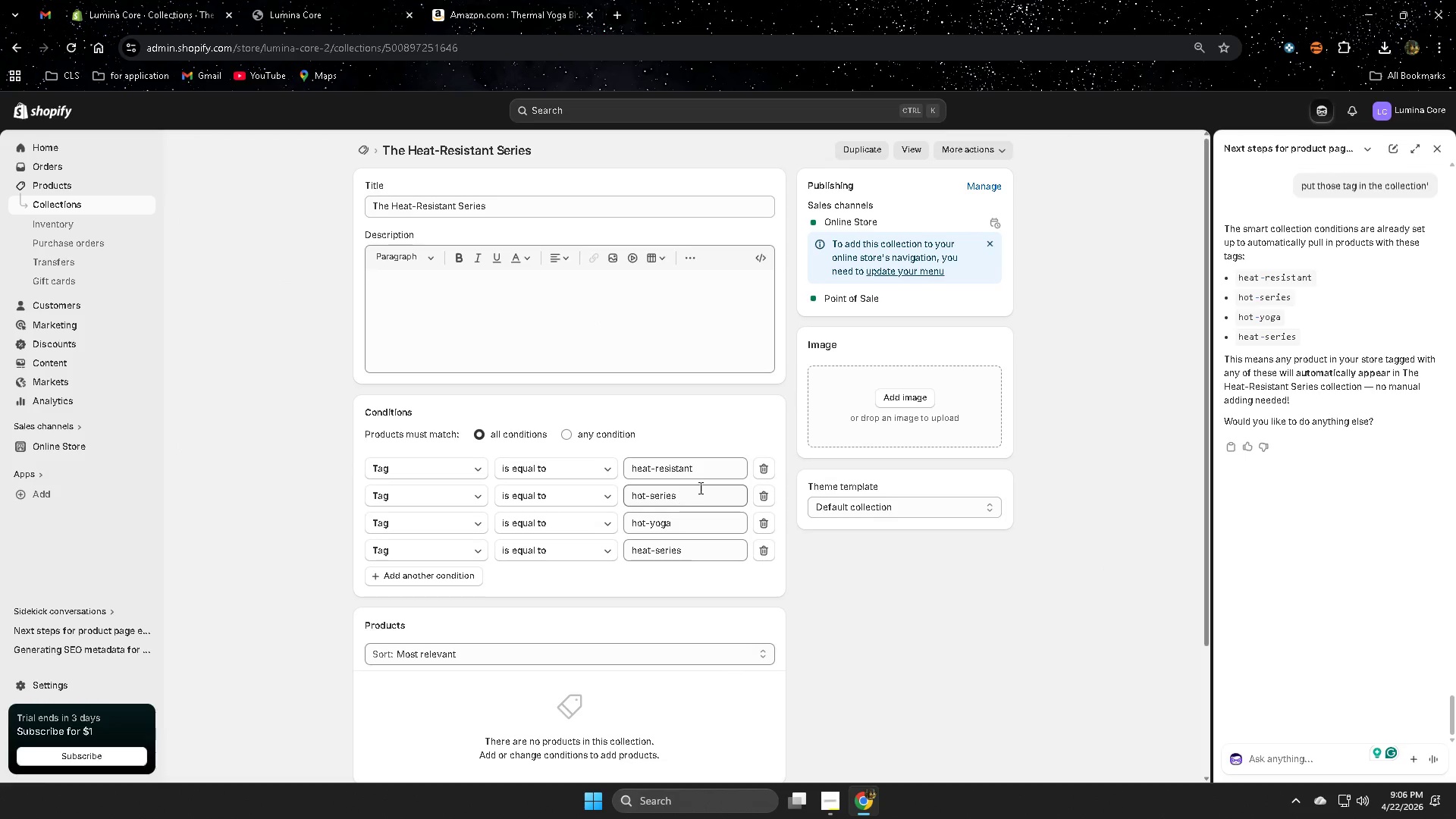 
left_click([1436, 144])
 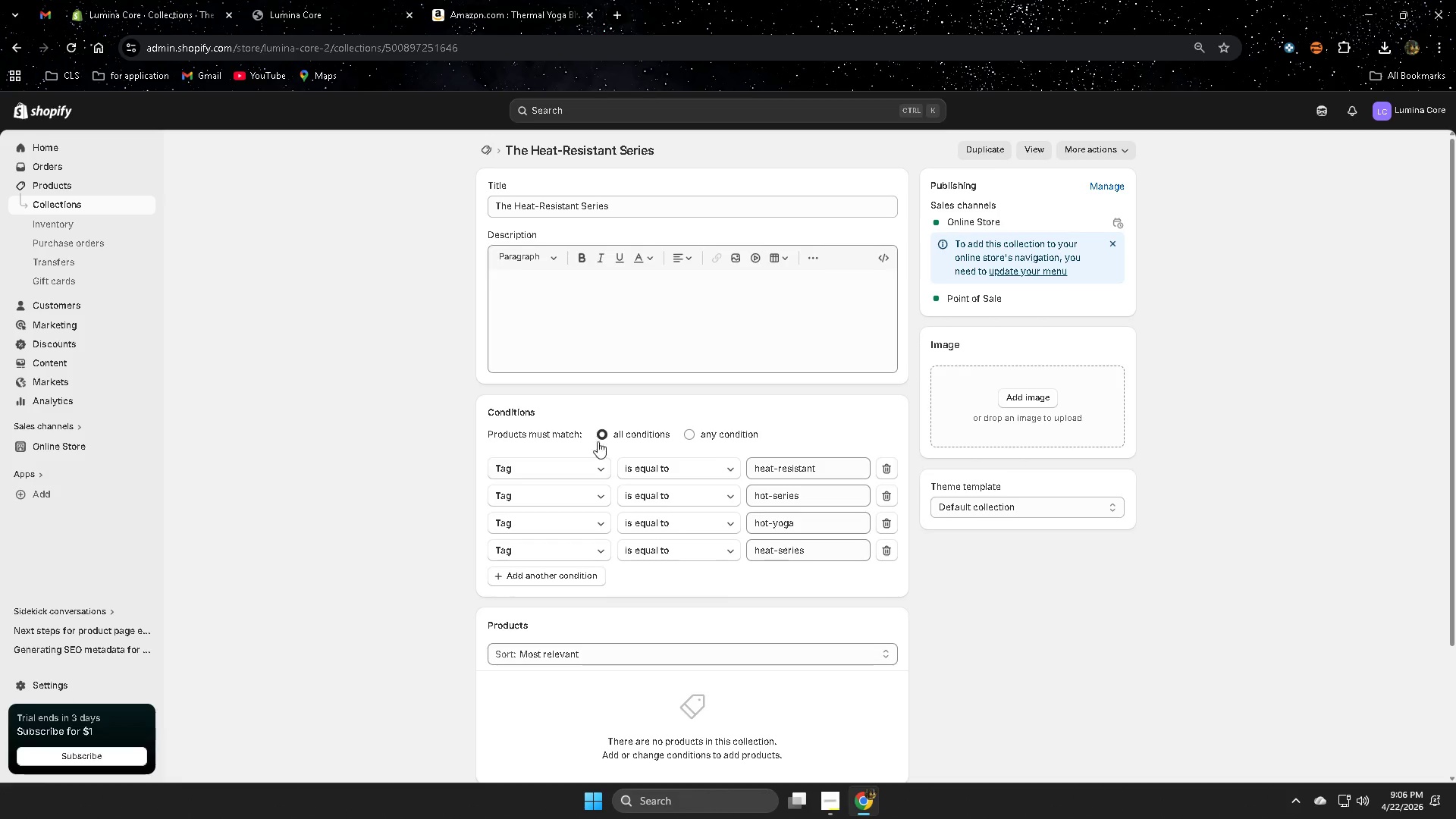 
scroll: coordinate [375, 654], scroll_direction: down, amount: 2.0
 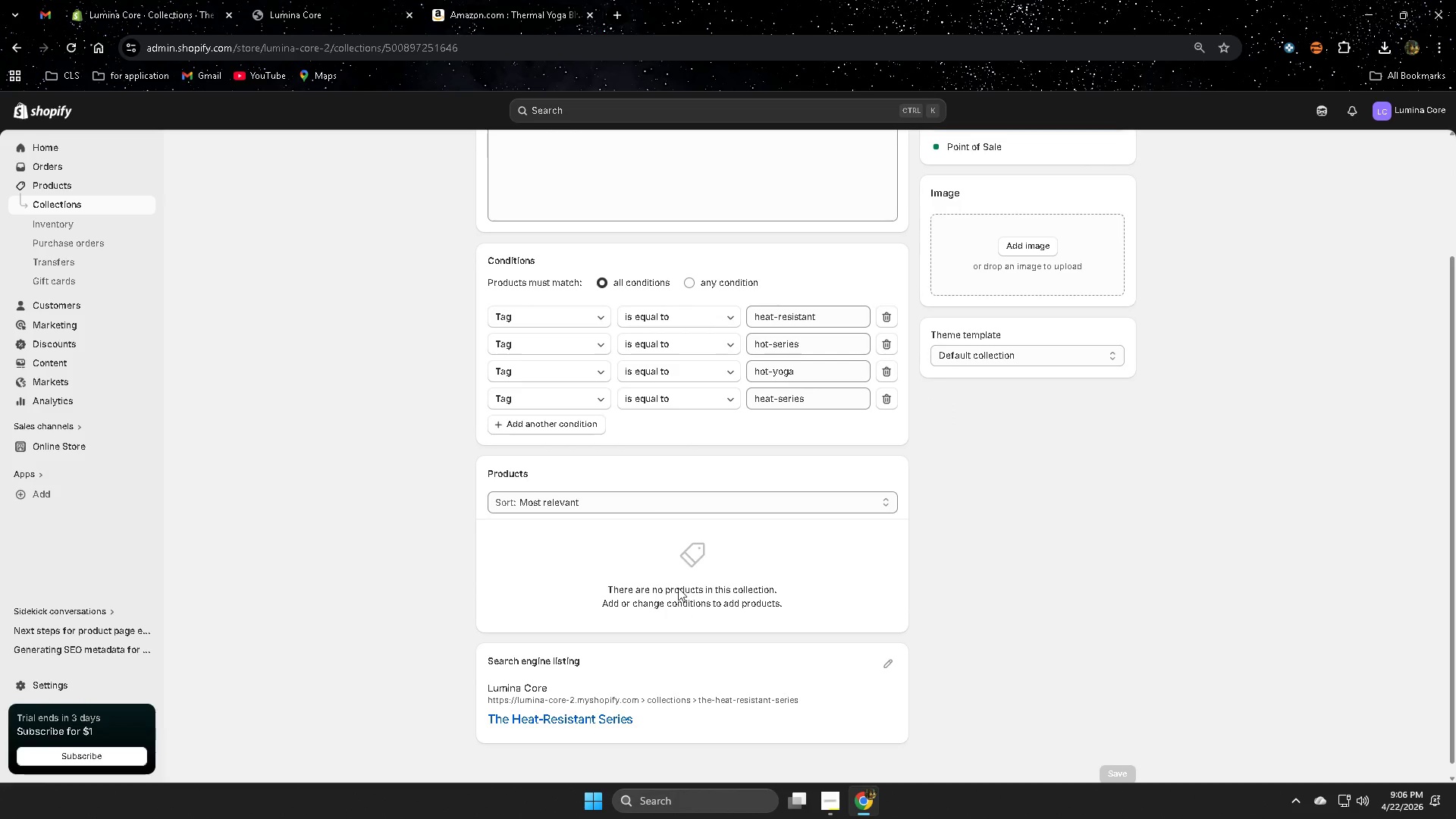 
left_click([632, 501])
 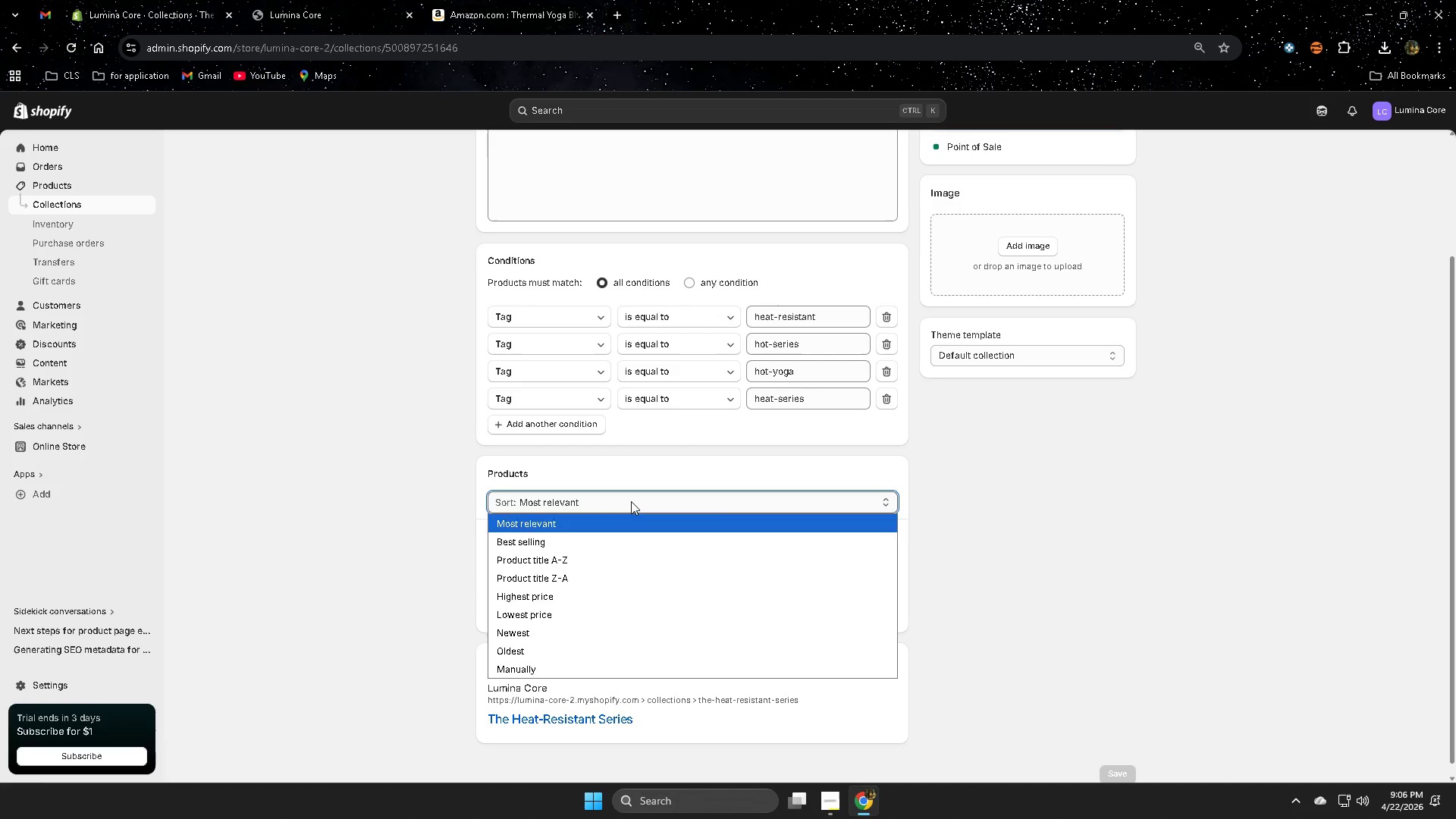 
left_click([631, 501])
 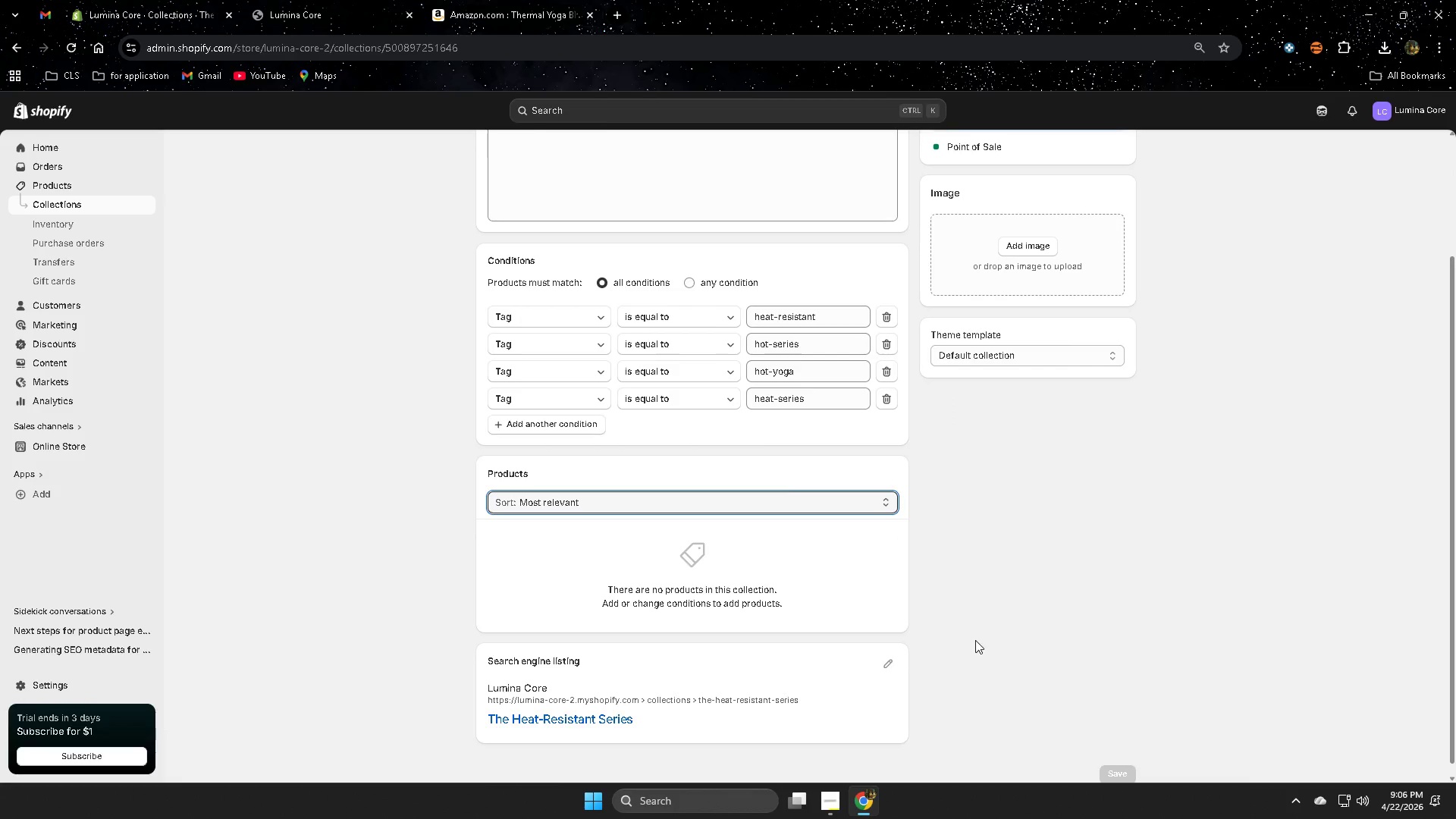 
scroll: coordinate [1054, 670], scroll_direction: up, amount: 4.0
 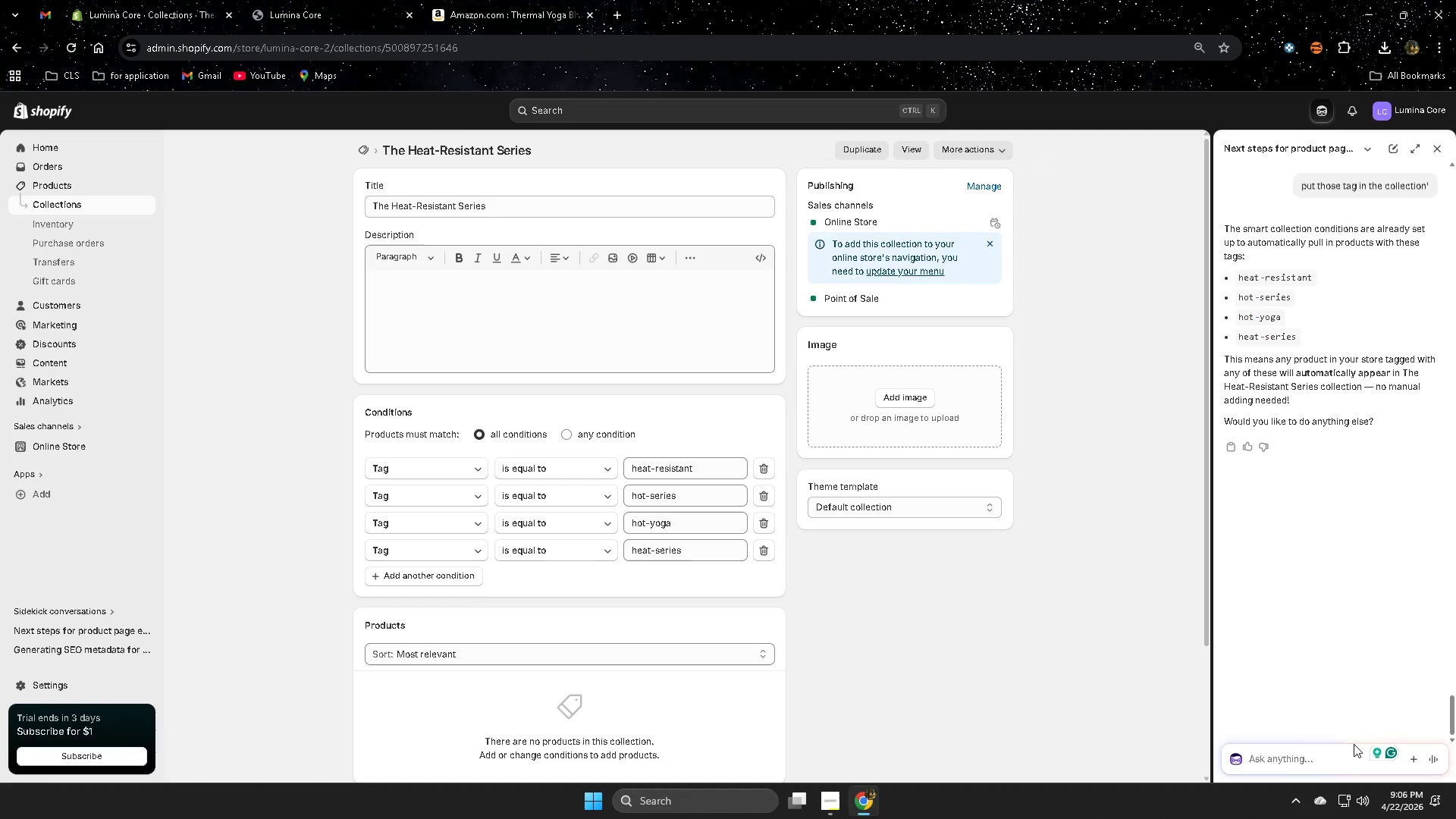 
left_click([1286, 752])
 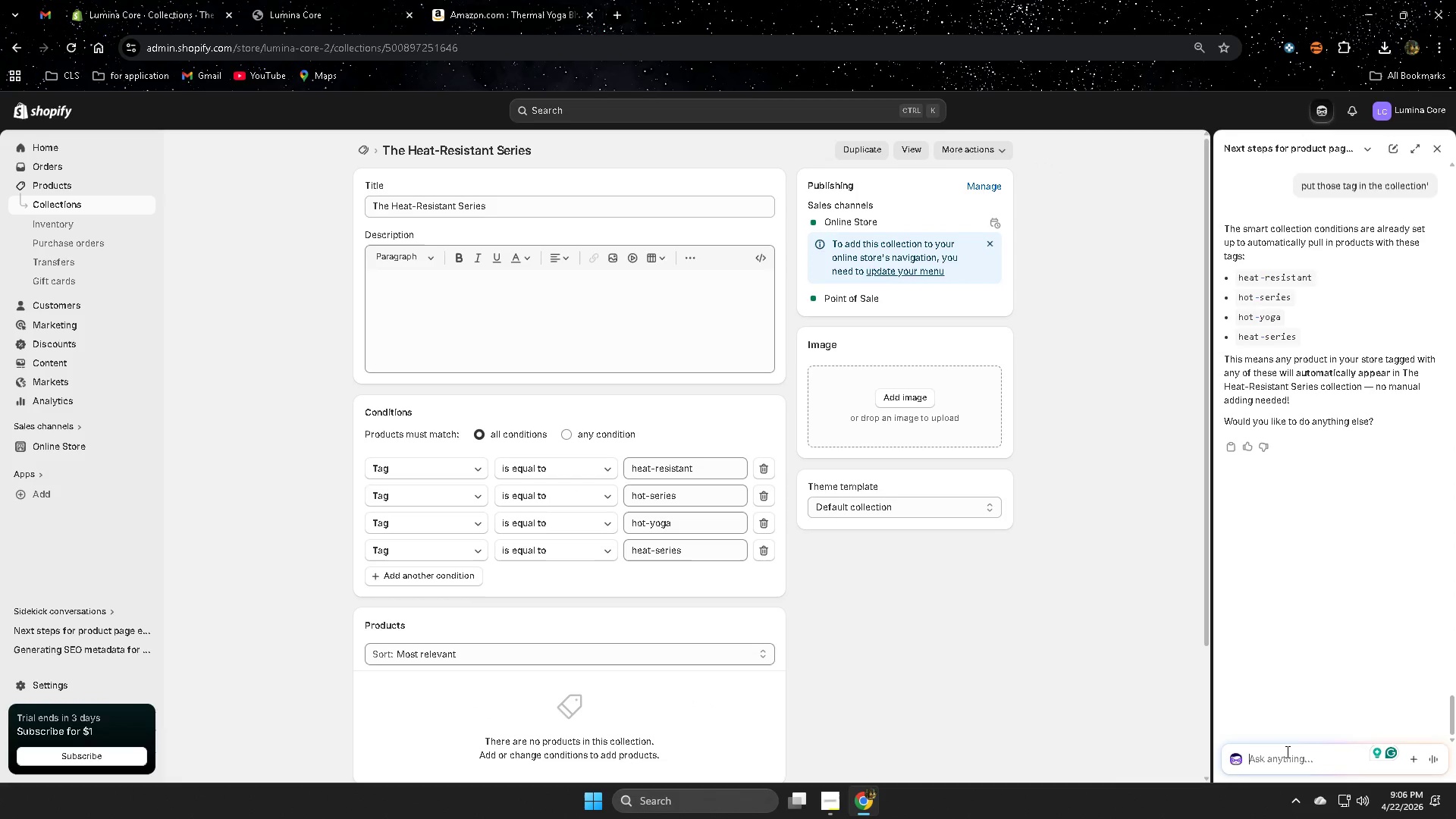 
type(cabn y)
key(Backspace)
key(Backspace)
key(Backspace)
key(Backspace)
type(n you put the prodcut )
key(Backspace)
key(Backspace)
key(Backspace)
key(Backspace)
type(uc t)
key(Backspace)
key(Backspace)
type(t now)
 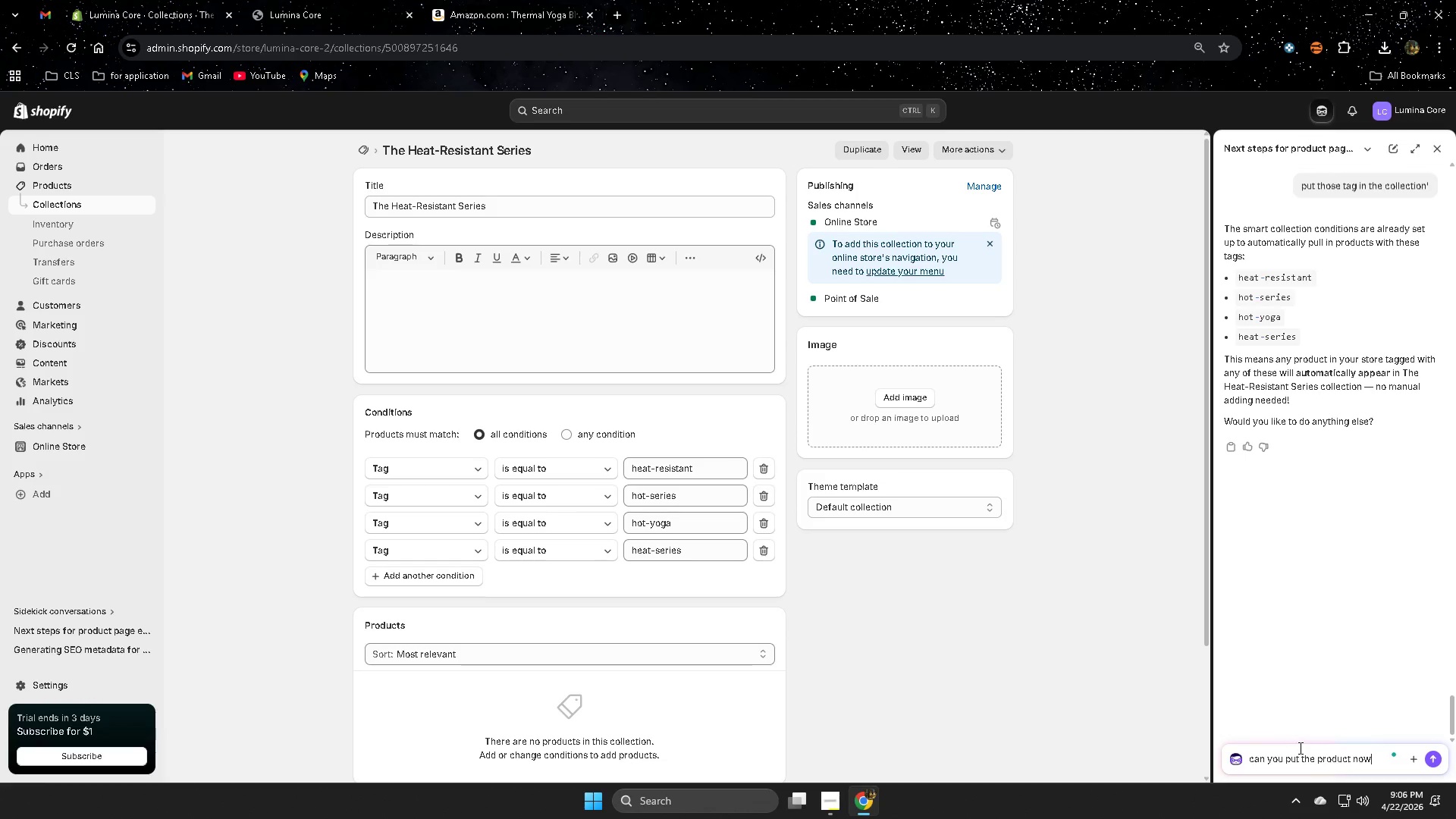 
key(Enter)
 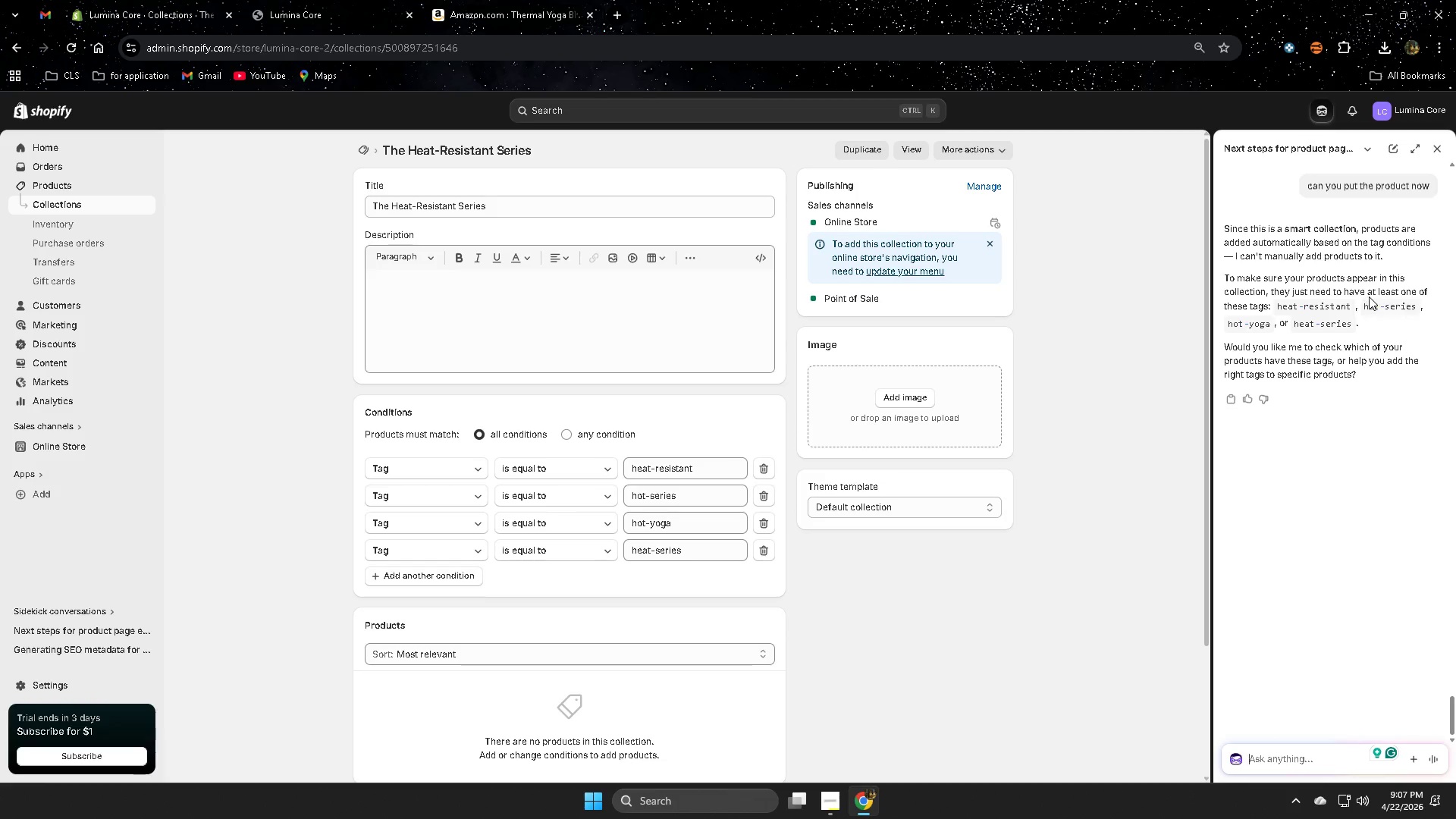 
wait(18.53)
 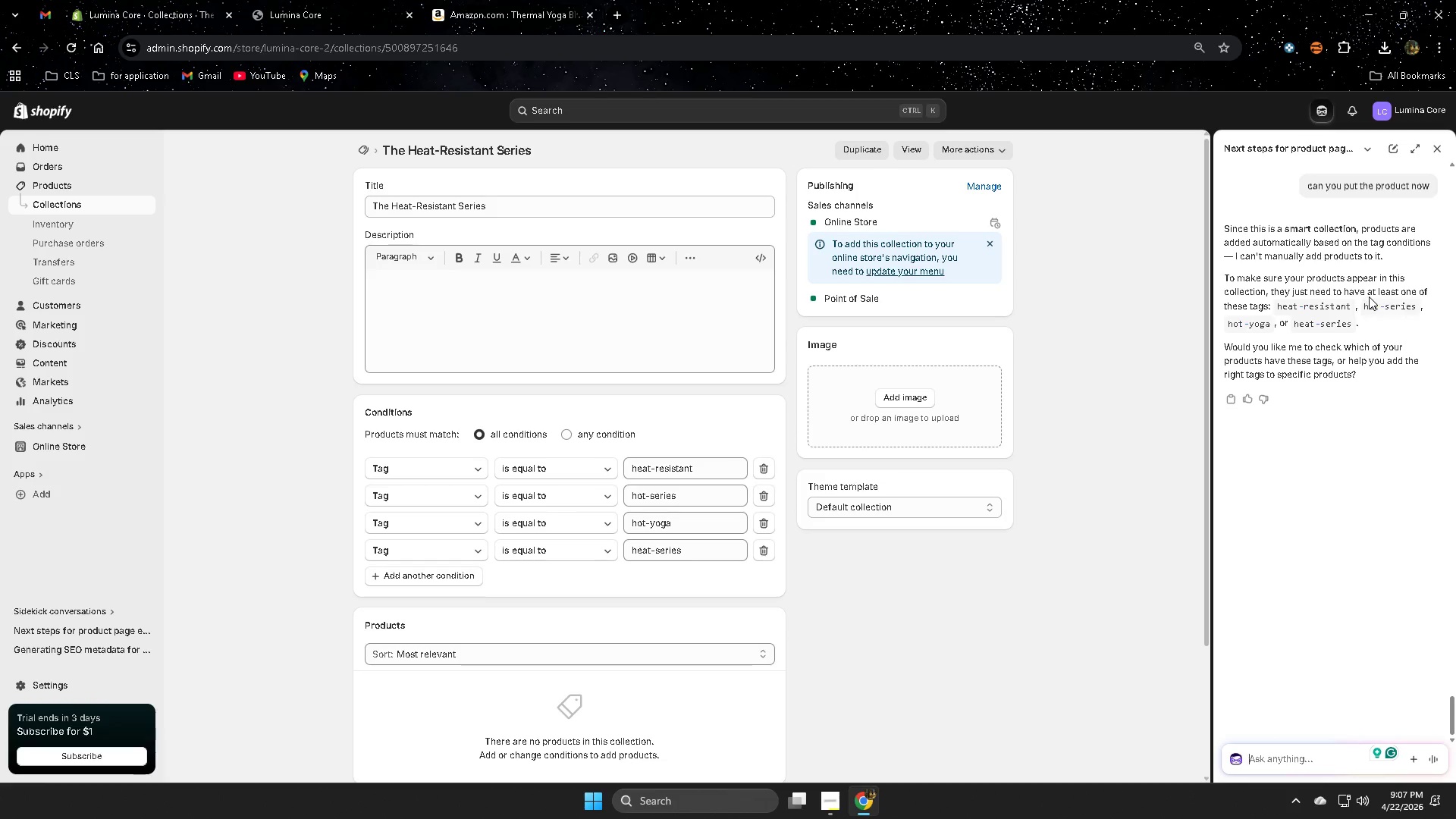 
left_click([50, 190])
 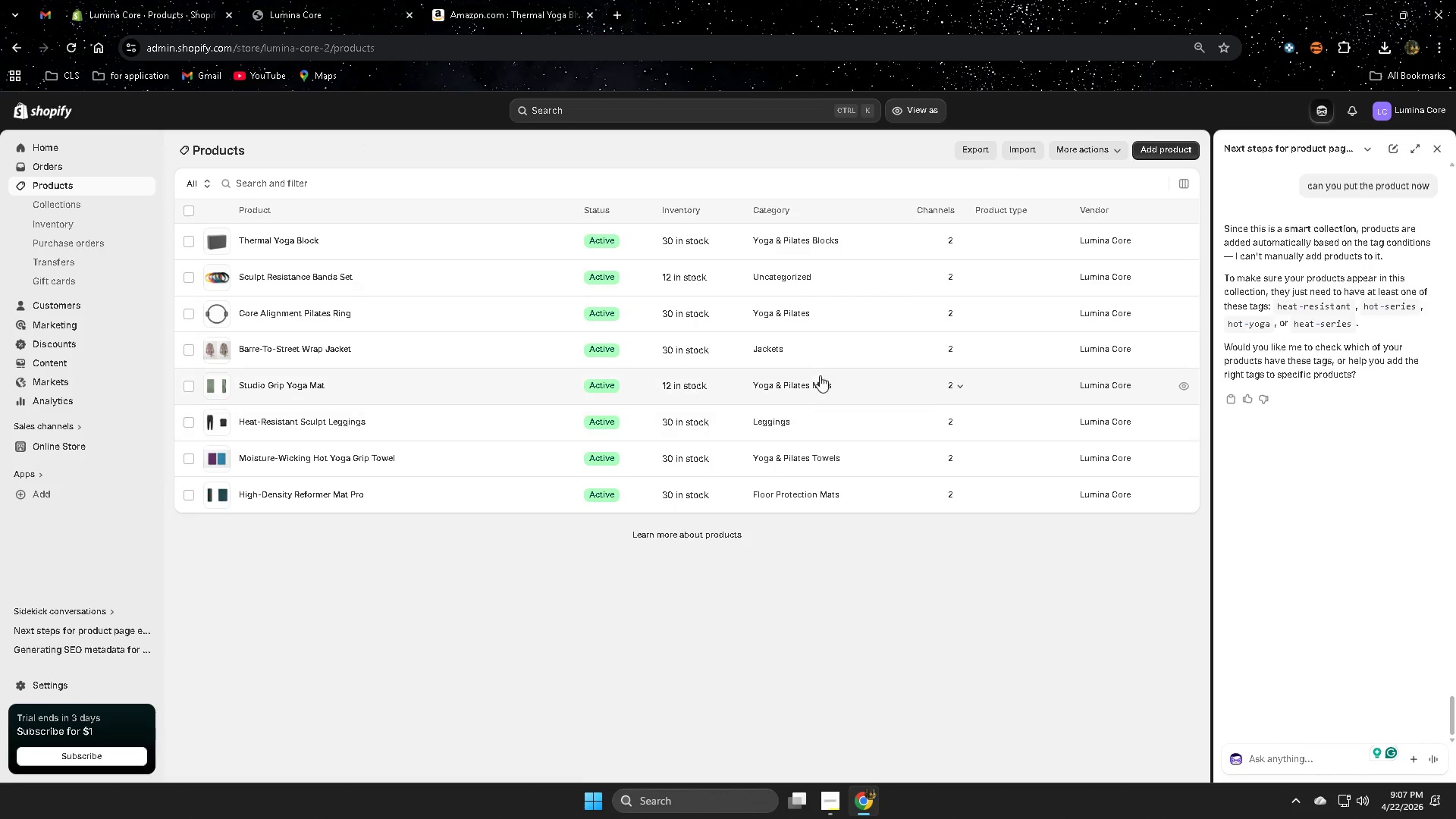 
wait(5.83)
 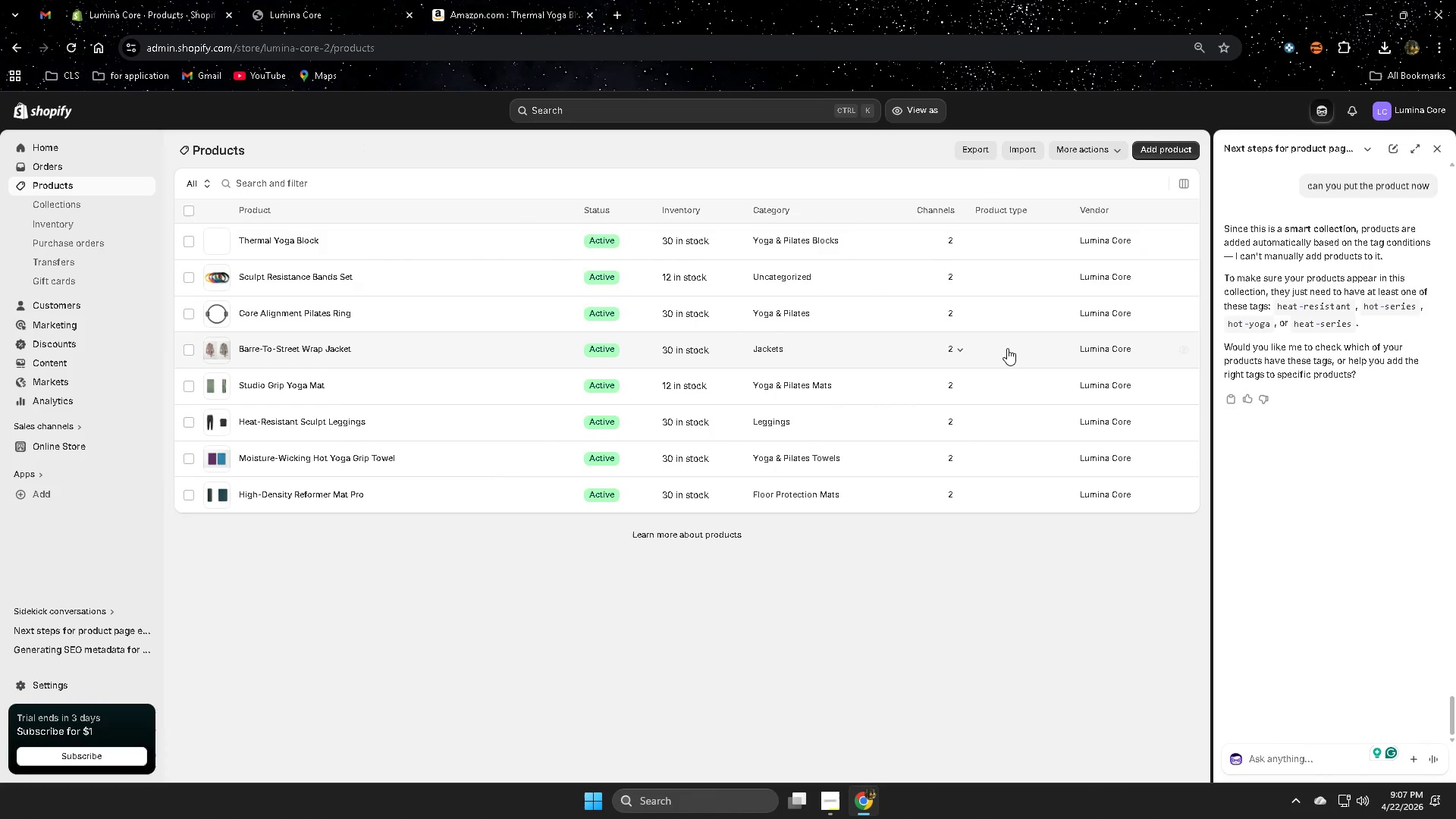 
left_click([1432, 149])
 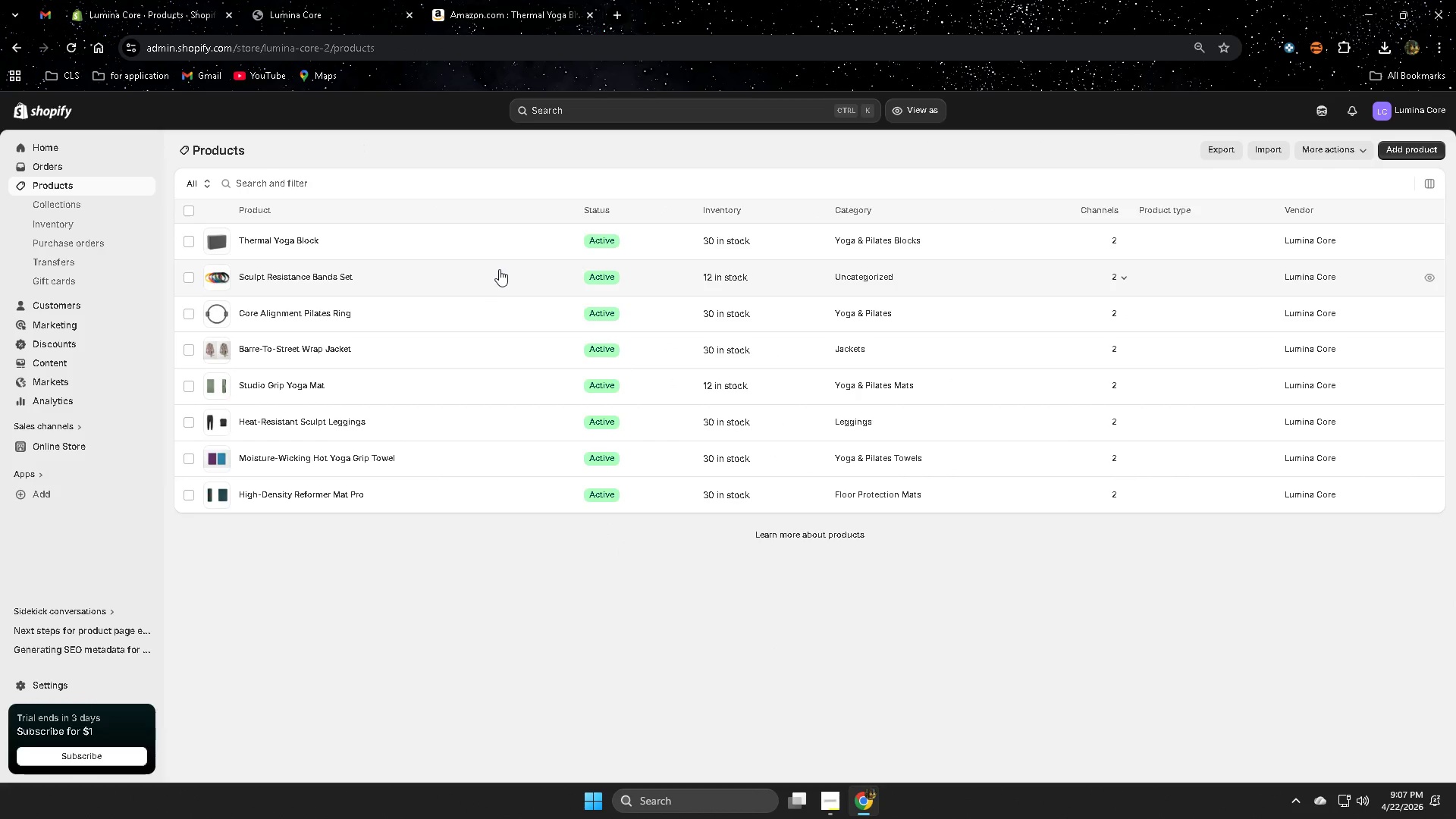 
left_click([503, 251])
 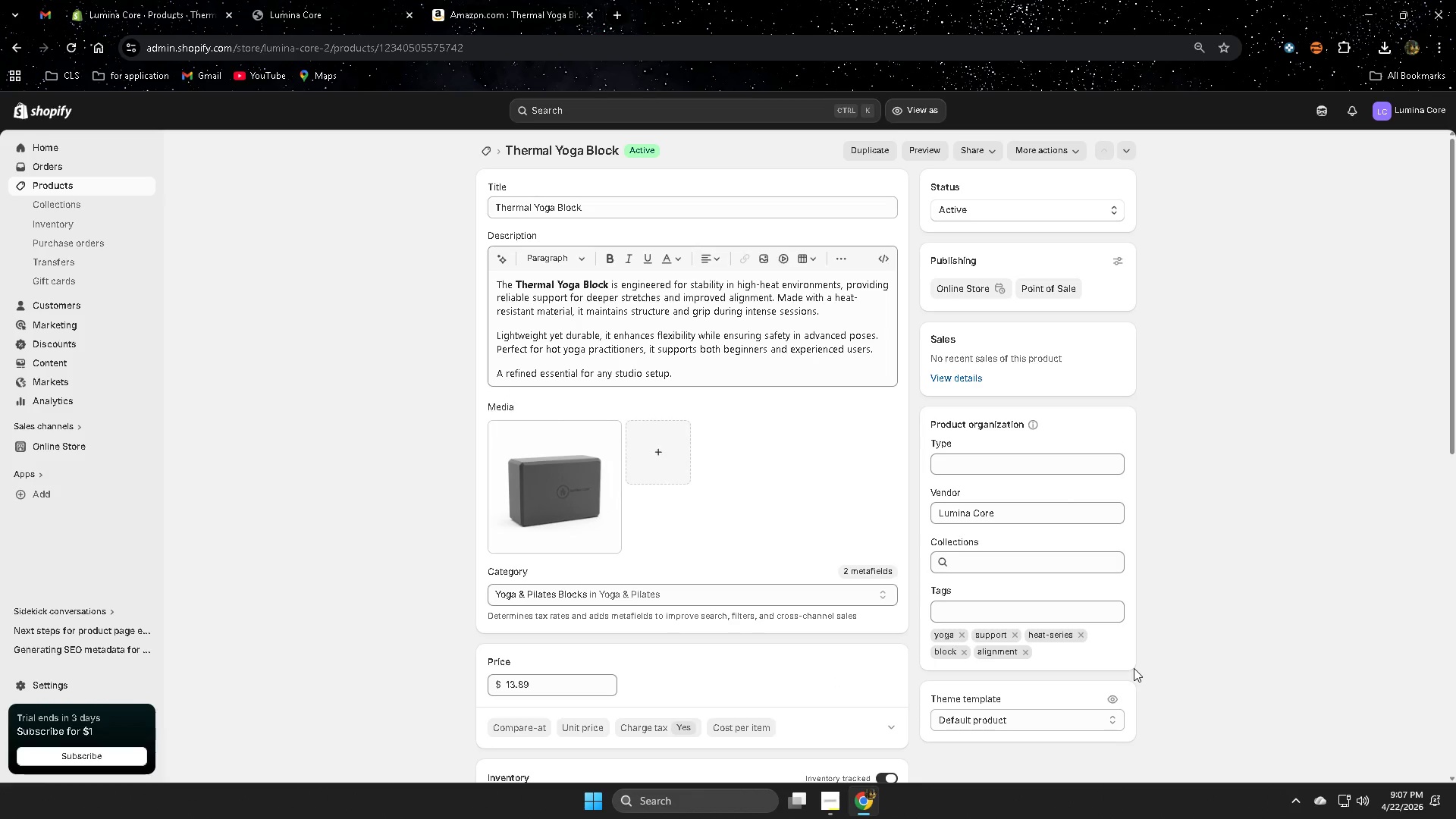 
mouse_move([1046, 633])
 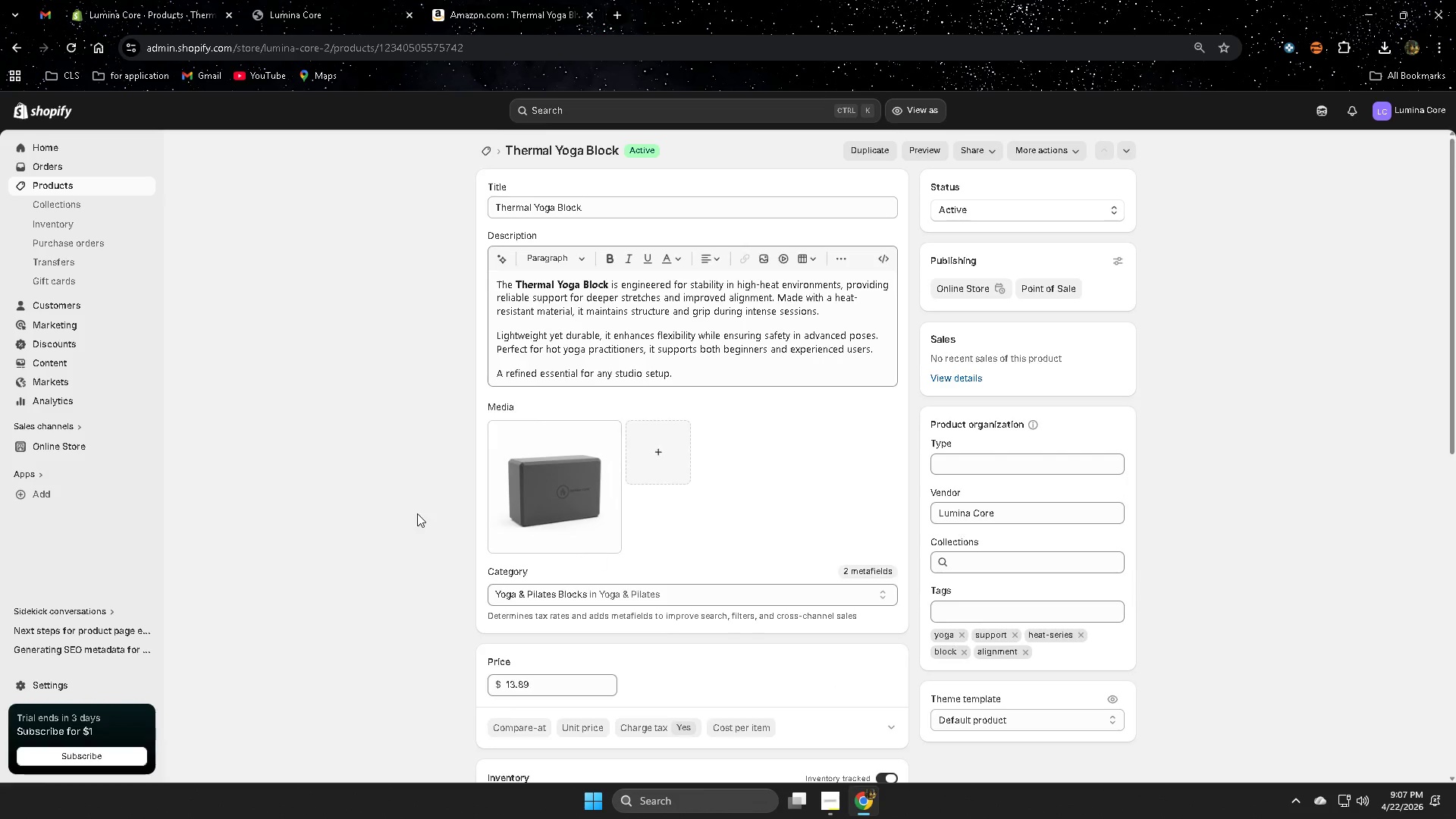 
scroll: coordinate [415, 513], scroll_direction: down, amount: 1.0
 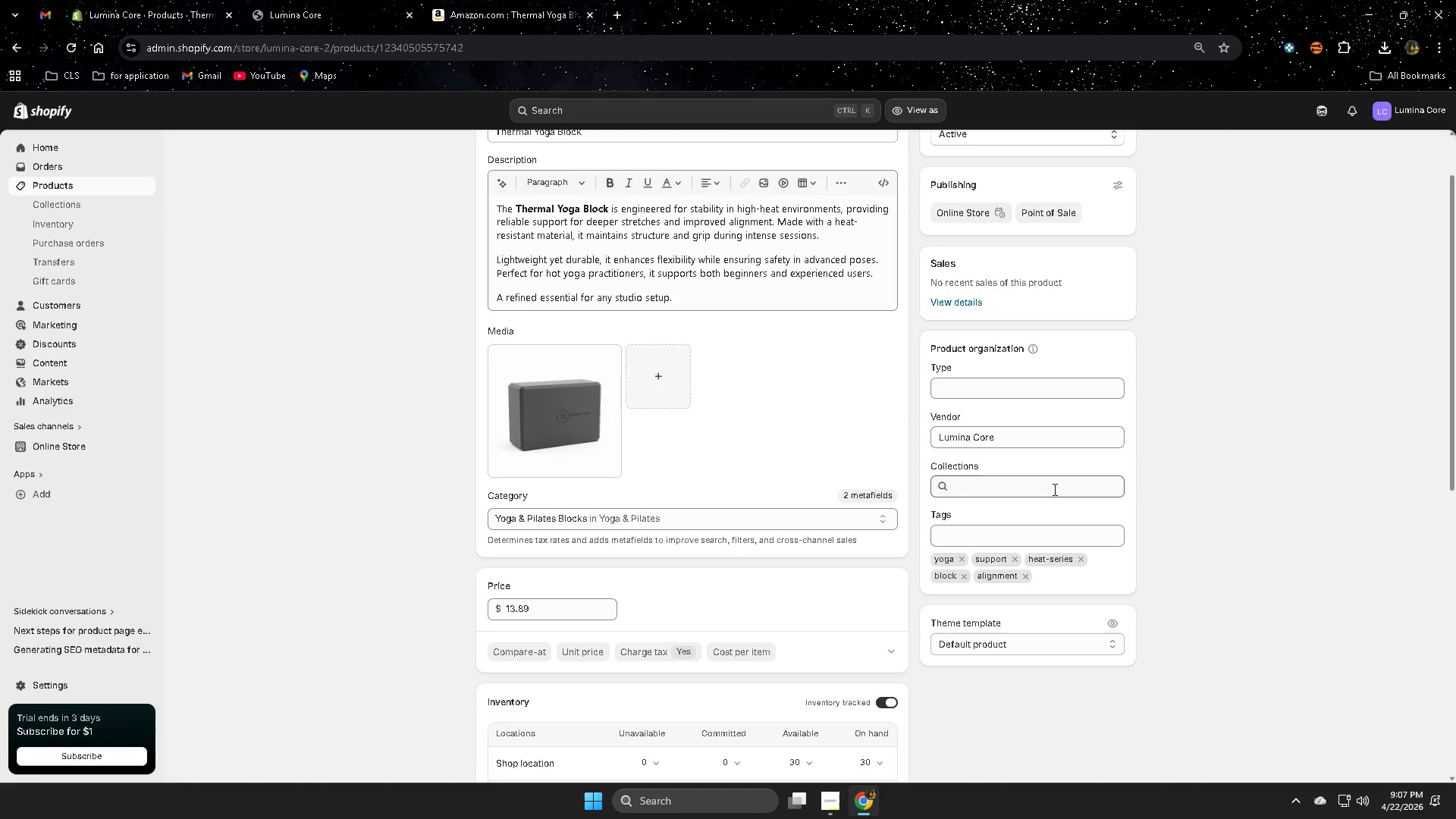 
left_click([1046, 491])
 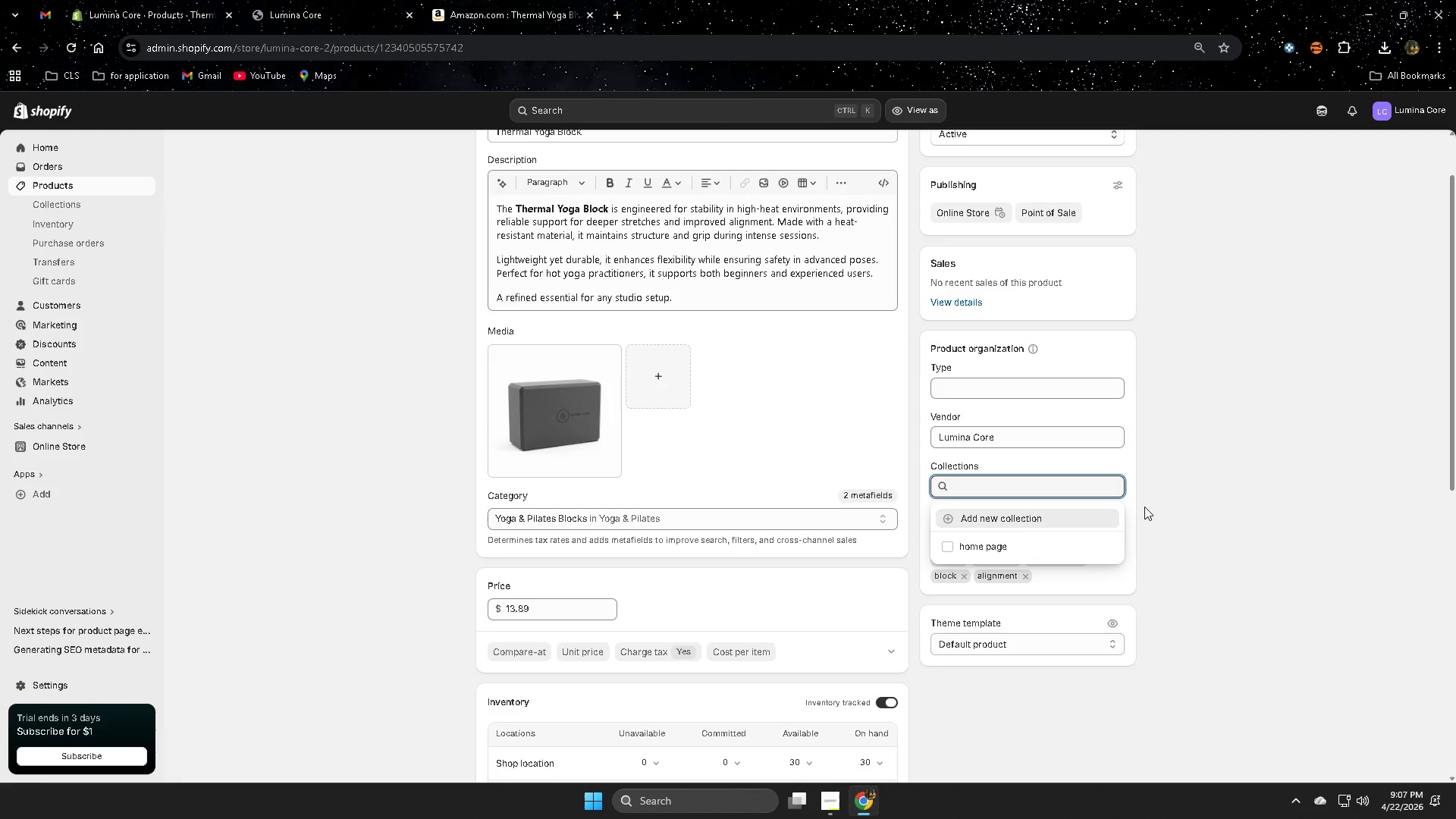 
left_click([1272, 525])
 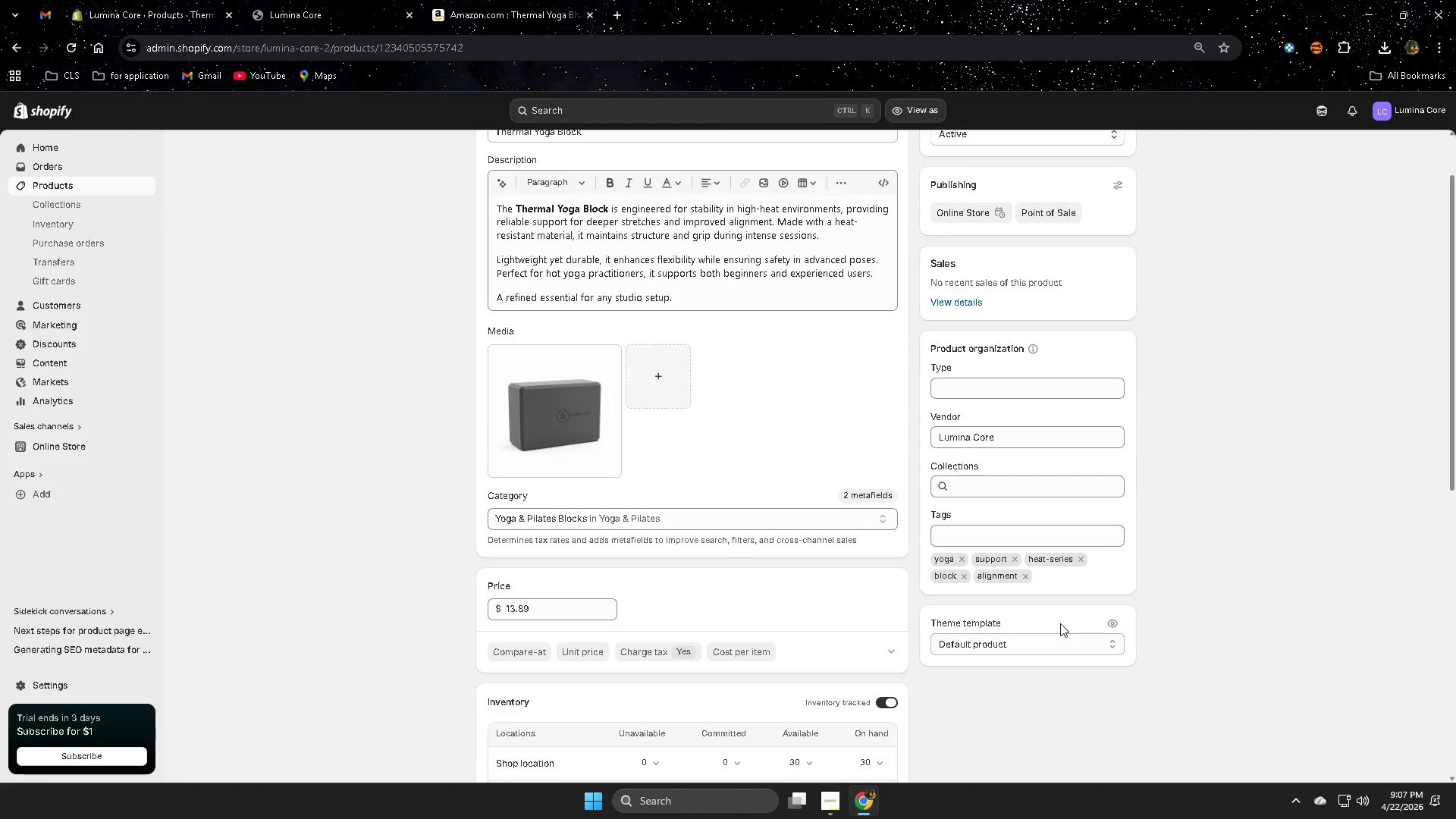 
mouse_move([1044, 559])
 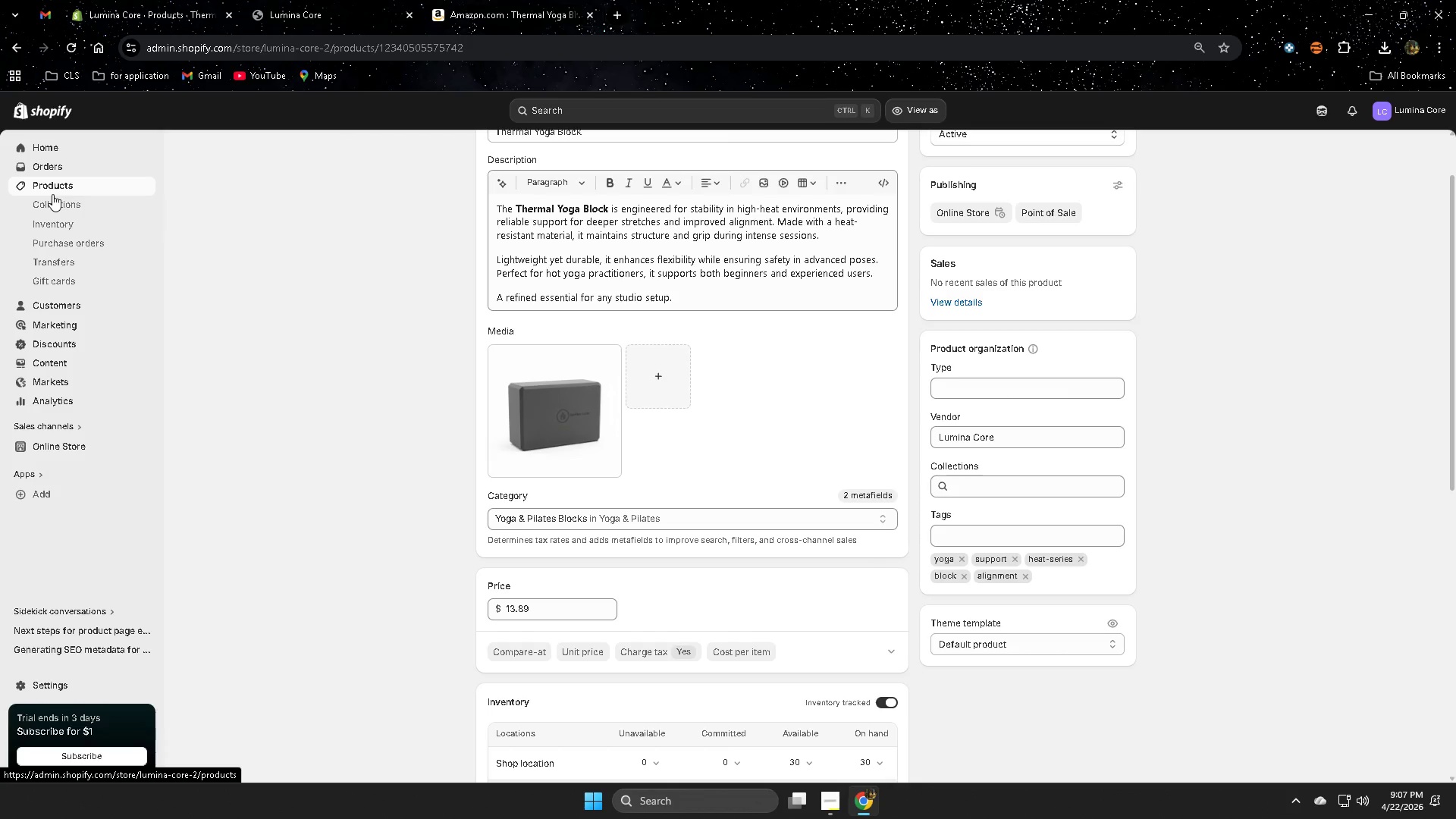 
left_click([53, 204])
 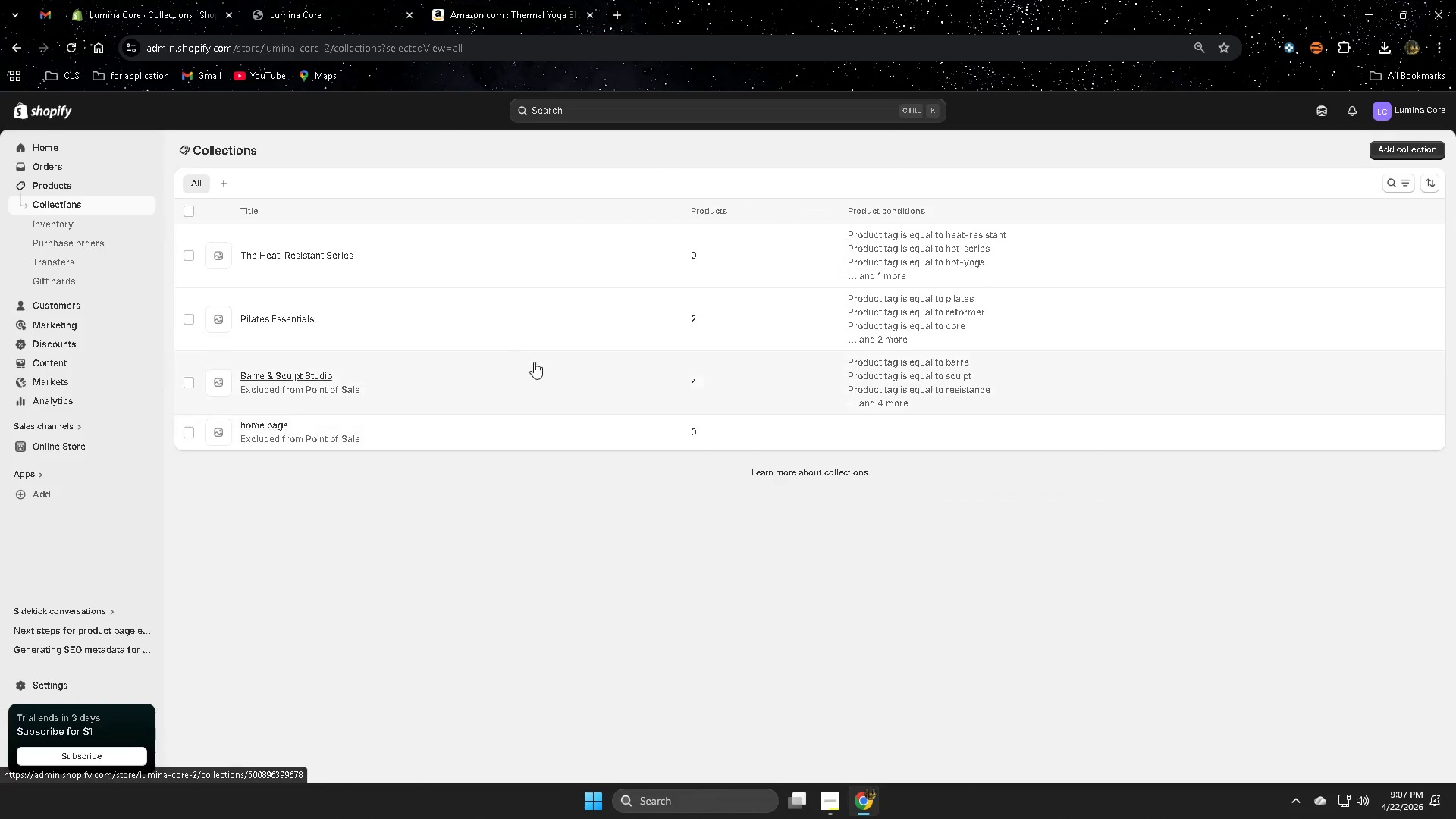 
left_click([509, 260])
 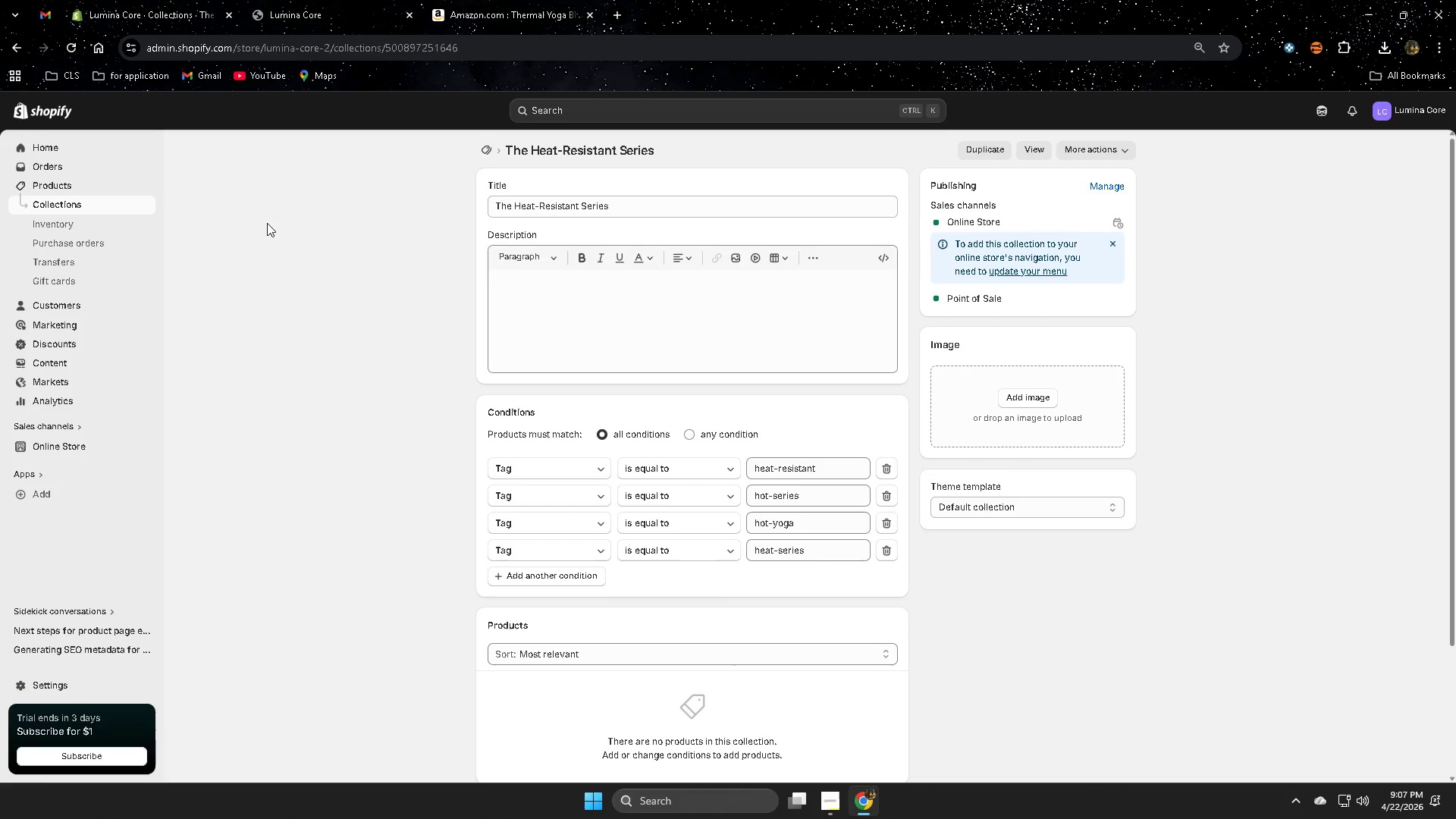 
wait(6.0)
 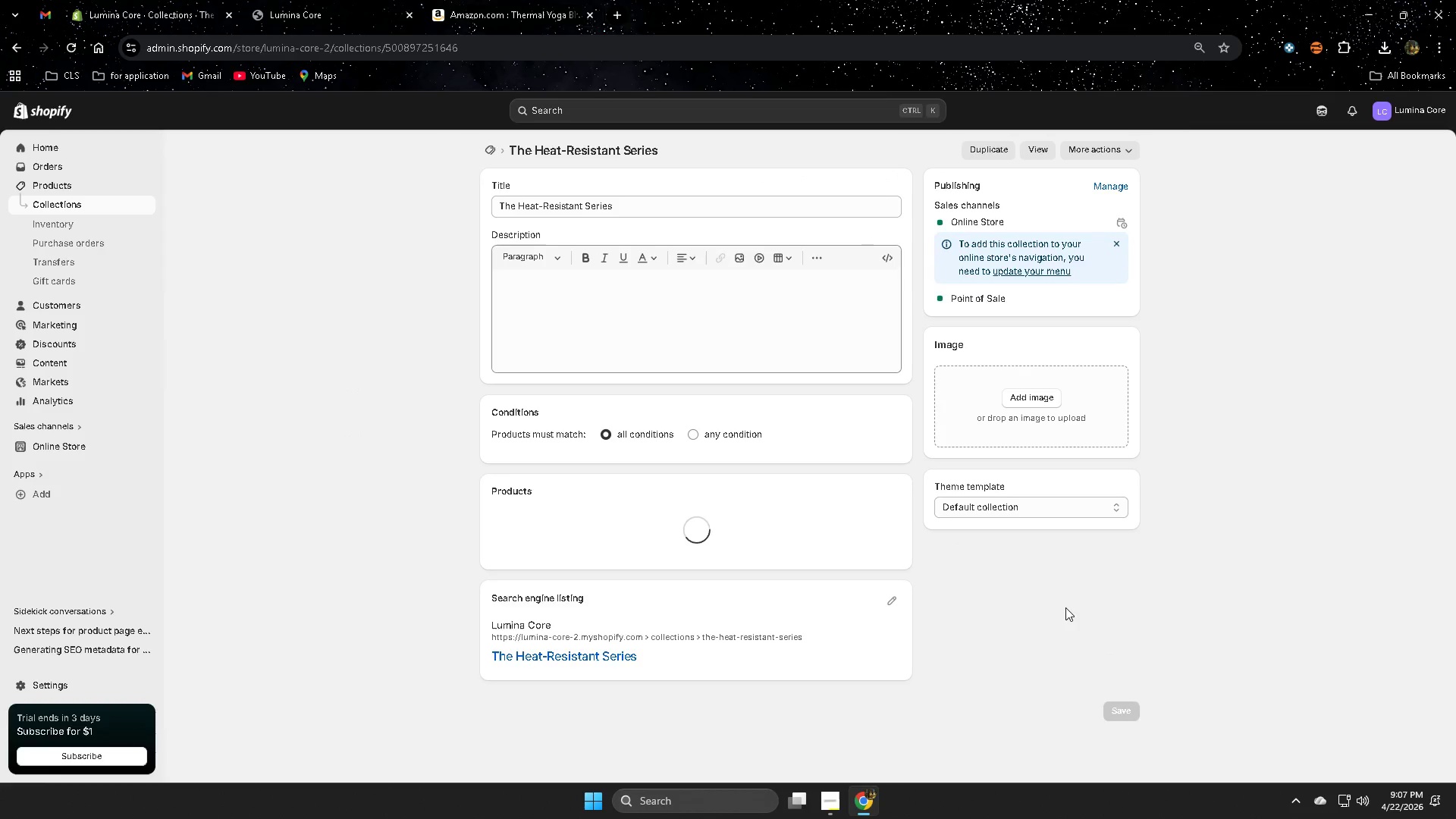 
left_click([74, 180])
 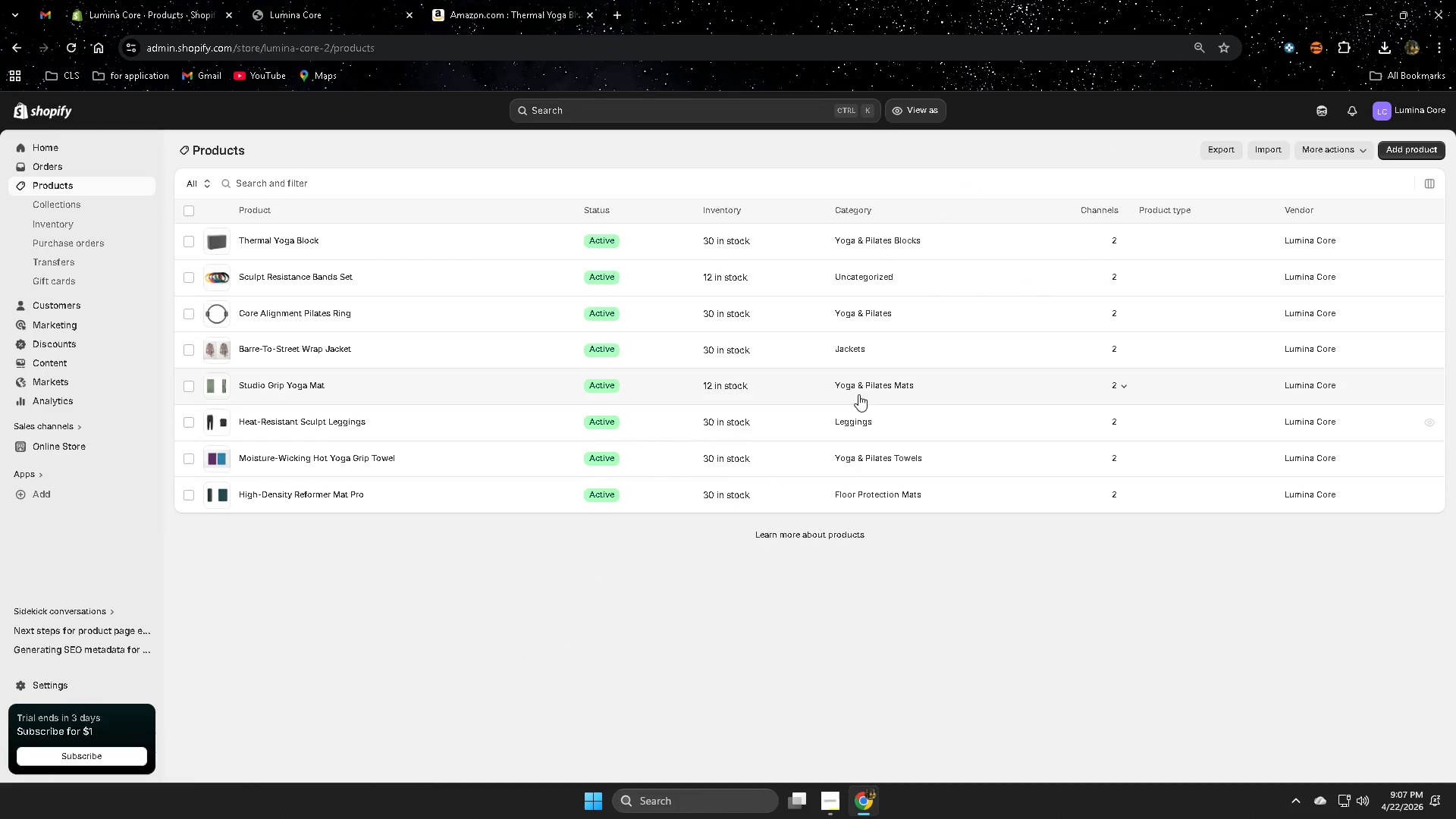 
left_click([797, 246])
 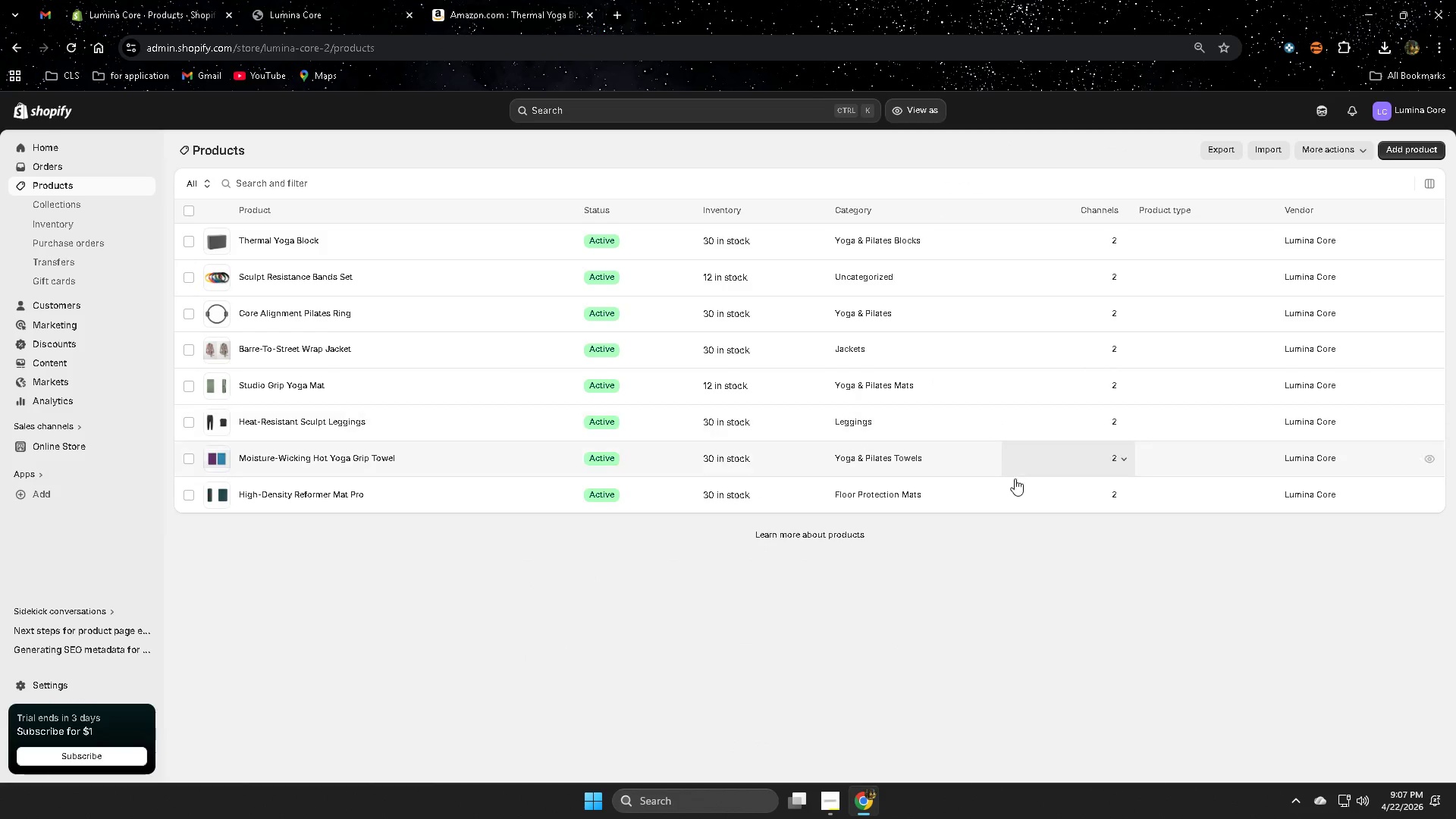 
mouse_move([1017, 556])
 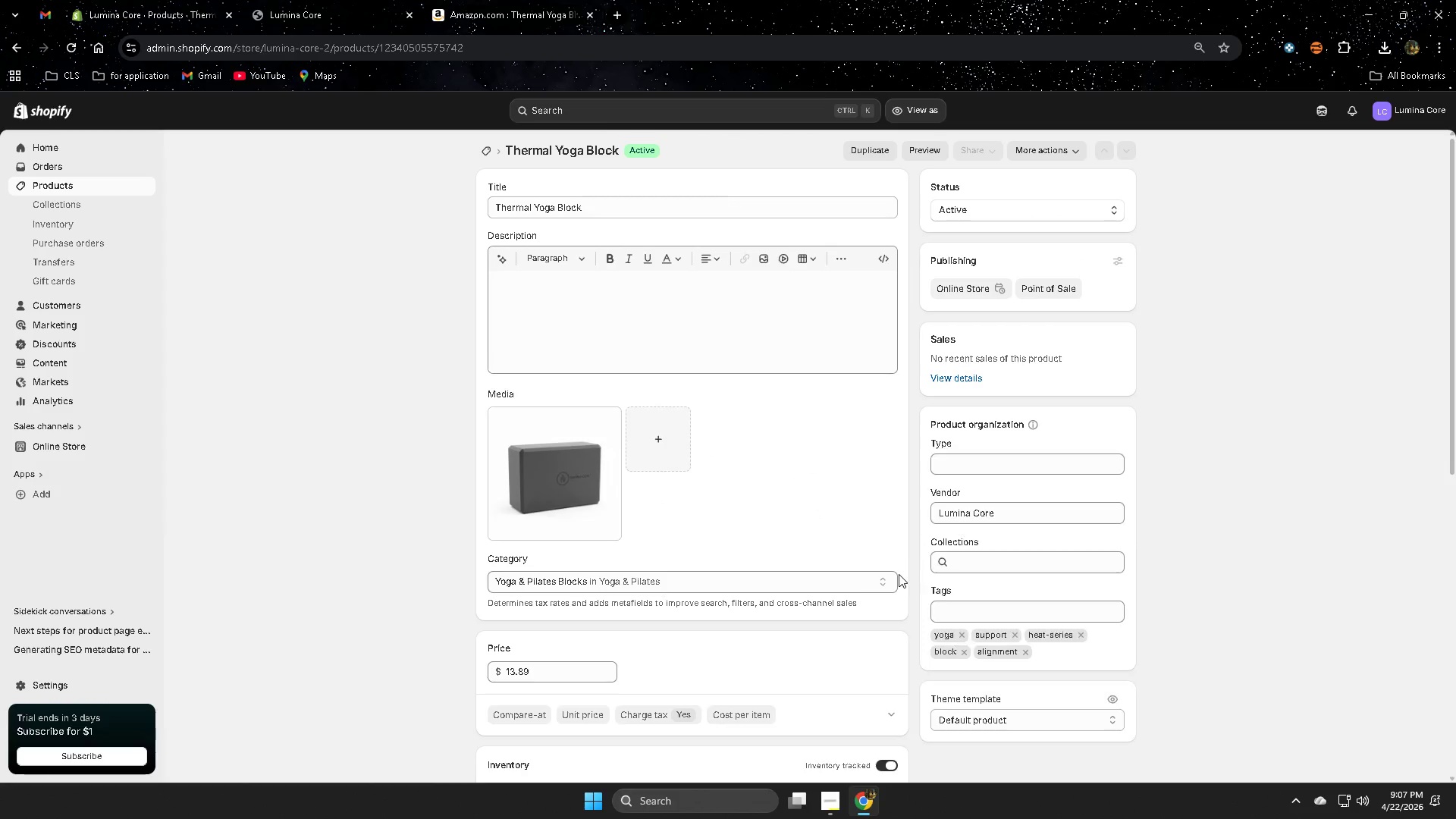 
scroll: coordinate [899, 574], scroll_direction: down, amount: 2.0
 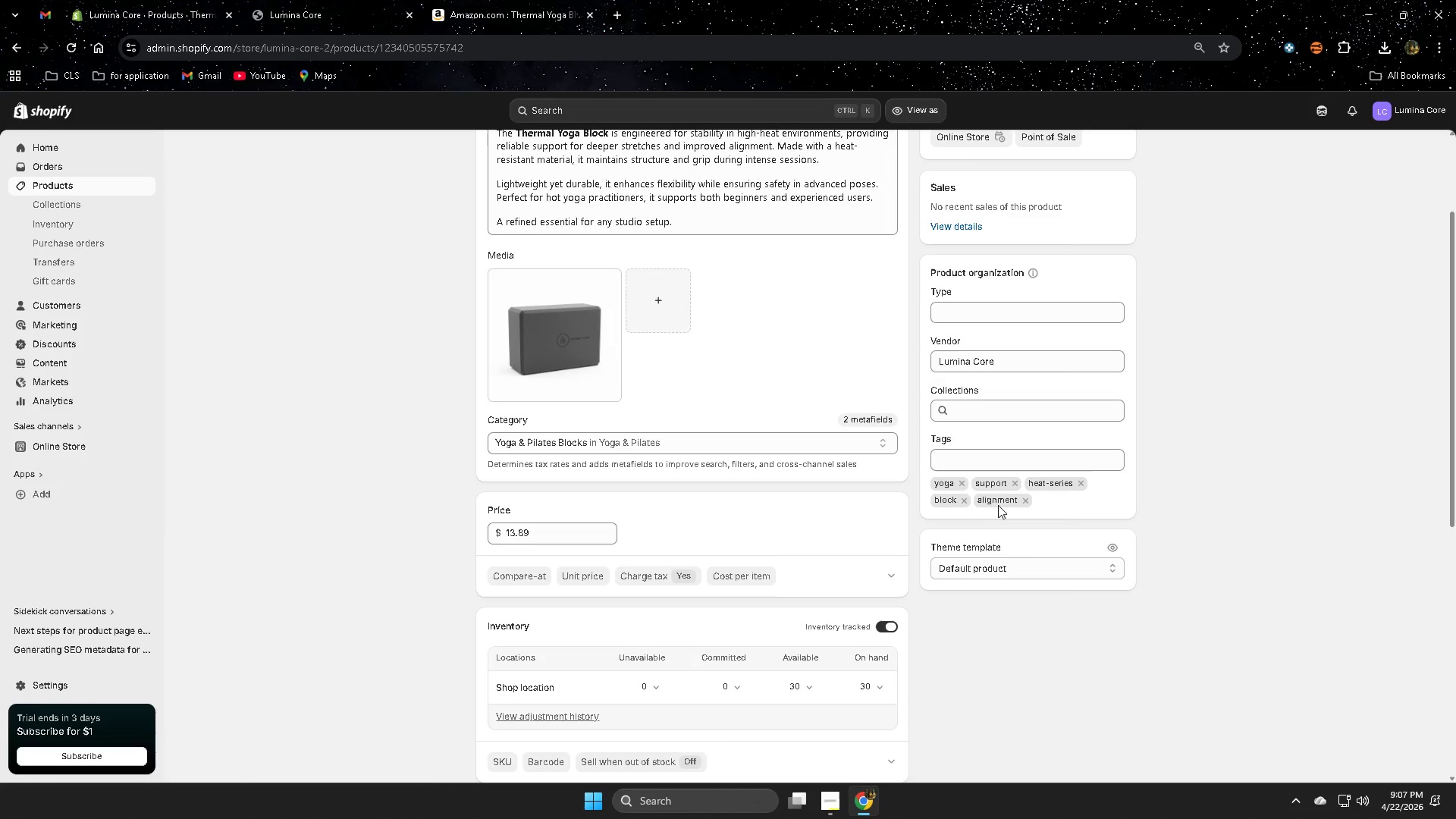 
mouse_move([1053, 488])
 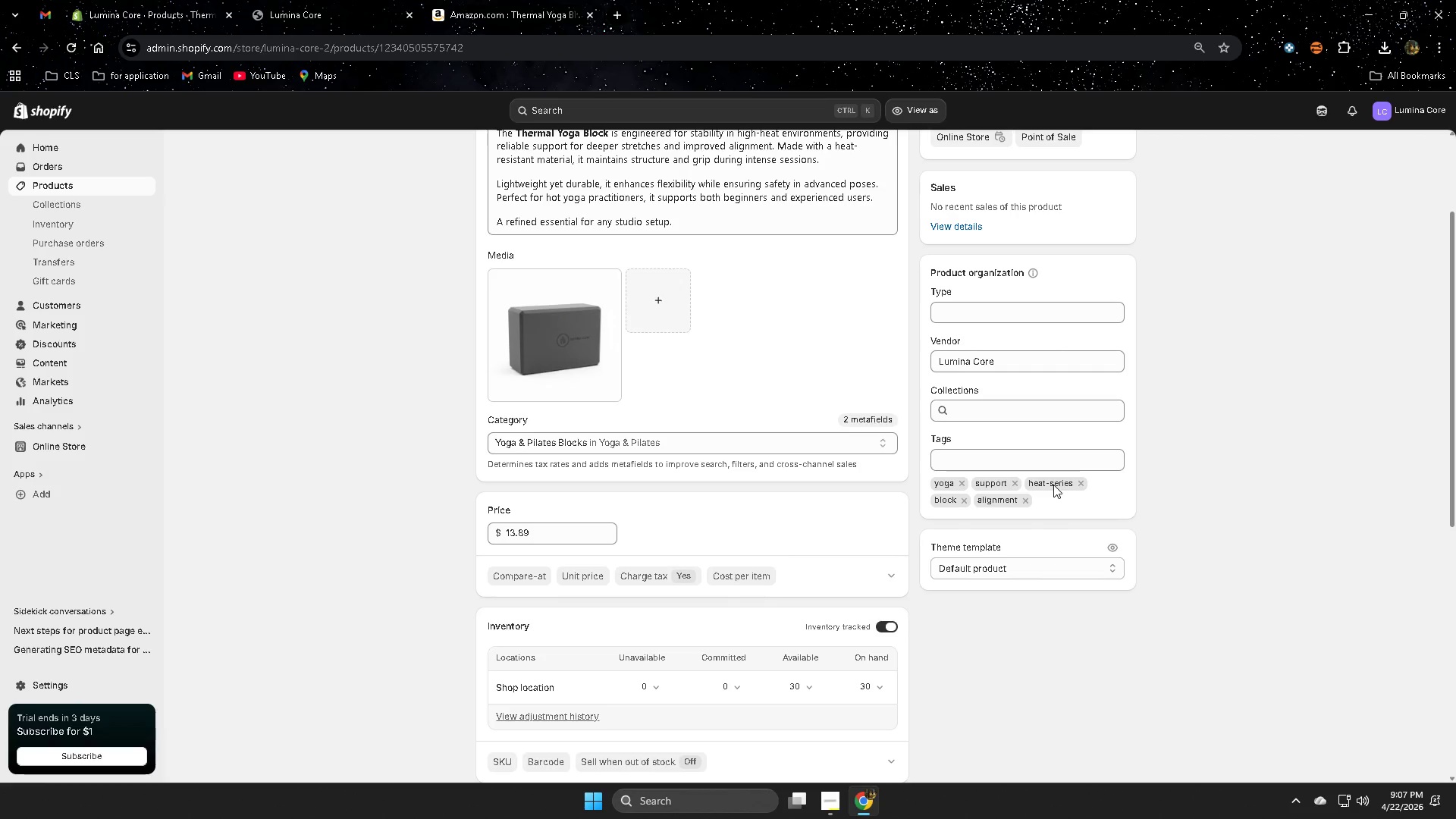 
mouse_move([1037, 481])
 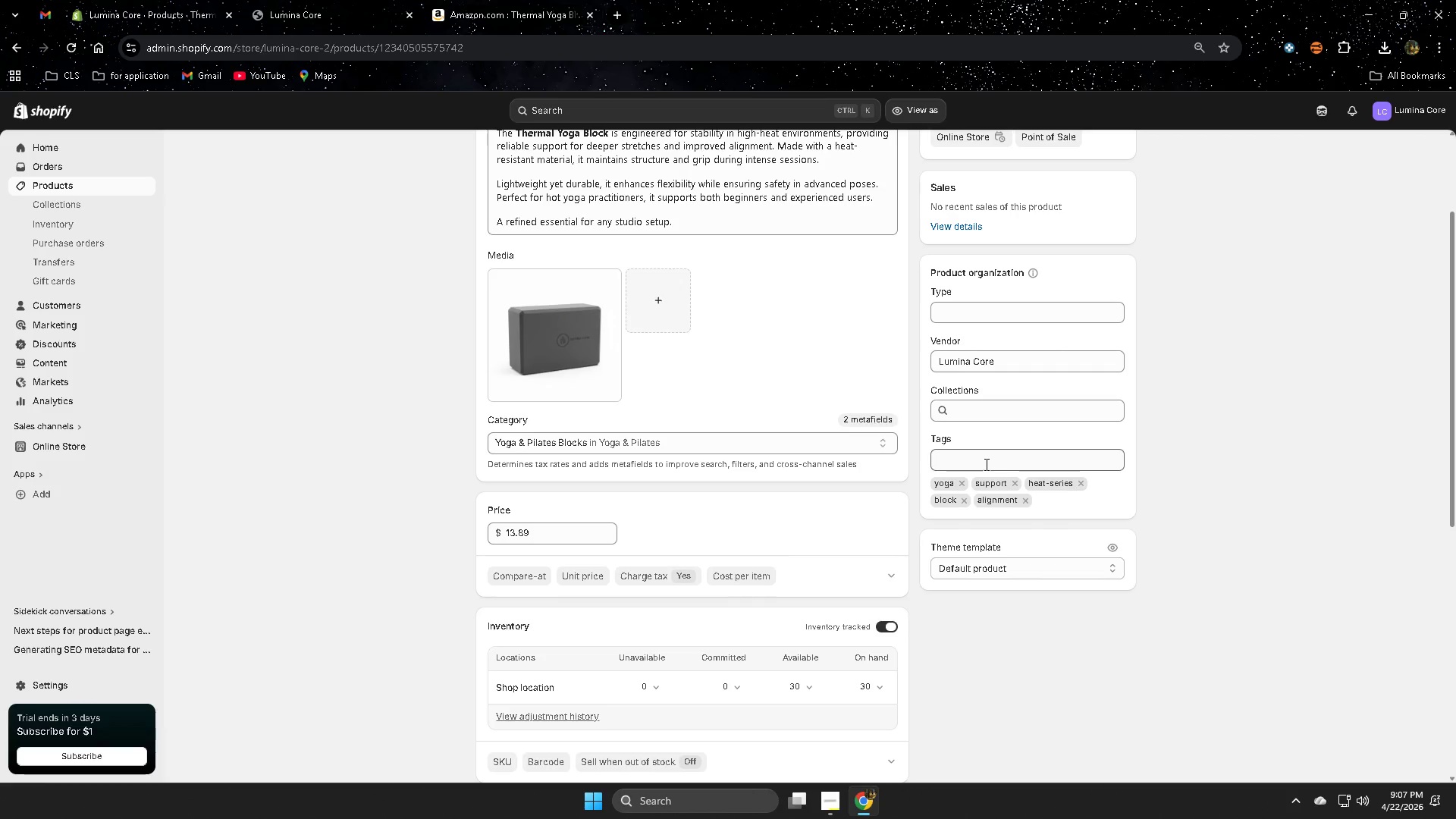 
left_click([985, 459])
 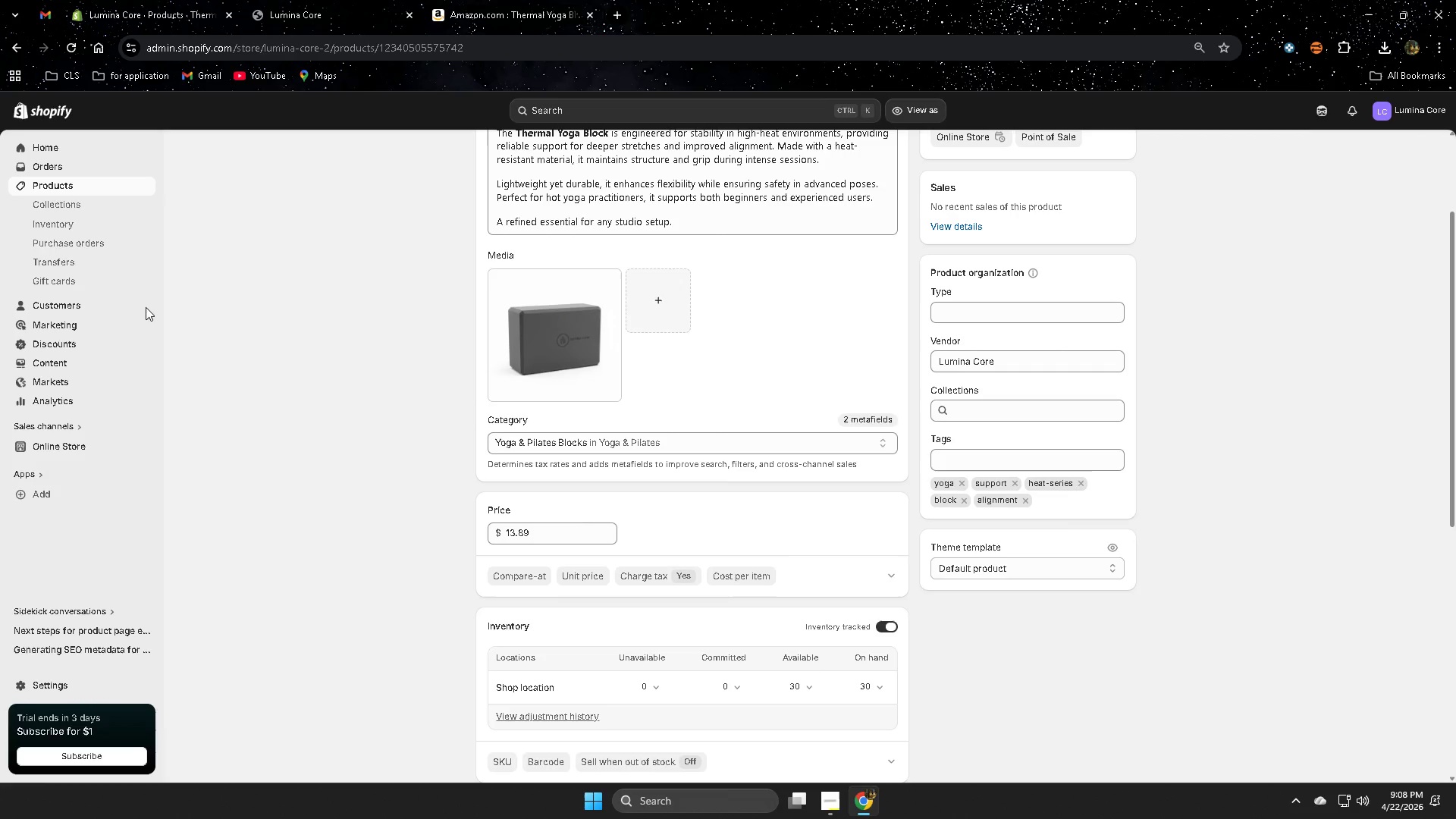 
left_click([72, 206])
 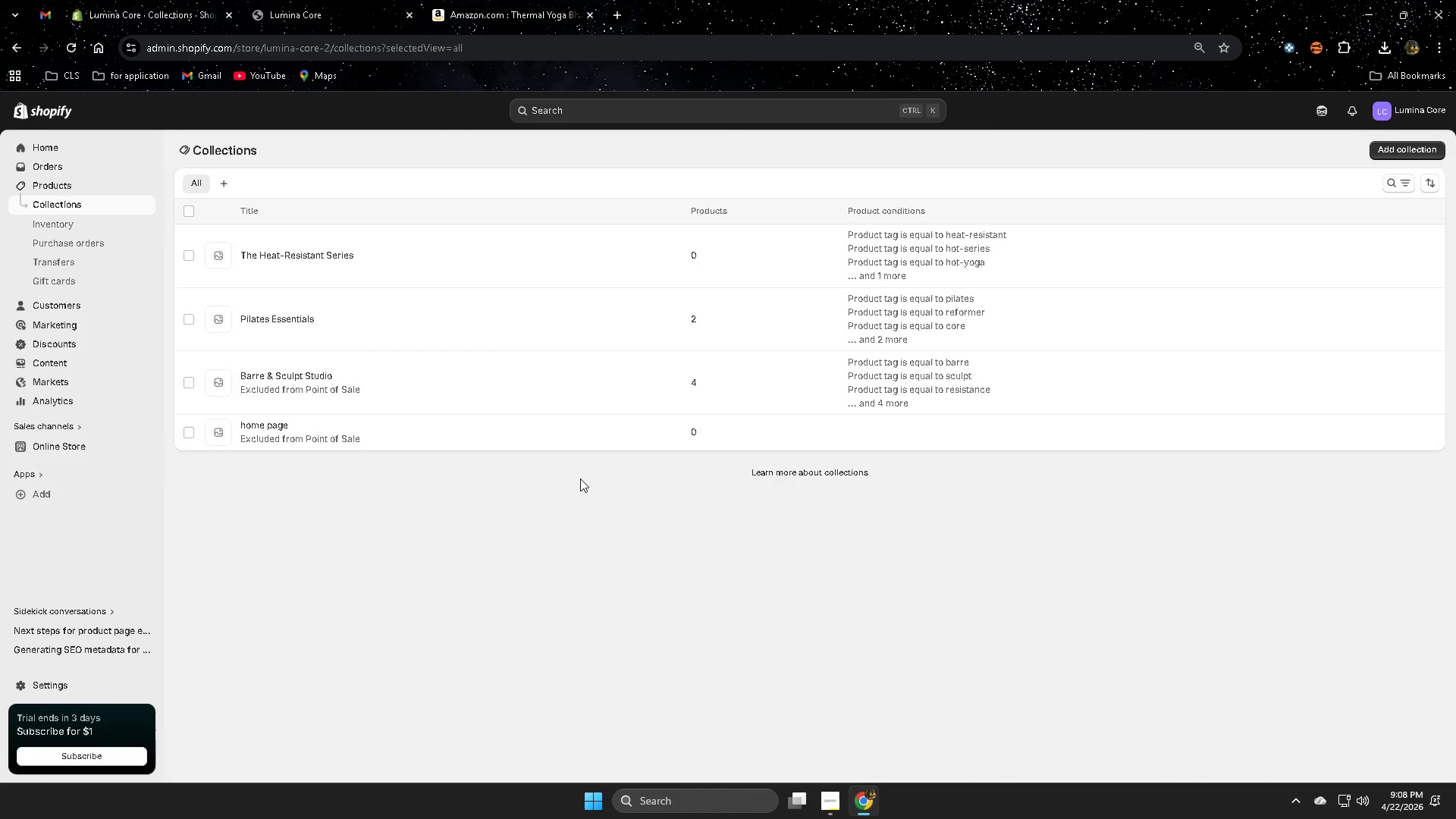 
left_click([497, 265])
 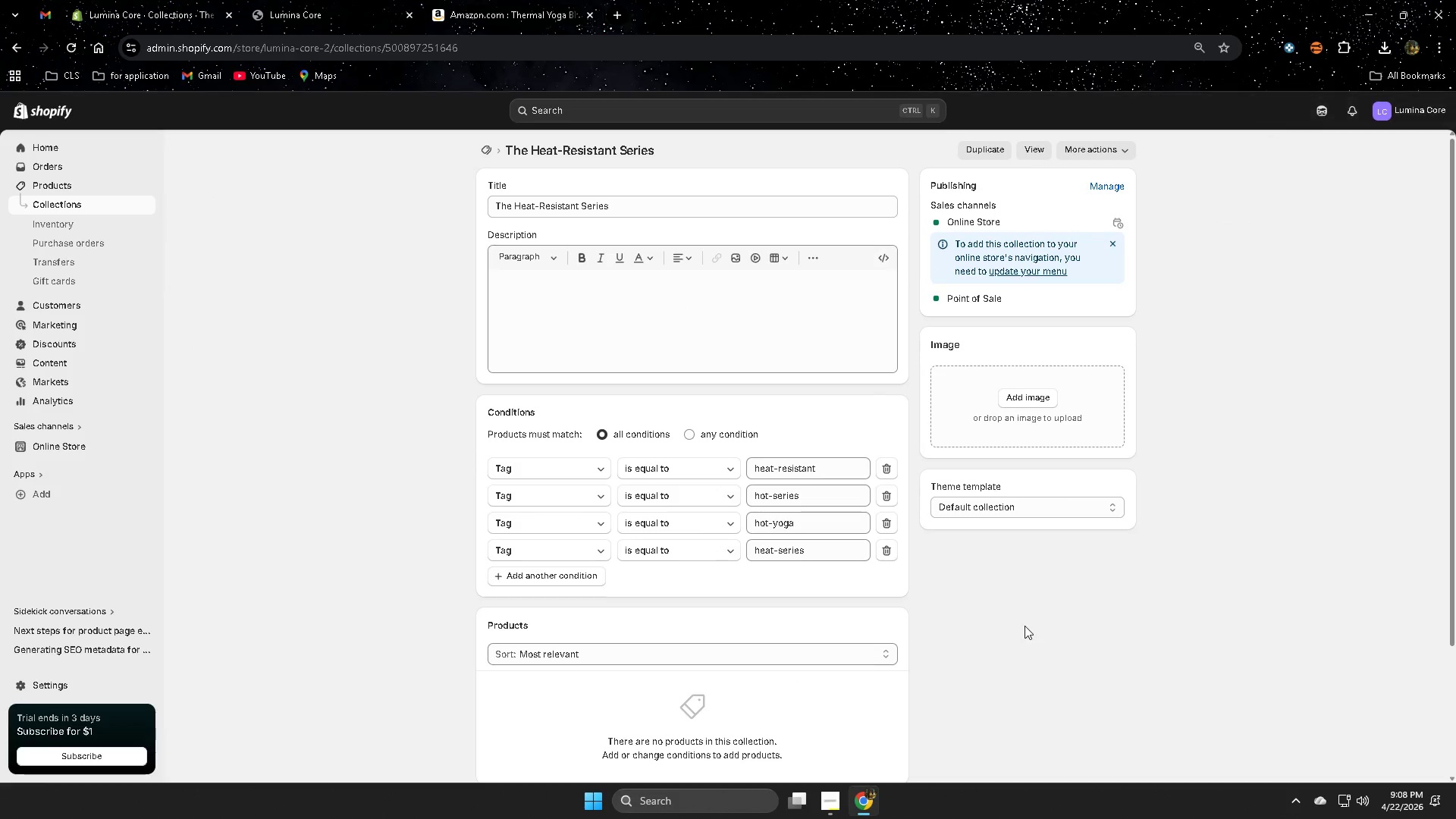 
left_click([551, 578])
 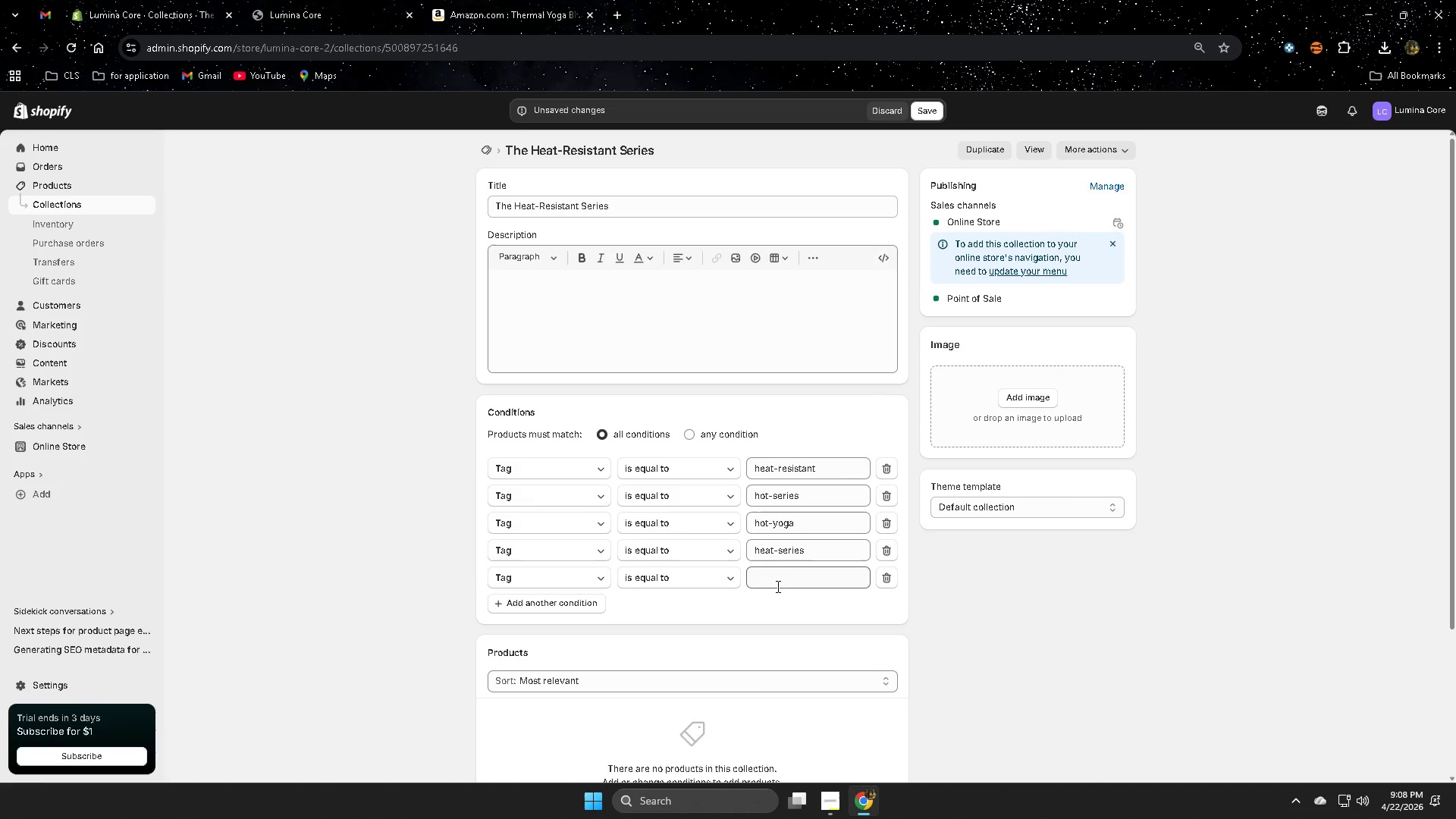 
left_click([772, 575])
 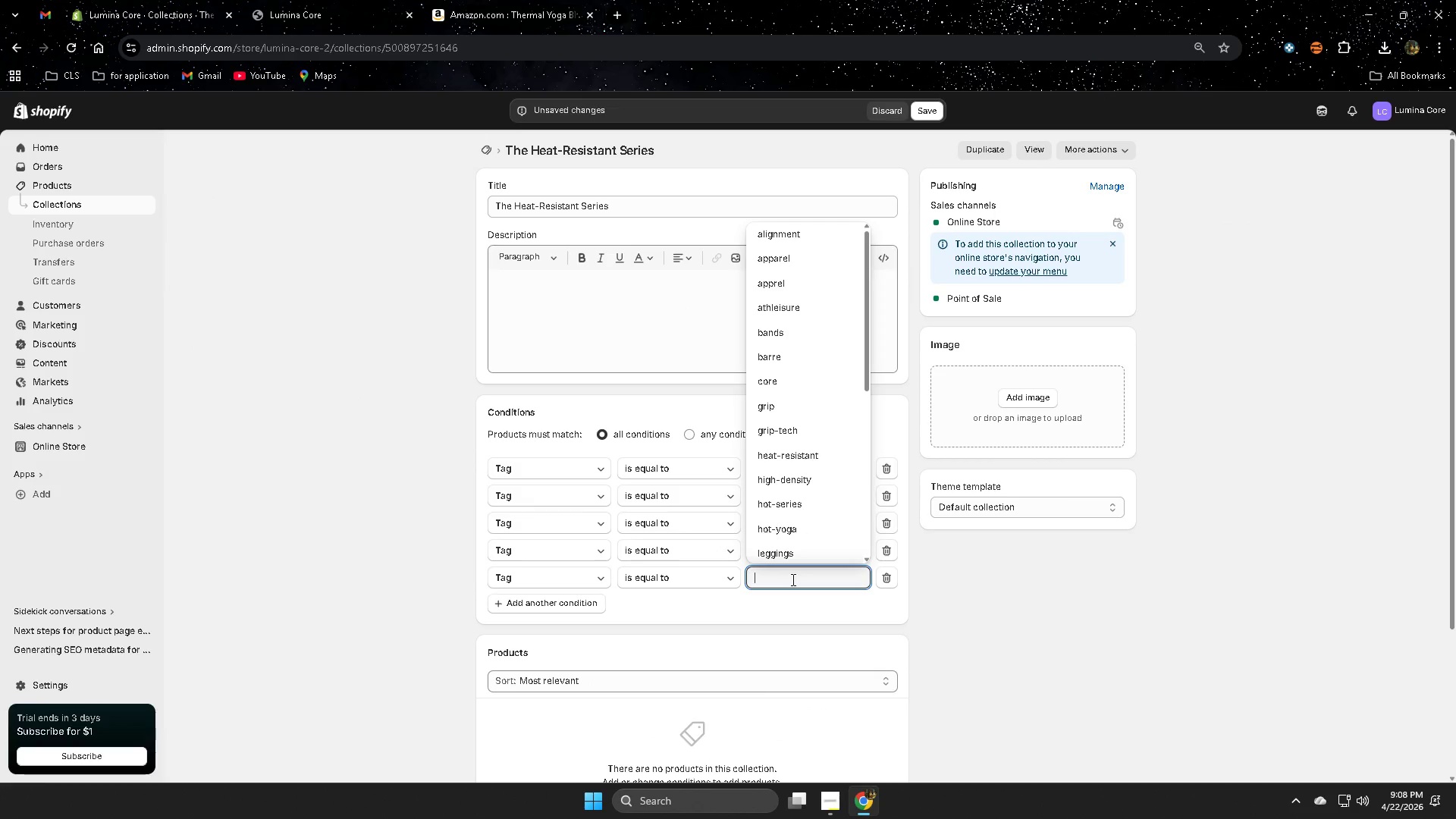 
type(yoa)
key(Backspace)
type(ga)
 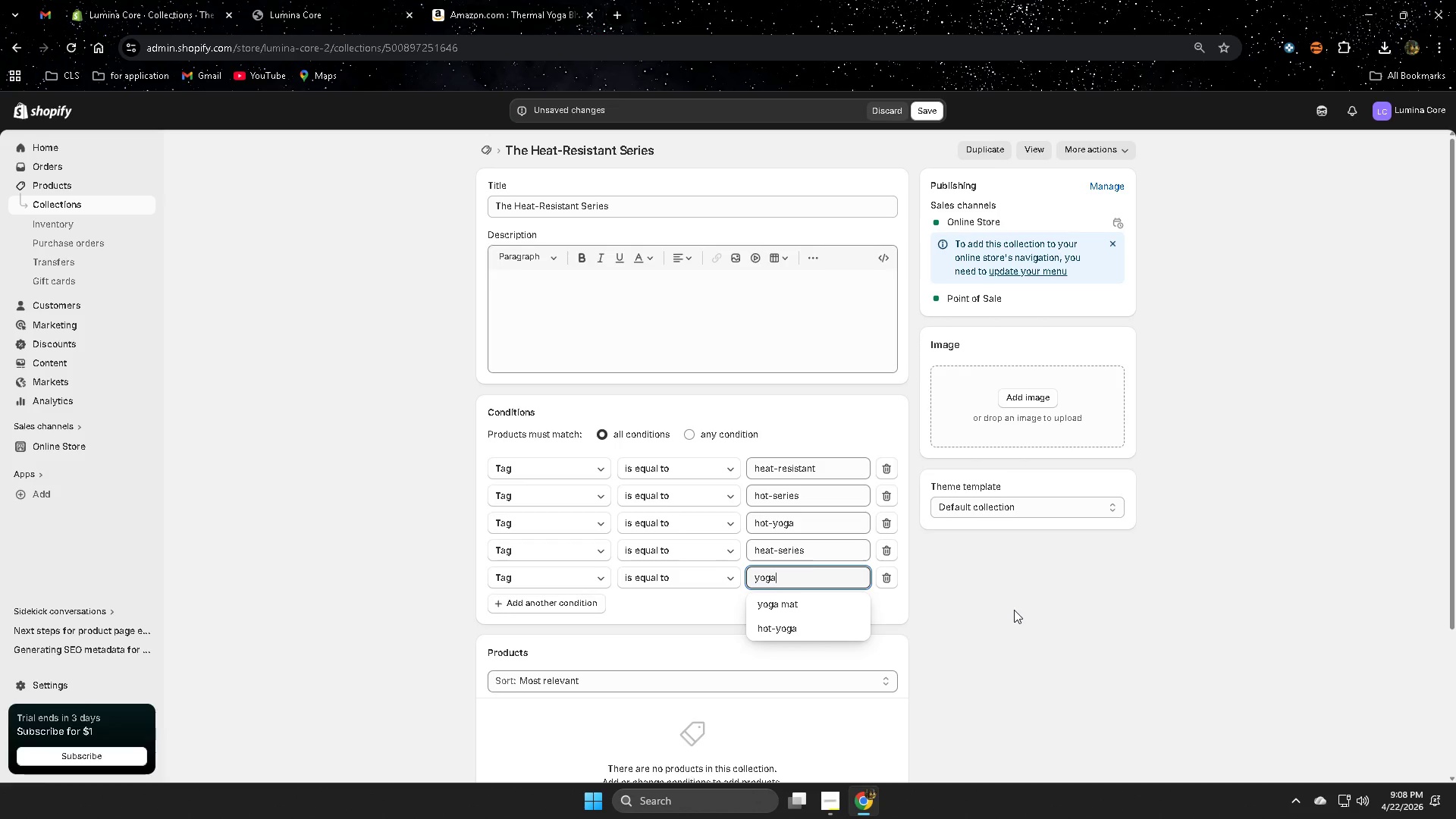 
left_click([1014, 610])
 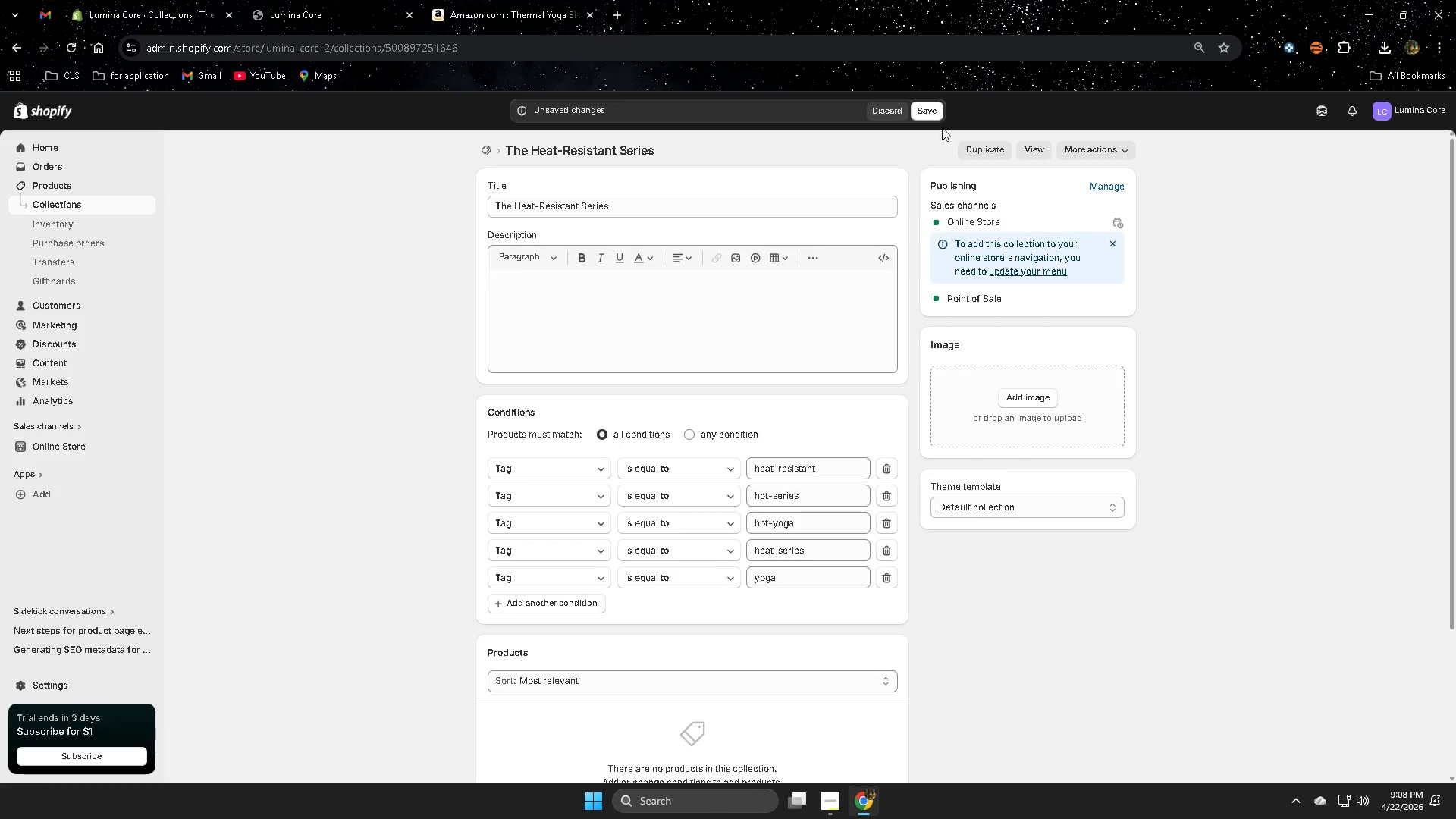 
left_click([928, 111])
 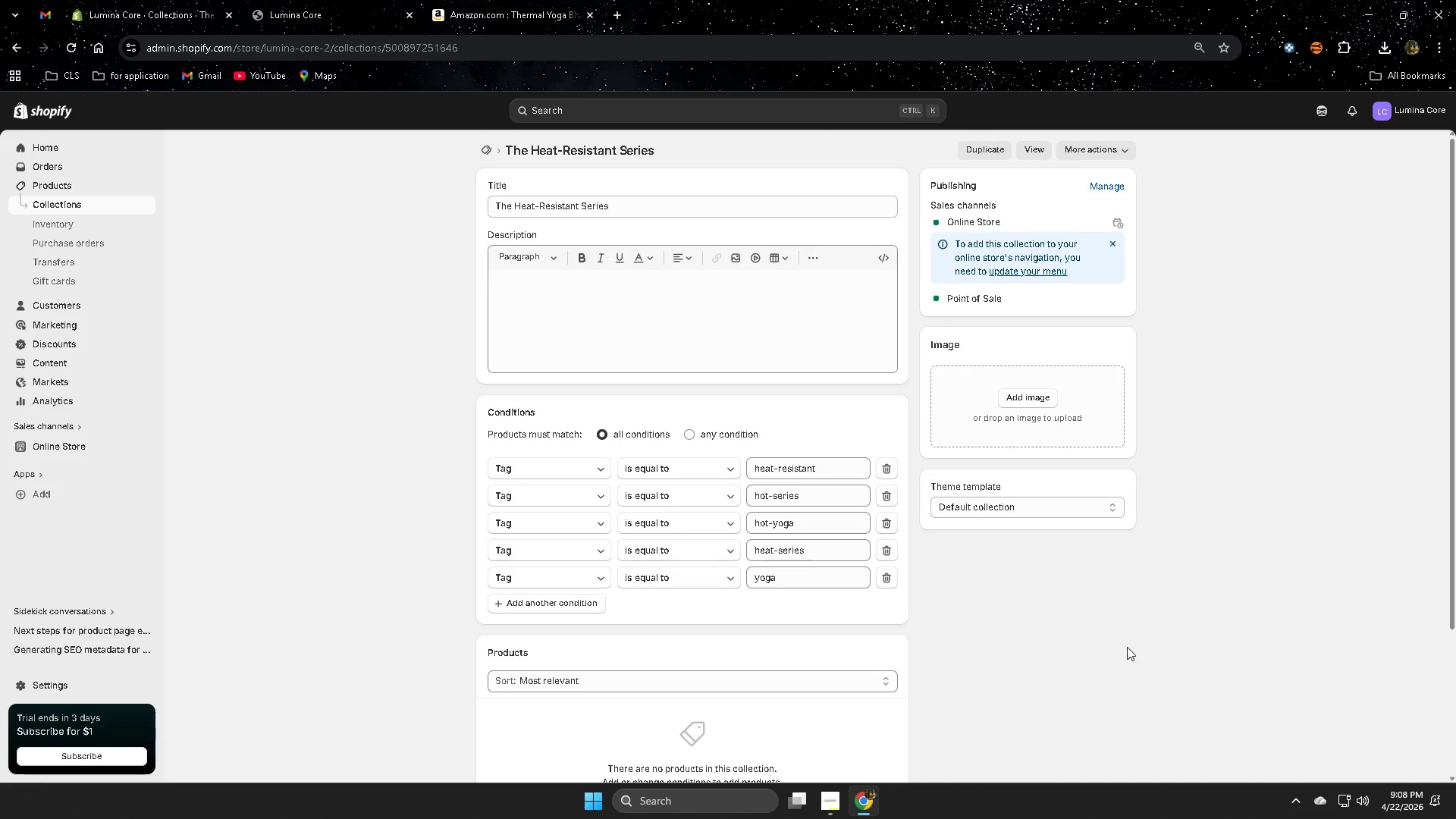 
scroll: coordinate [1127, 647], scroll_direction: up, amount: 4.0
 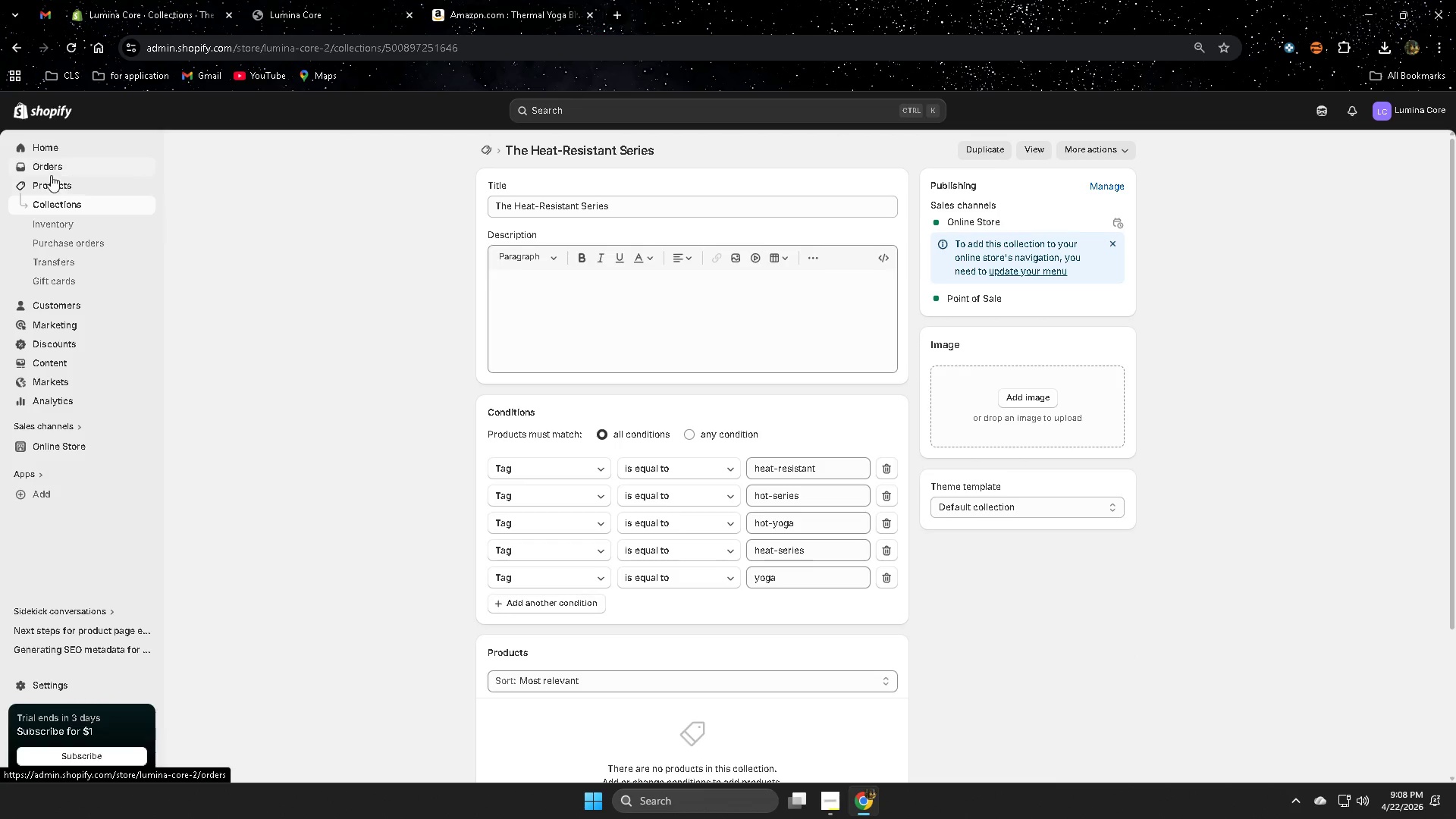 
left_click([49, 203])
 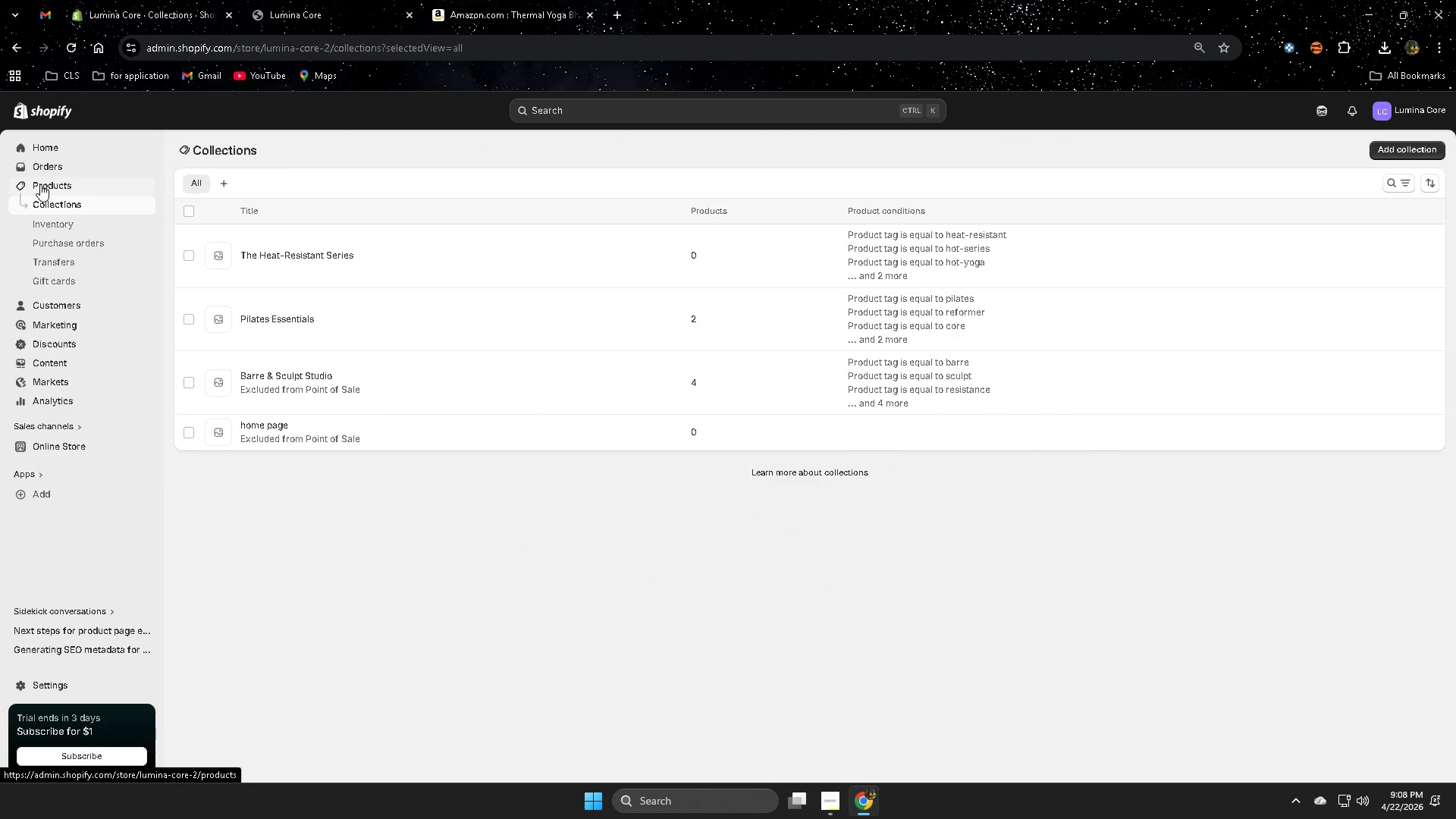 
left_click([40, 184])
 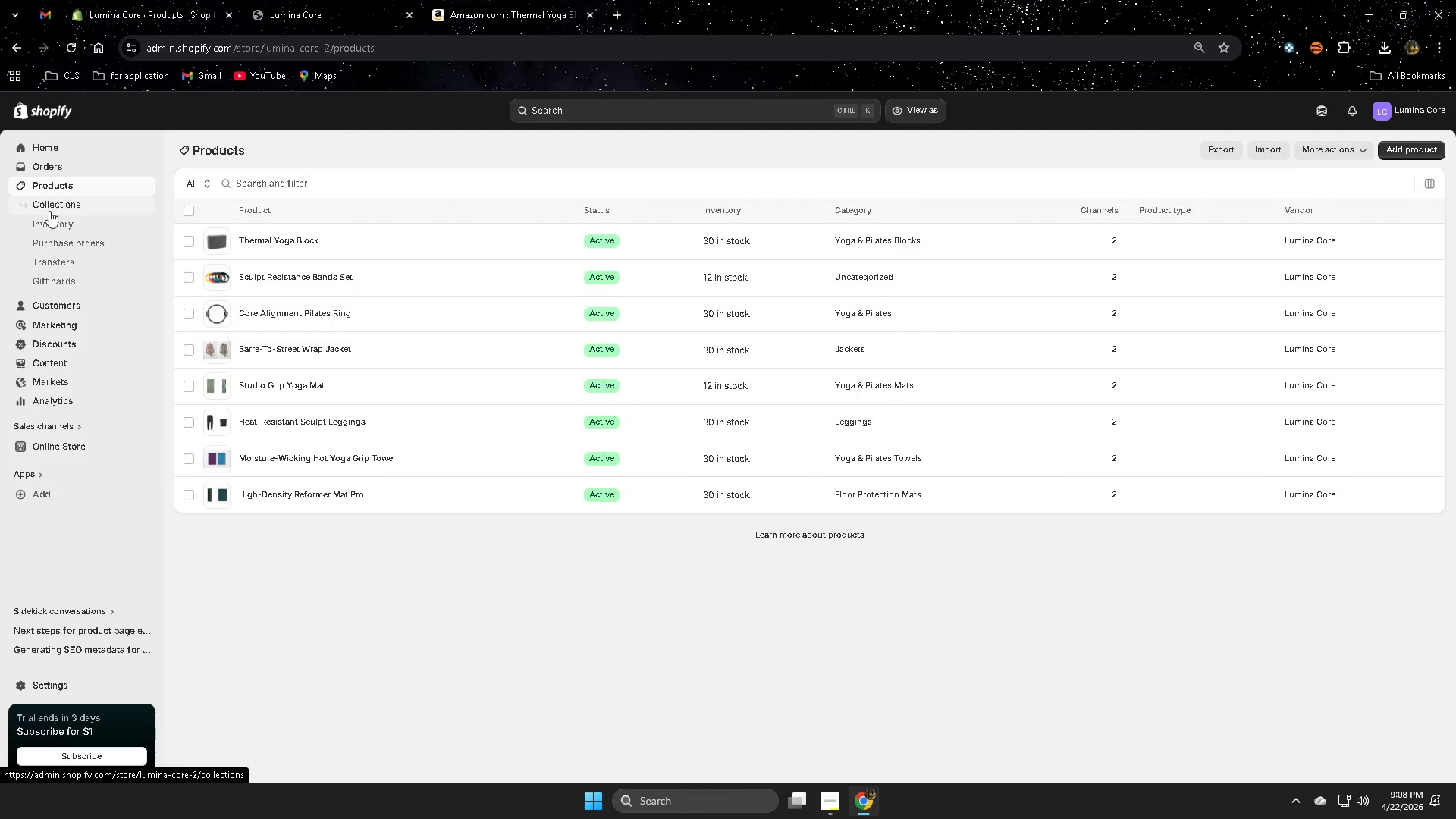 
left_click([50, 206])
 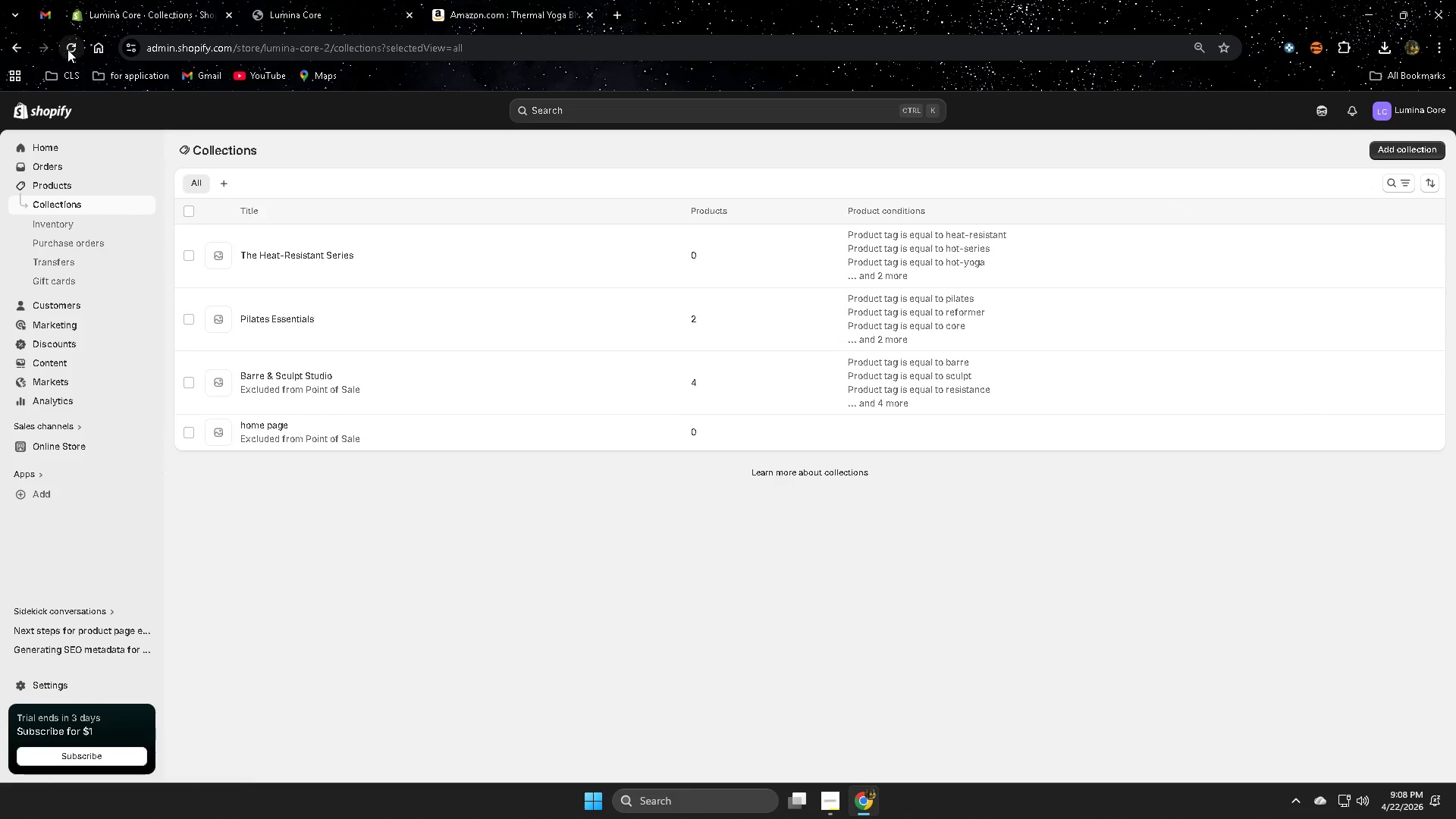 
left_click([68, 49])
 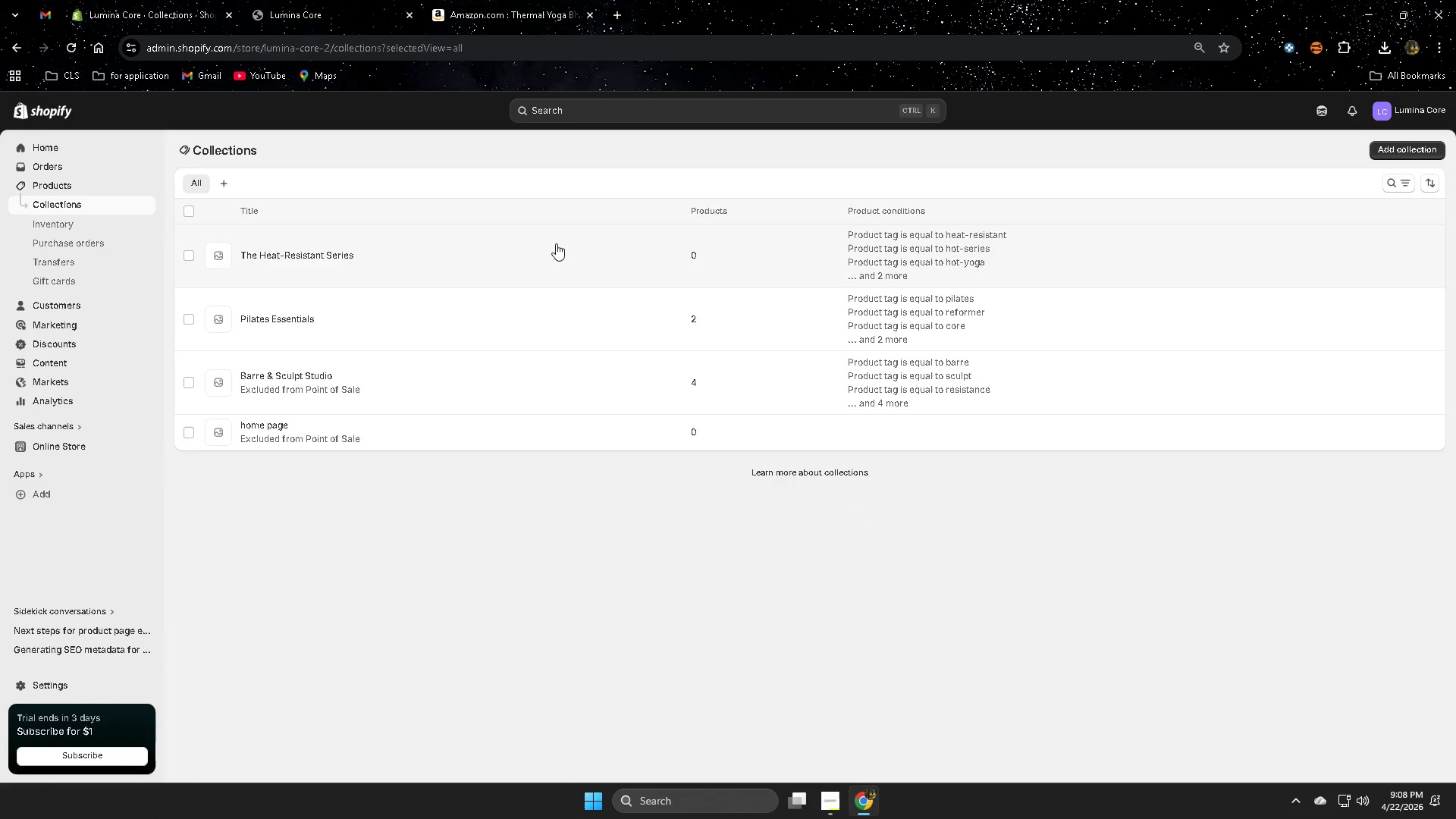 
wait(5.61)
 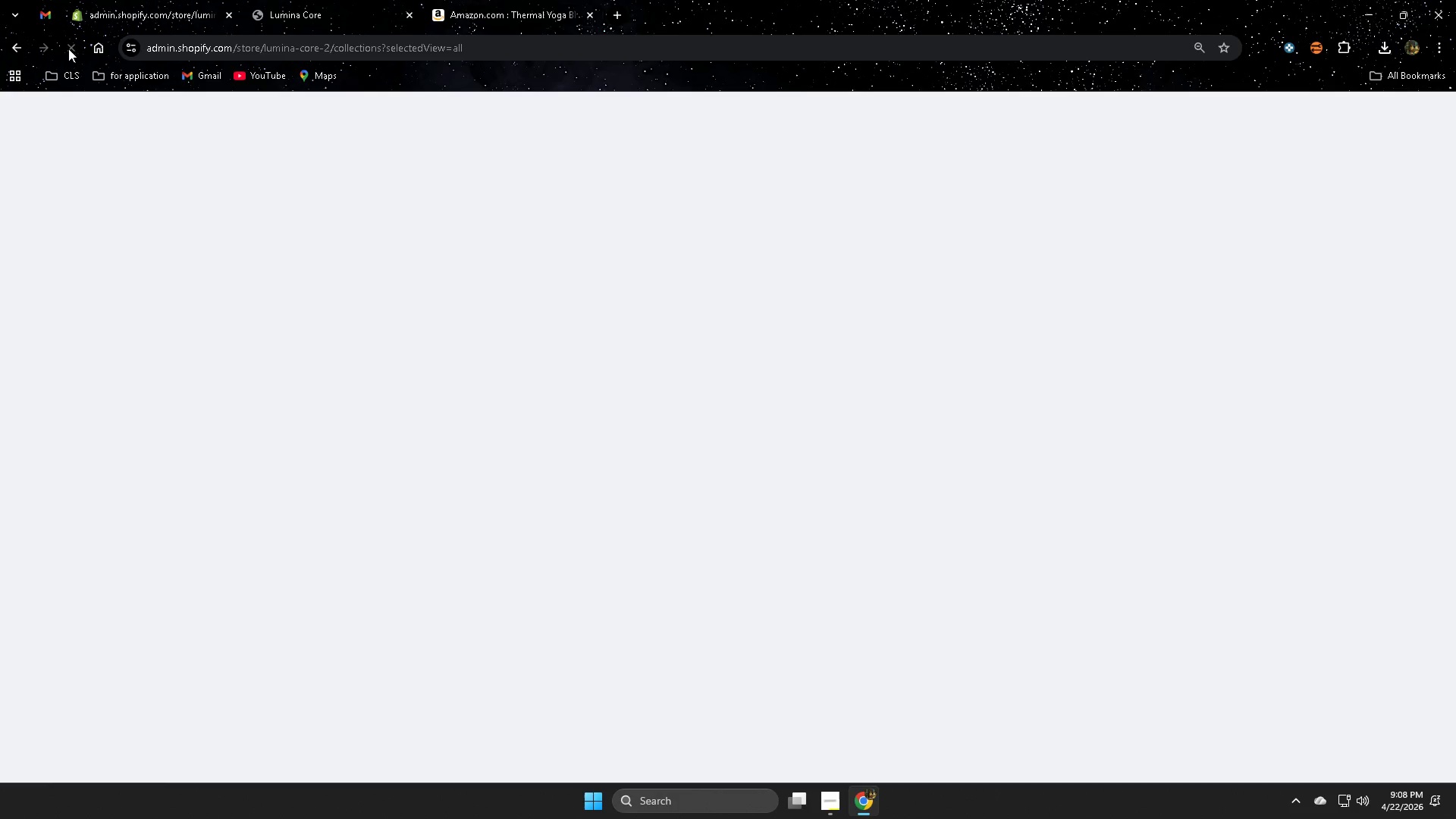 
left_click([556, 243])
 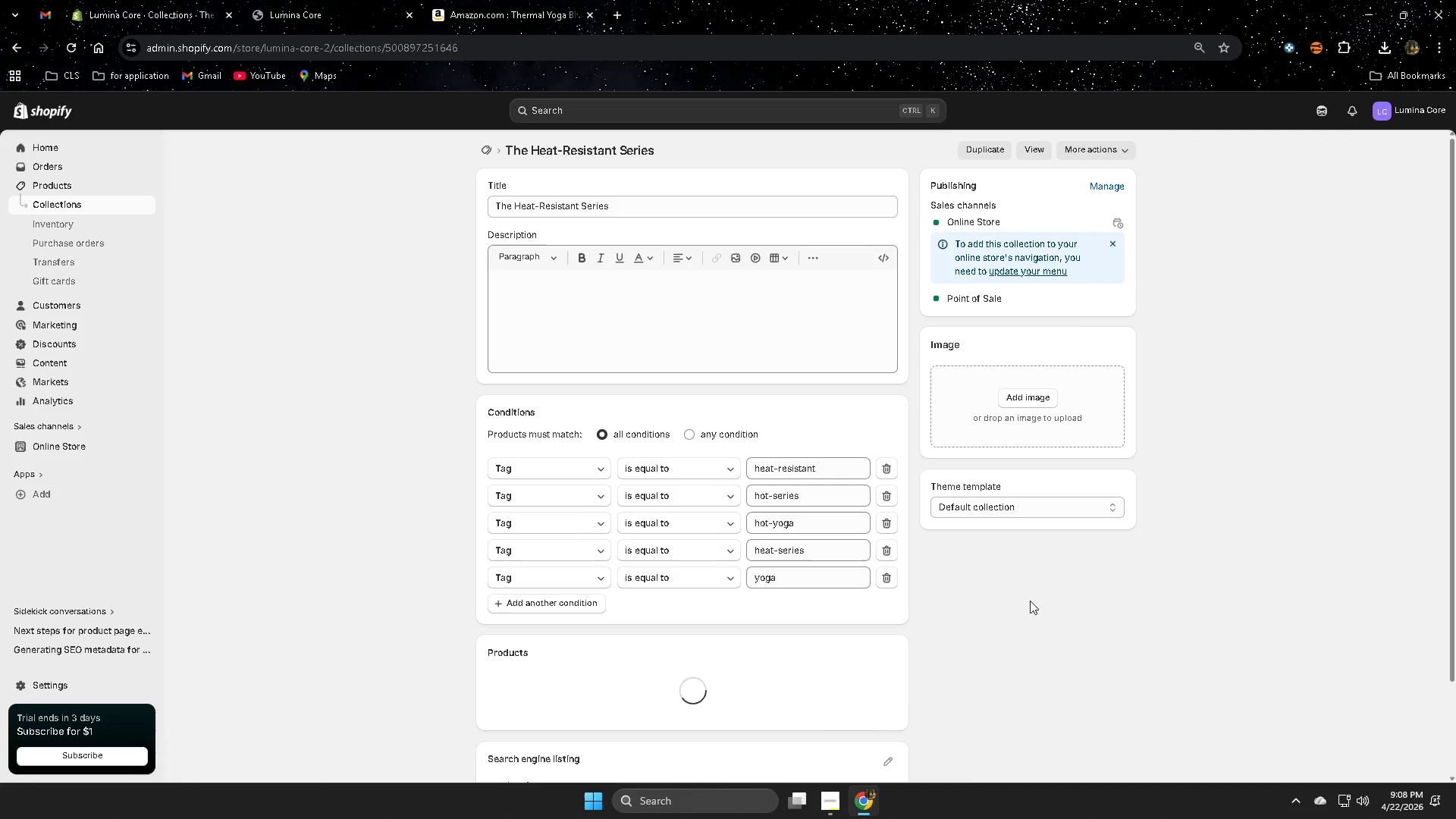 
scroll: coordinate [1030, 595], scroll_direction: up, amount: 3.0
 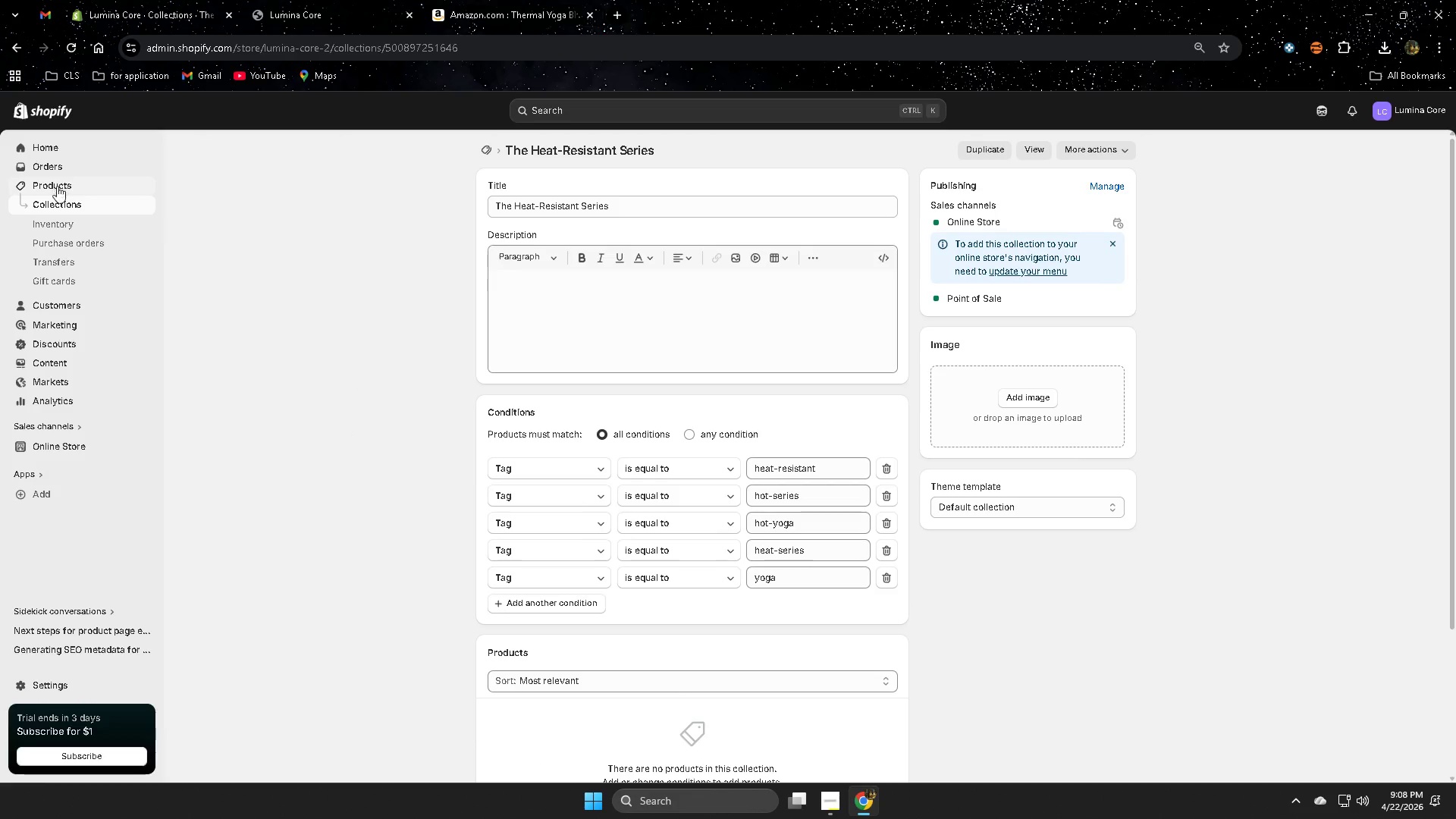 
left_click([52, 202])
 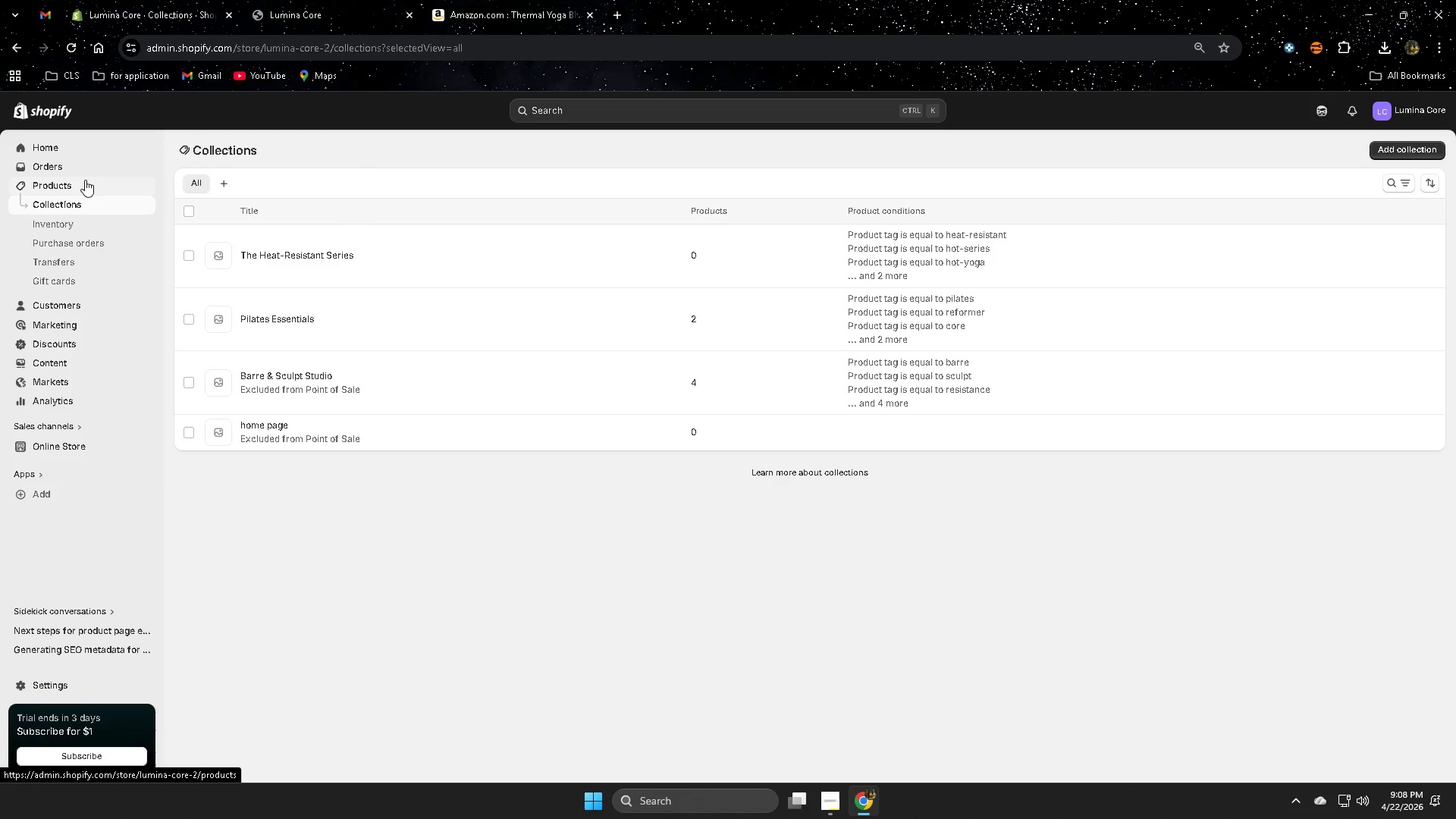 
wait(16.69)
 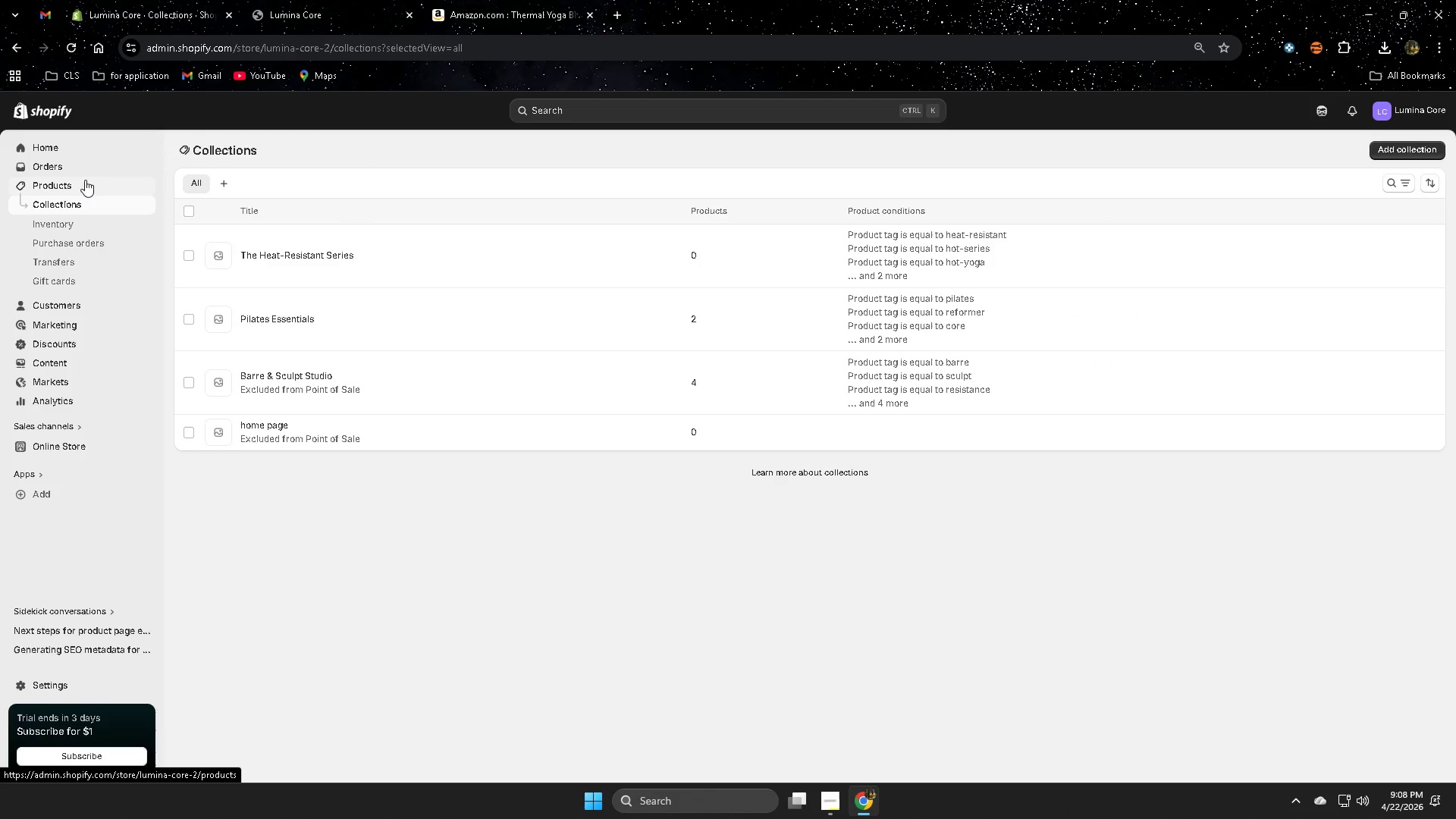 
left_click([74, 187])
 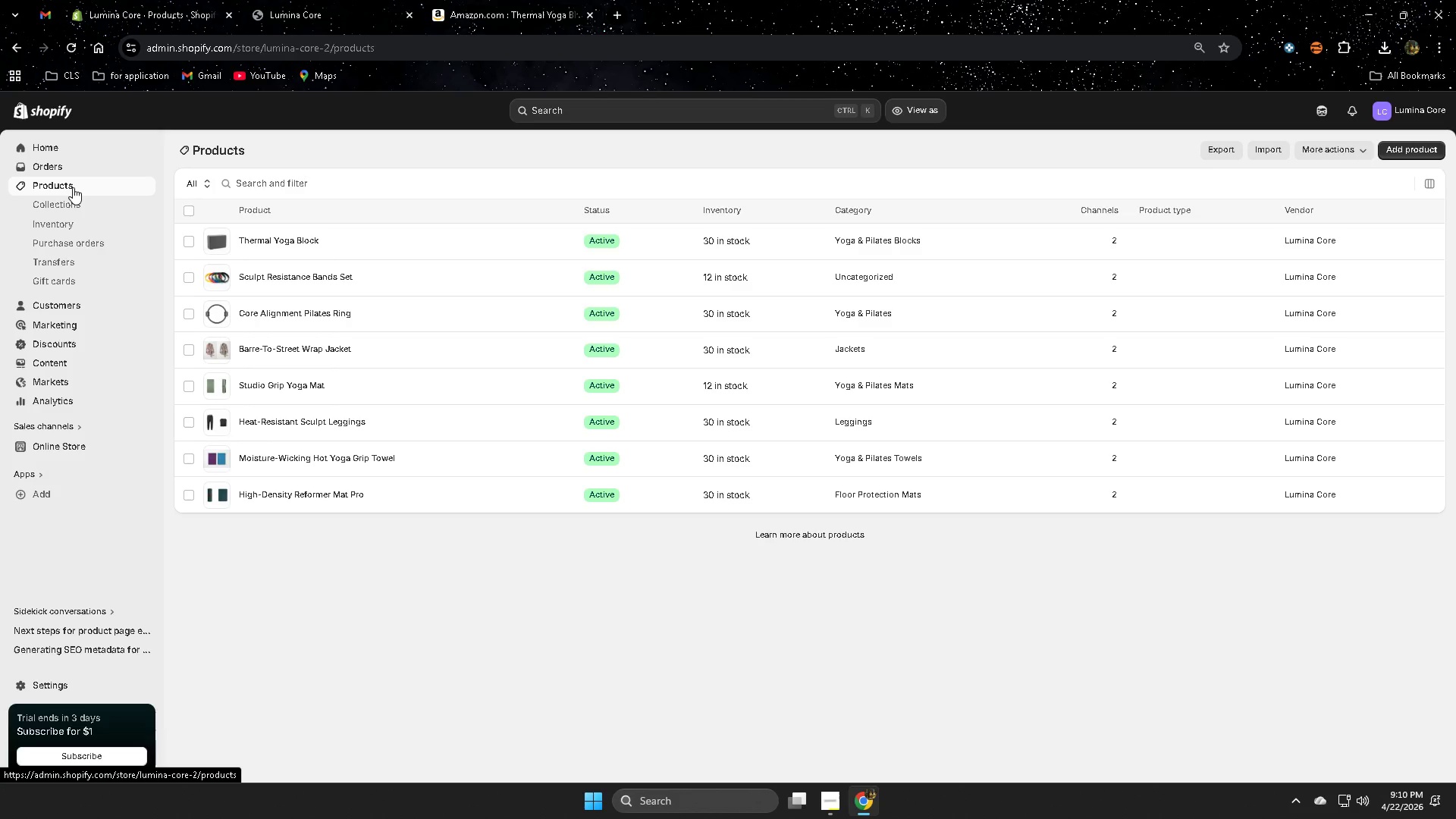 
wait(70.02)
 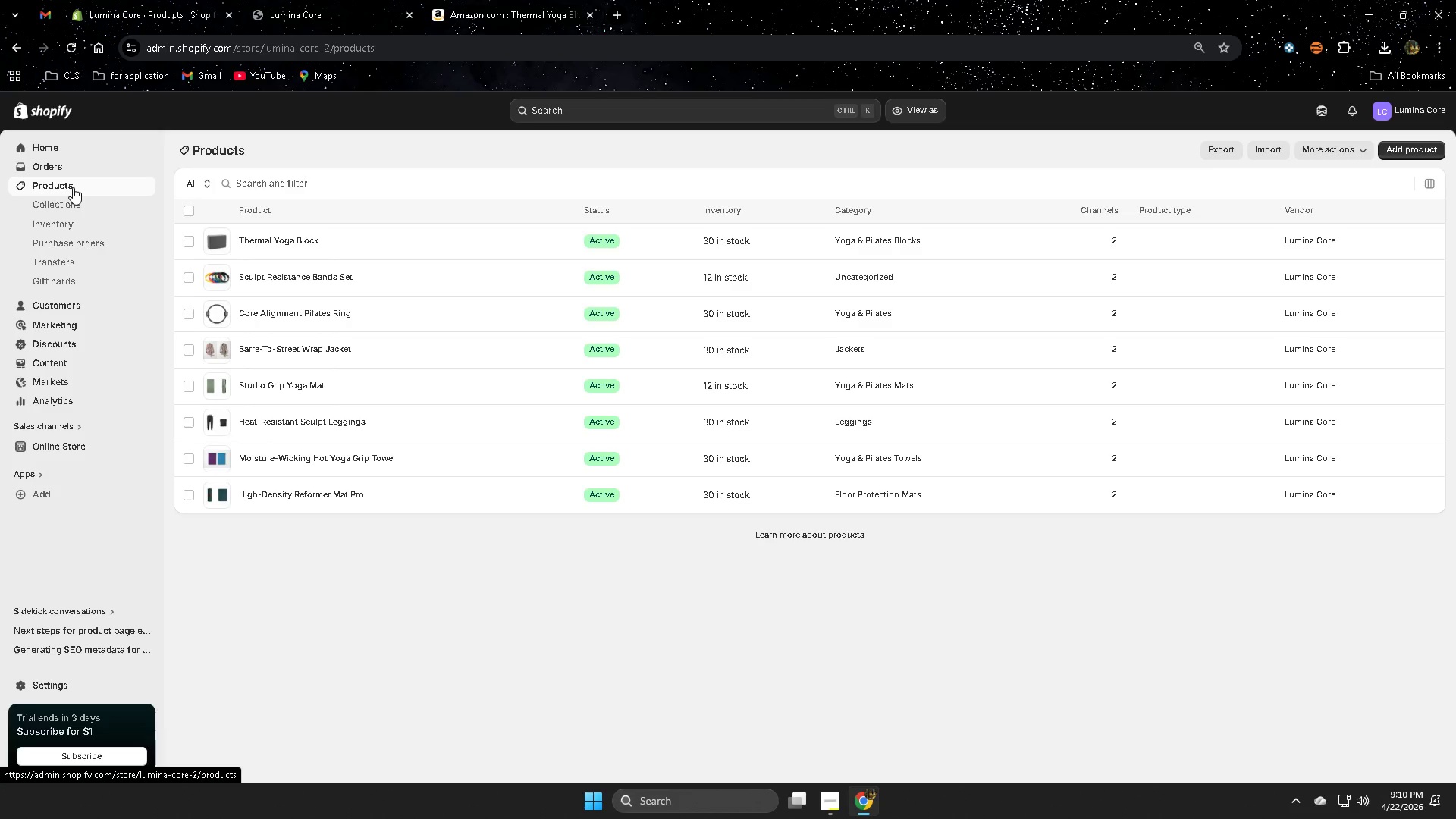 
left_click([490, 0])
 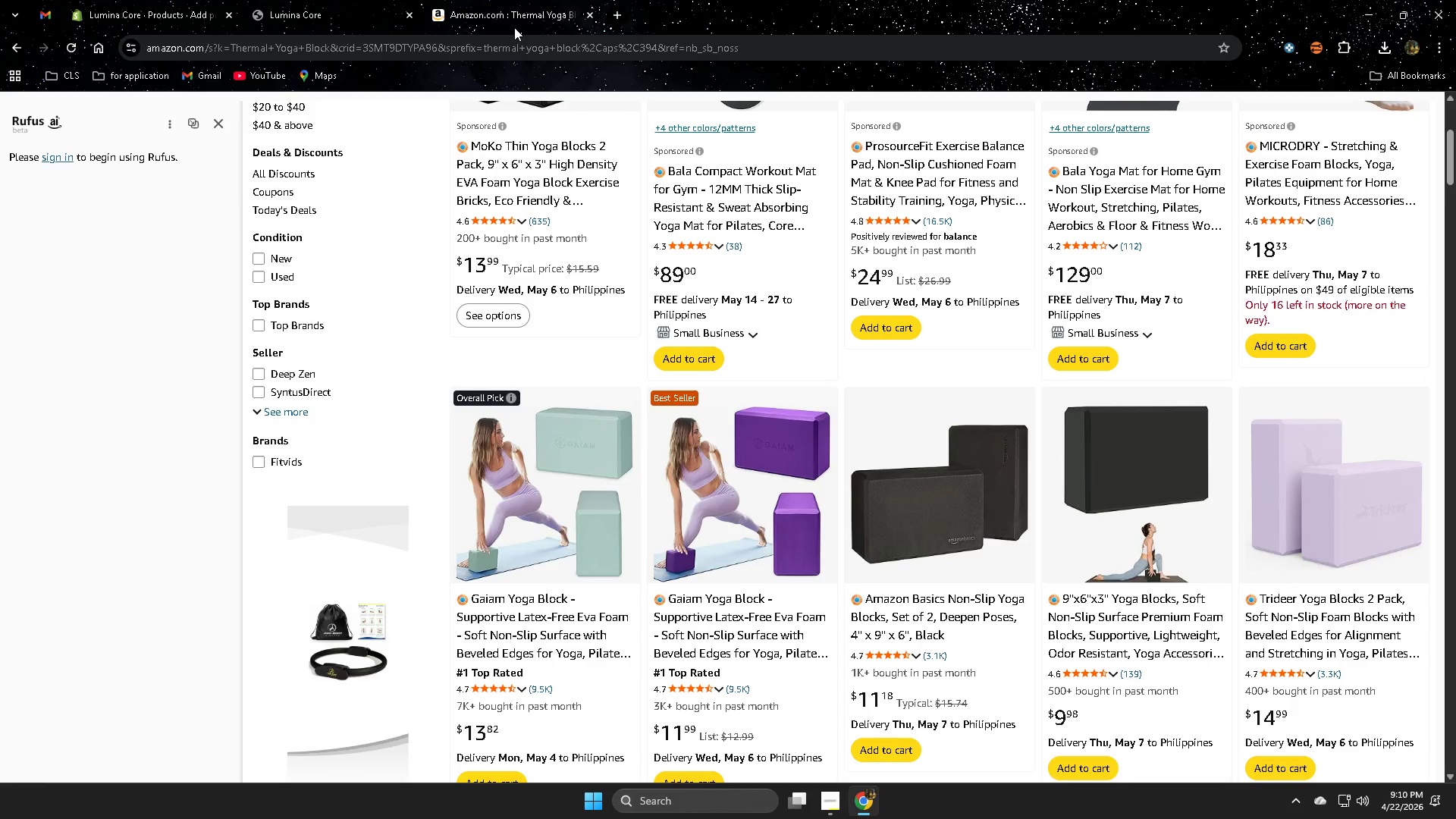 
left_click([165, 0])
 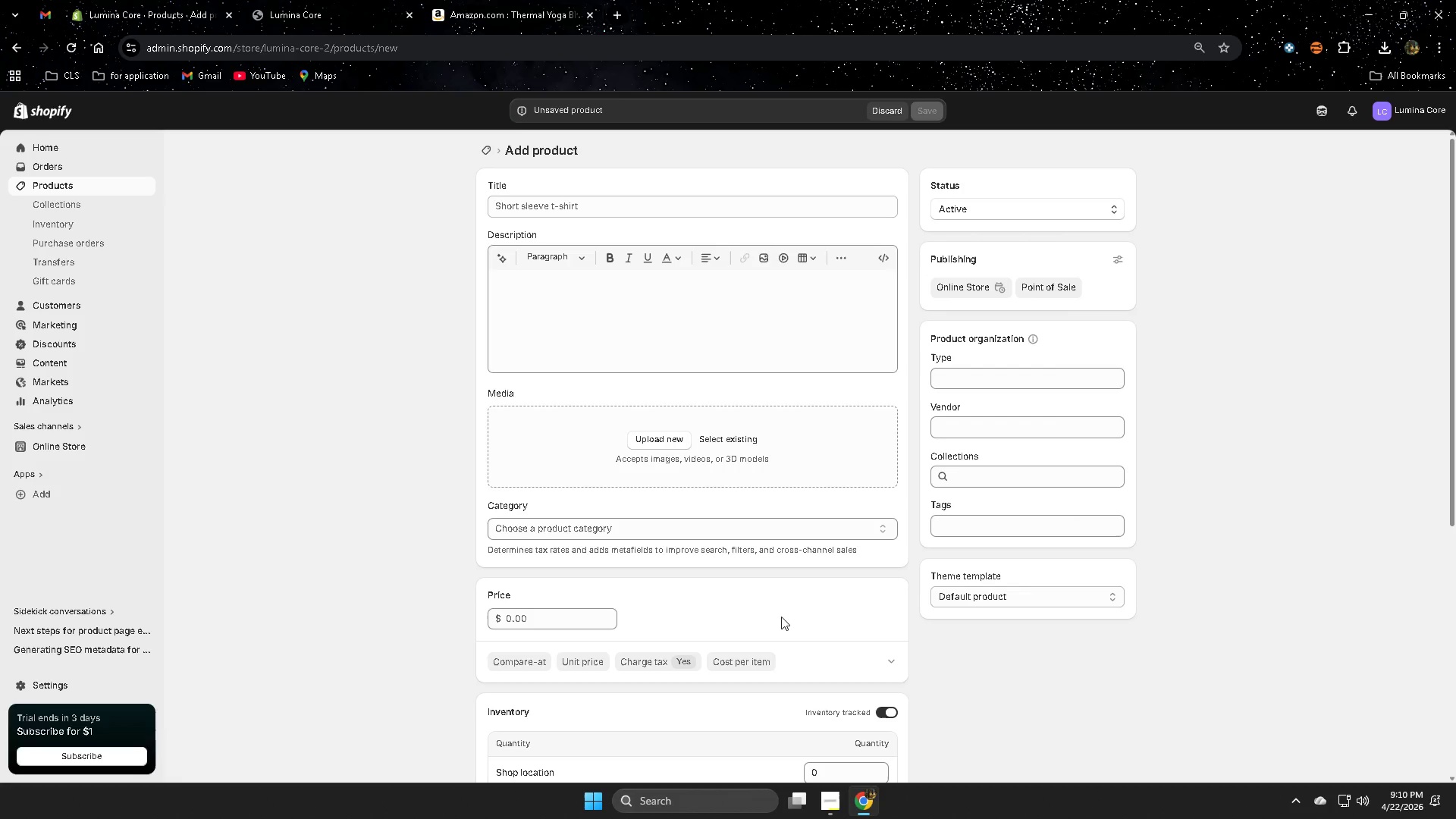 
left_click([325, 0])
 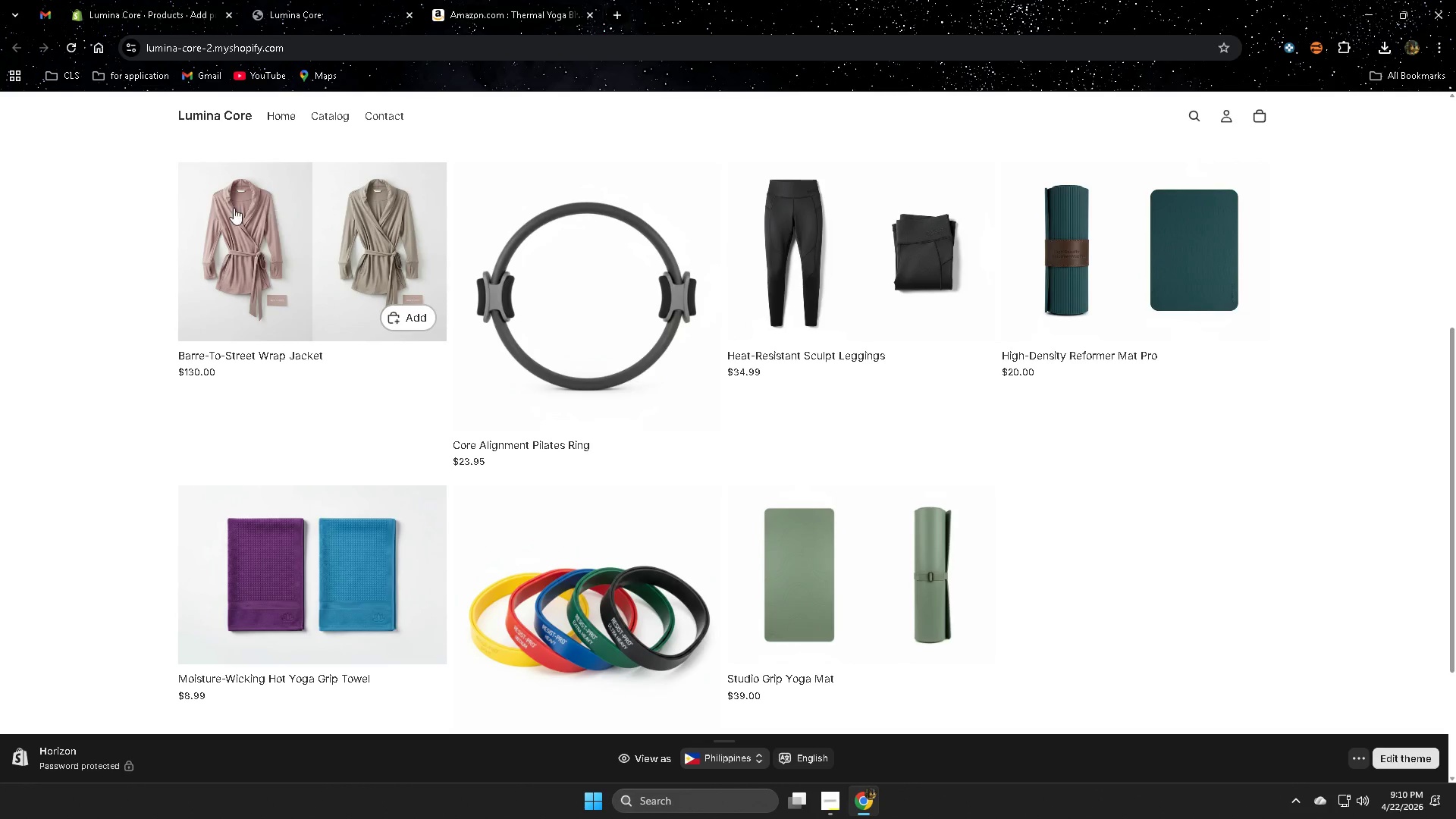 
scroll: coordinate [670, 554], scroll_direction: up, amount: 3.0
 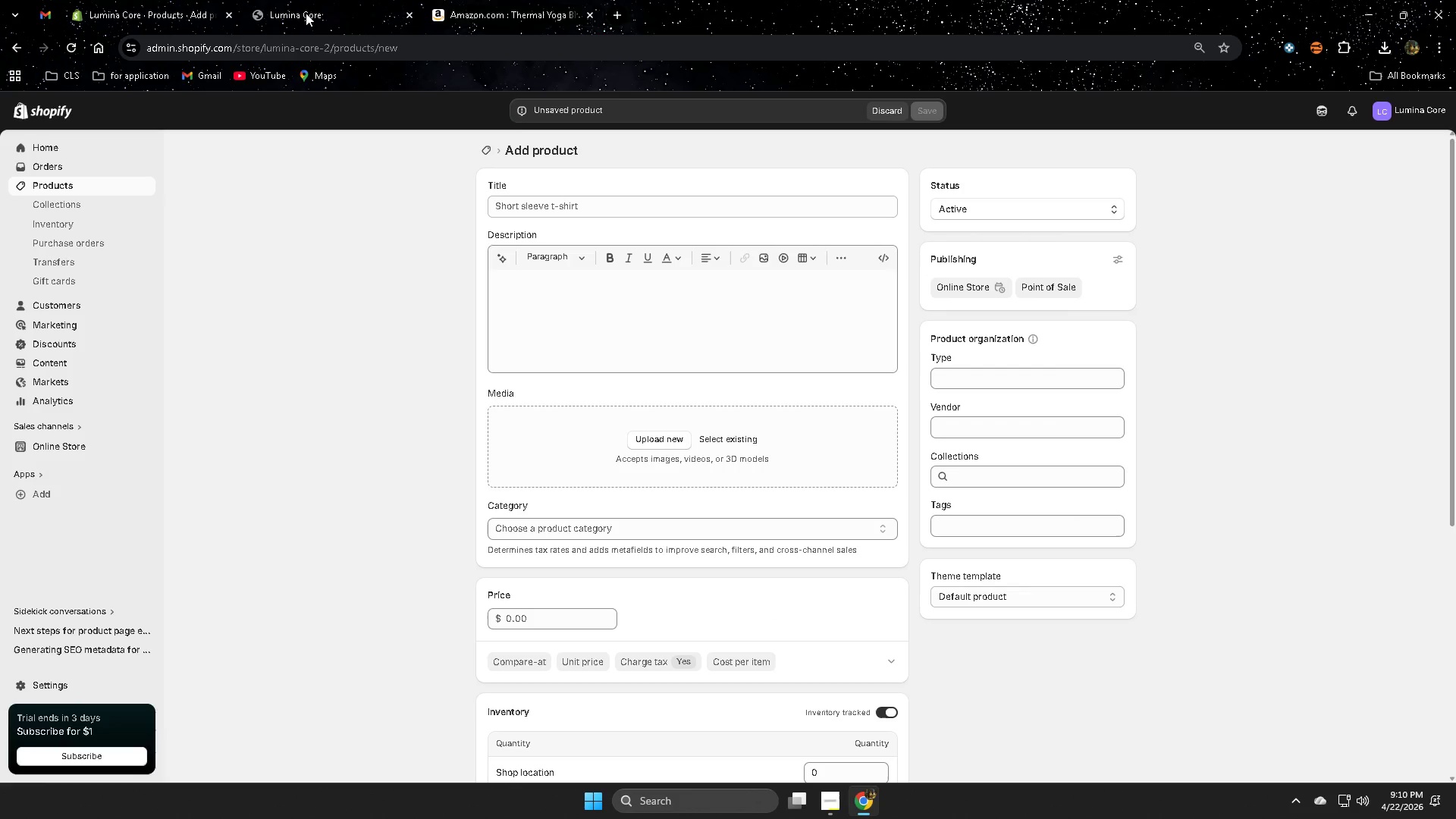 
scroll: coordinate [433, 418], scroll_direction: none, amount: 0.0
 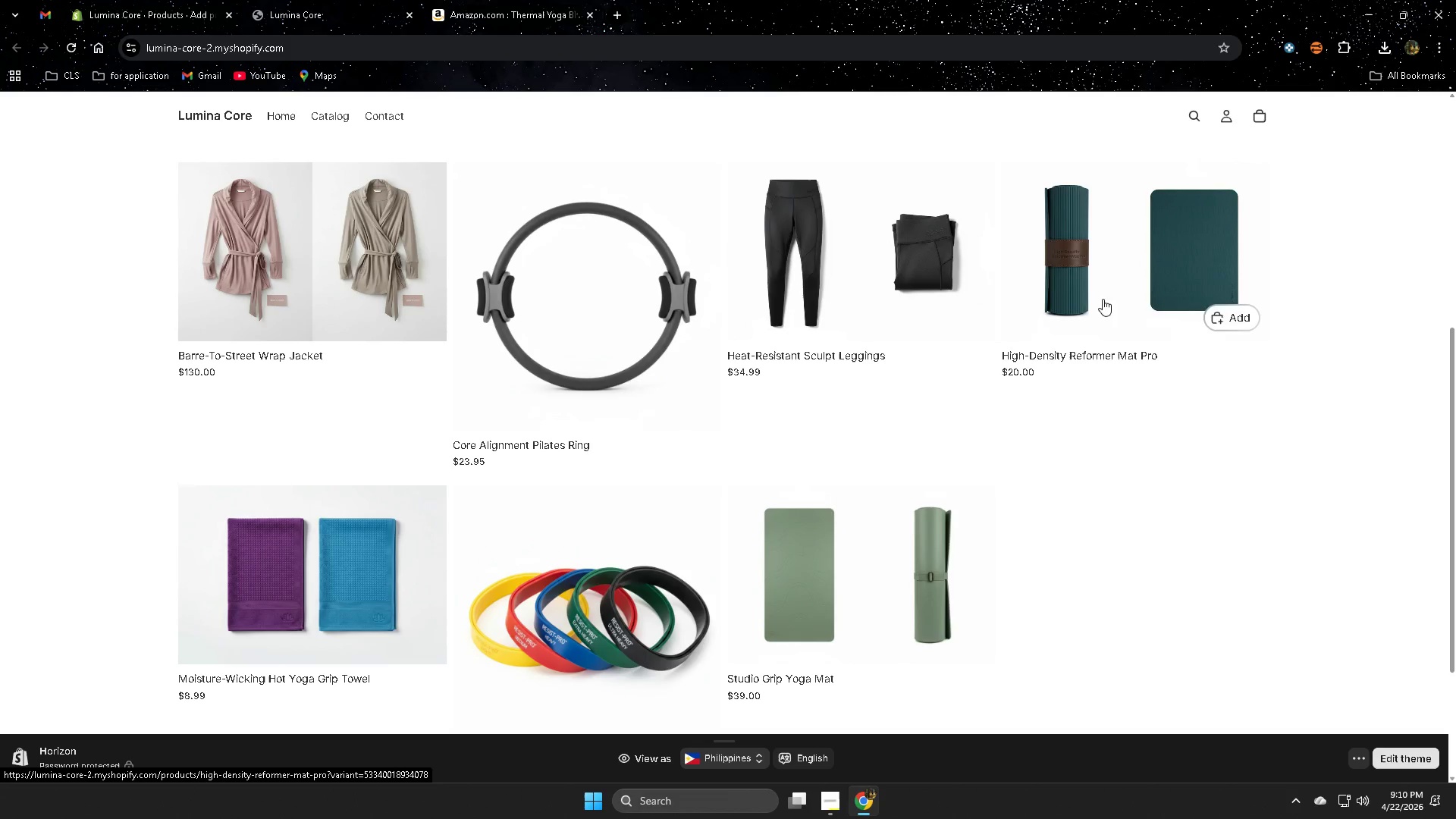 
wait(31.45)
 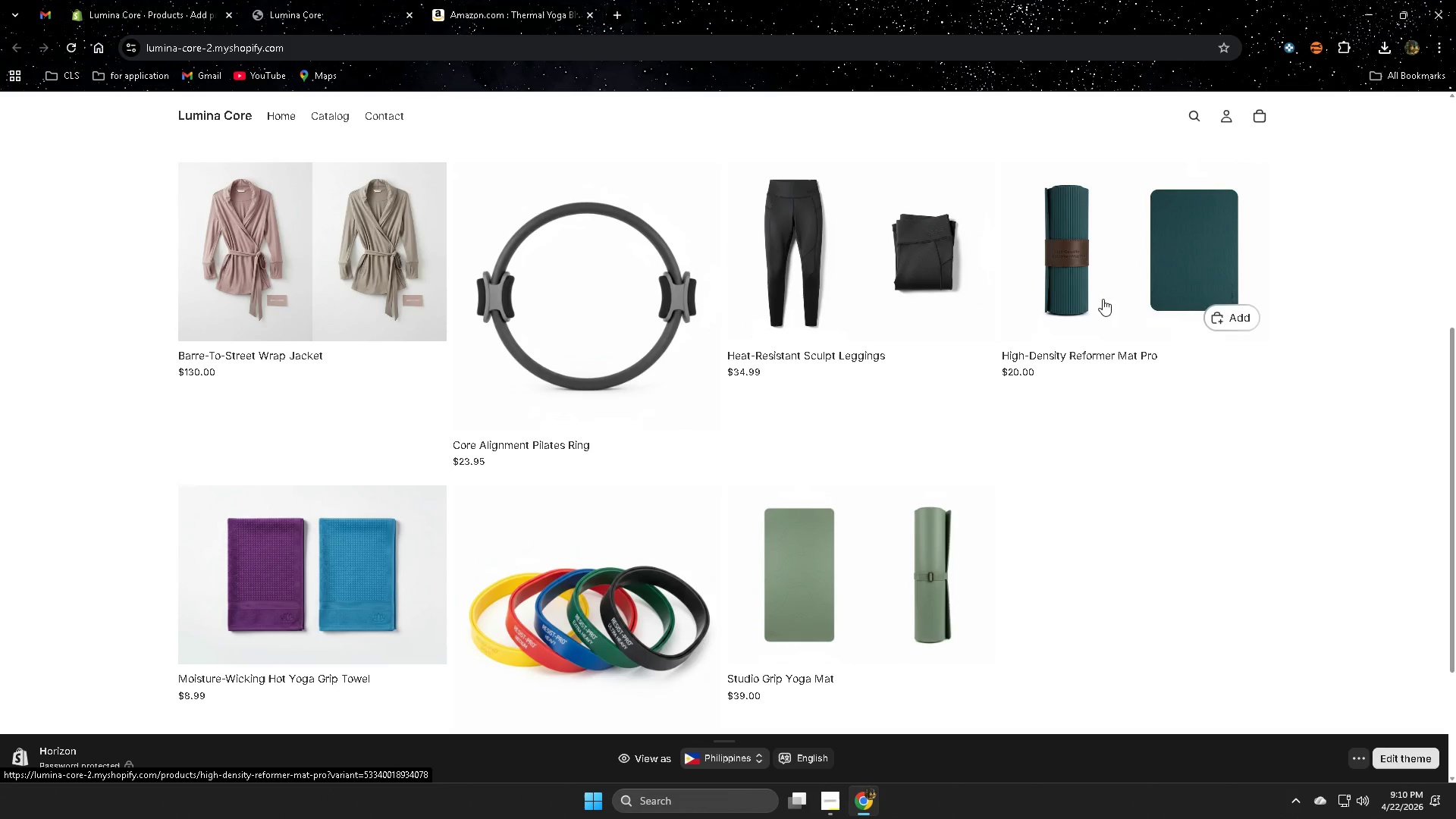 
scroll: coordinate [345, 488], scroll_direction: up, amount: 3.0
 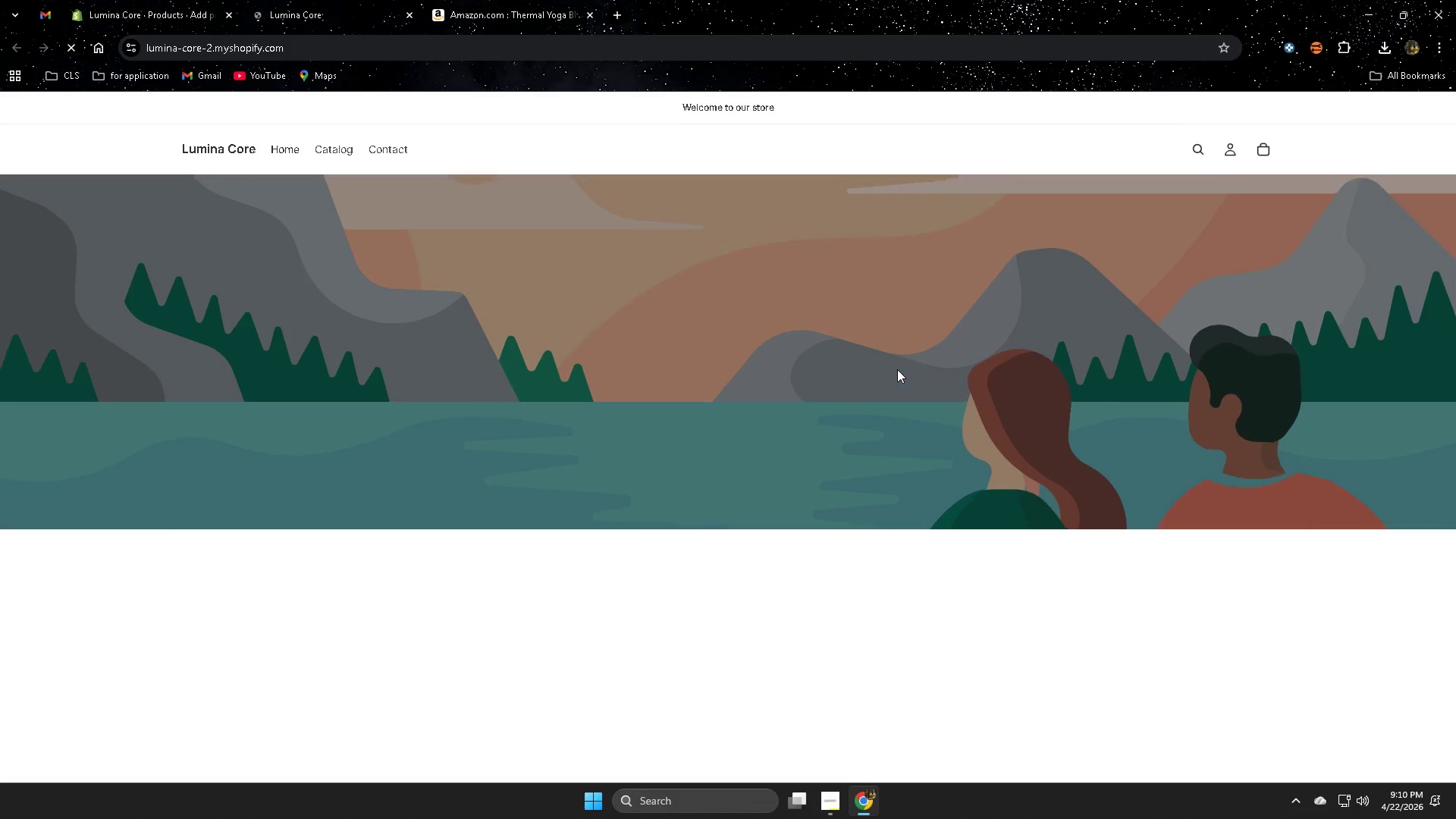 
scroll: coordinate [1185, 610], scroll_direction: down, amount: 10.0
 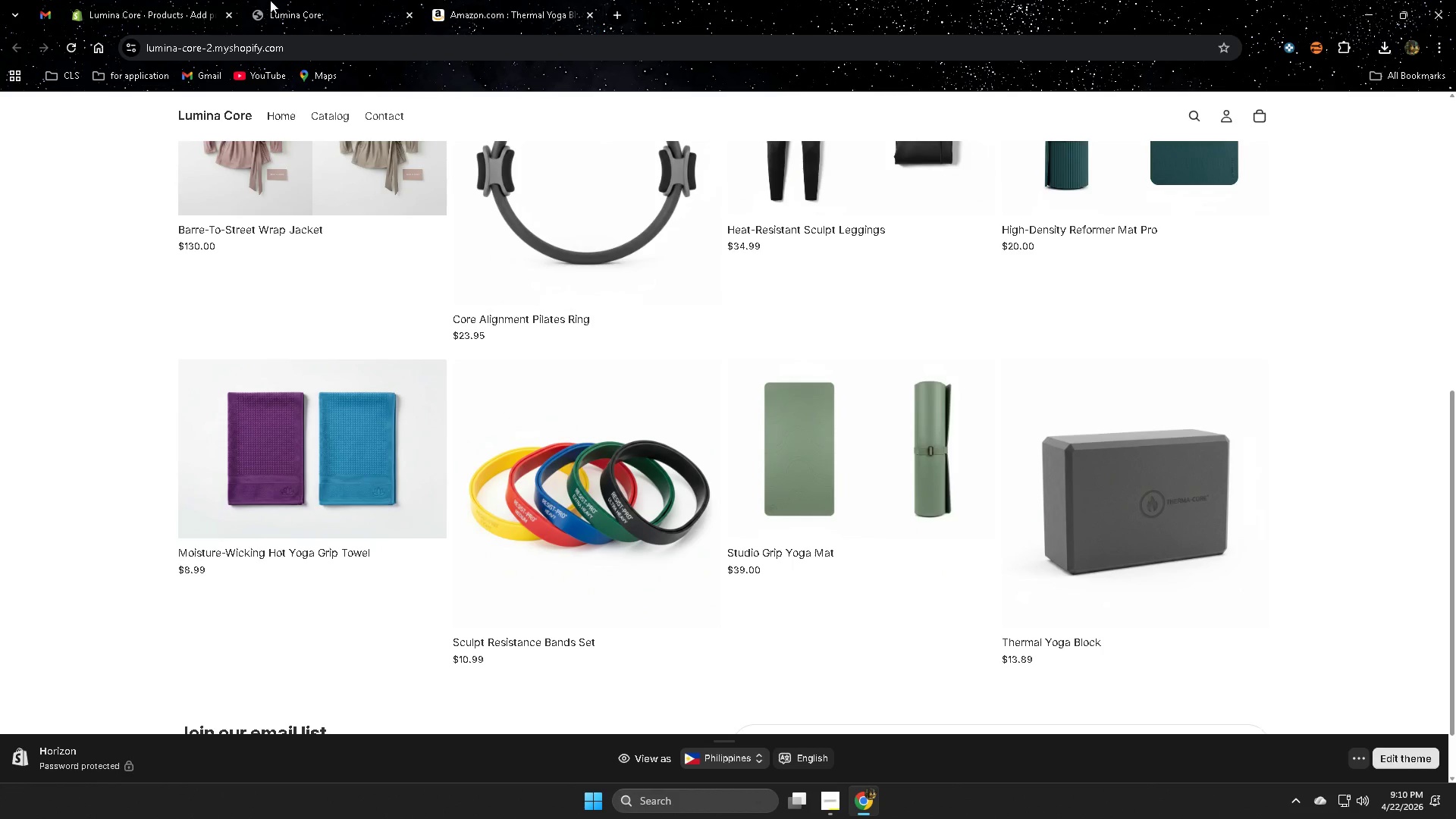 
double_click([154, 0])
 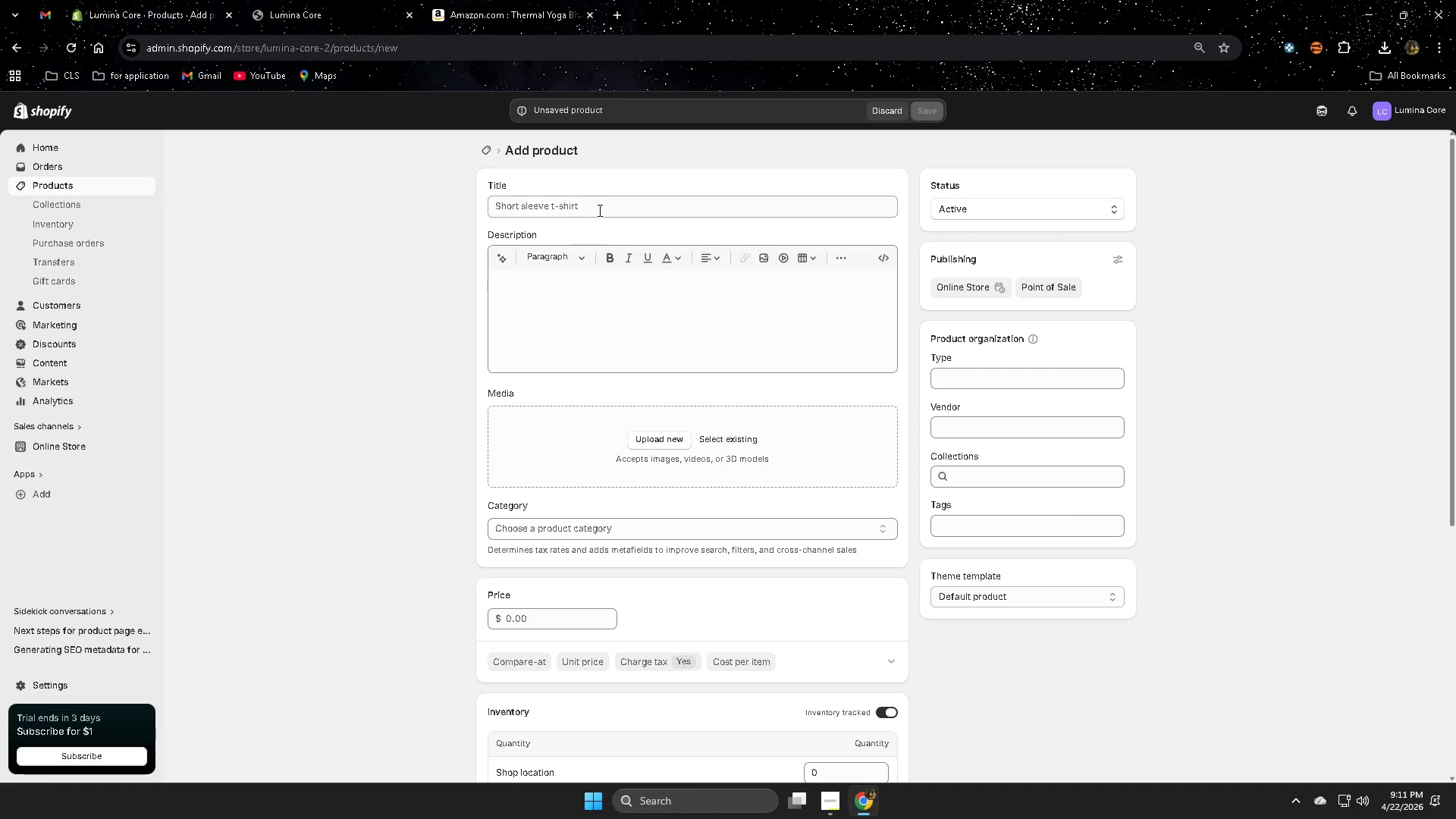 
double_click([601, 208])
 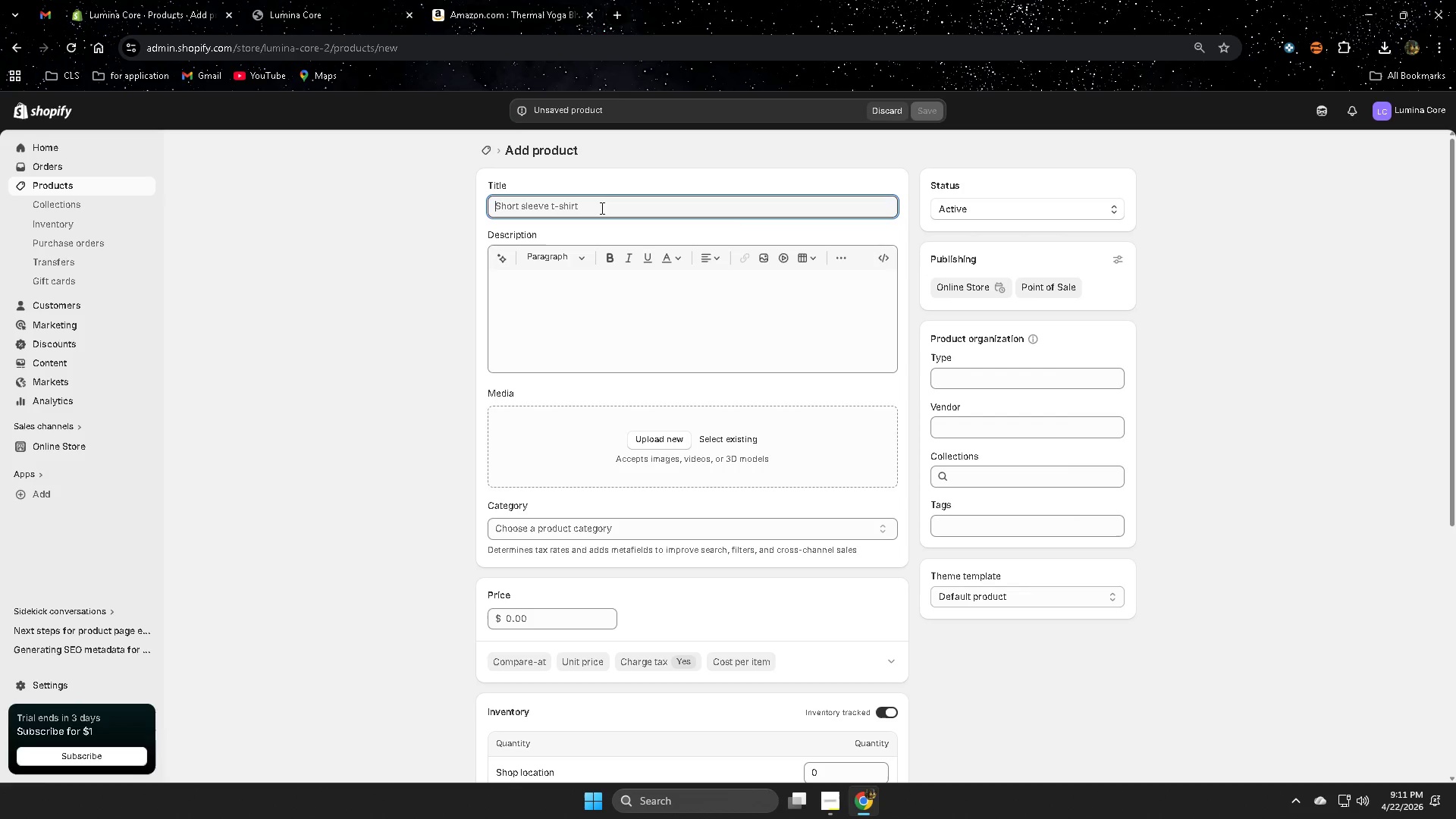 
triple_click([601, 208])
 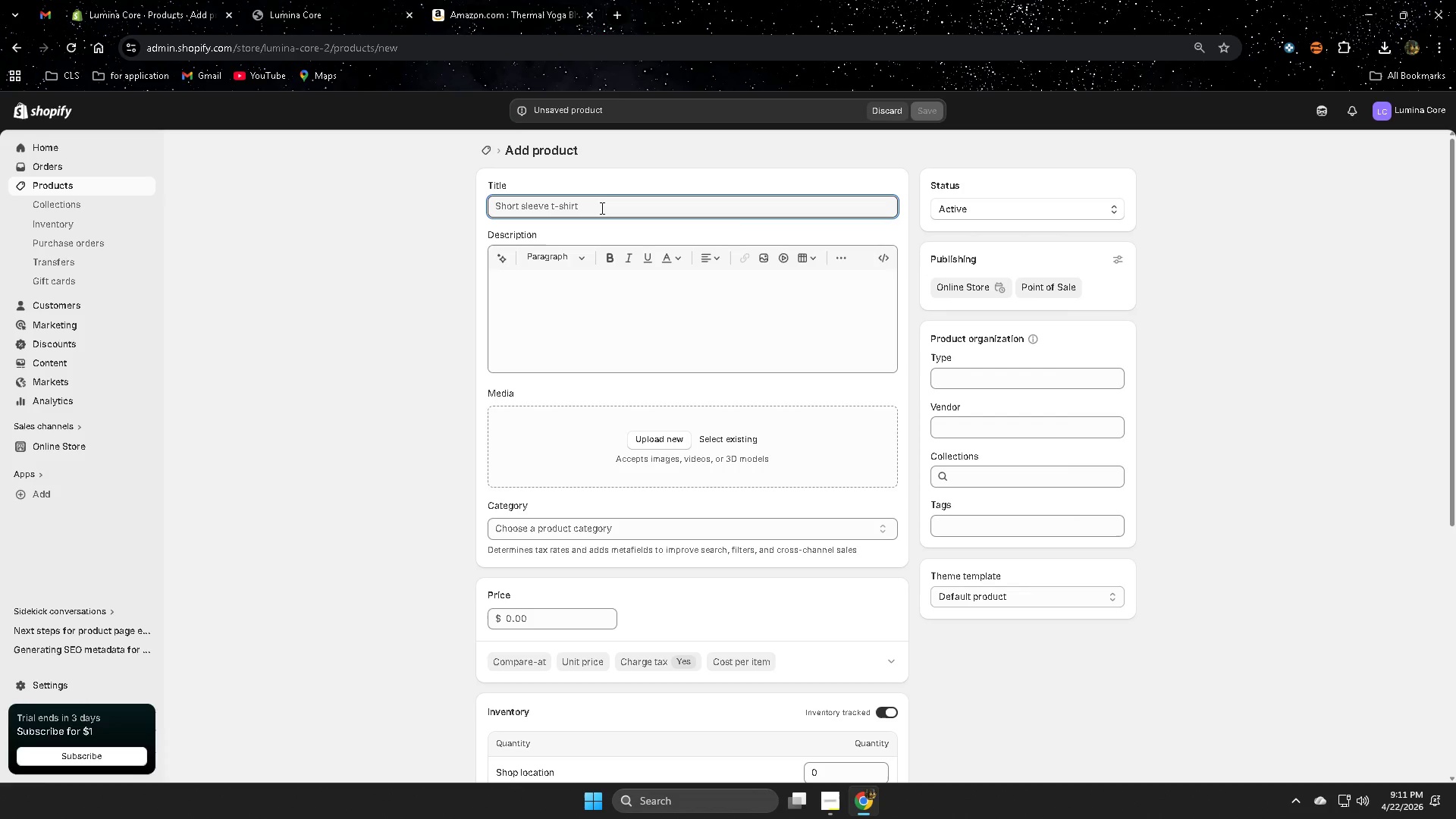 
type(STu)
key(Backspace)
key(Backspace)
type(tudio Barre)
 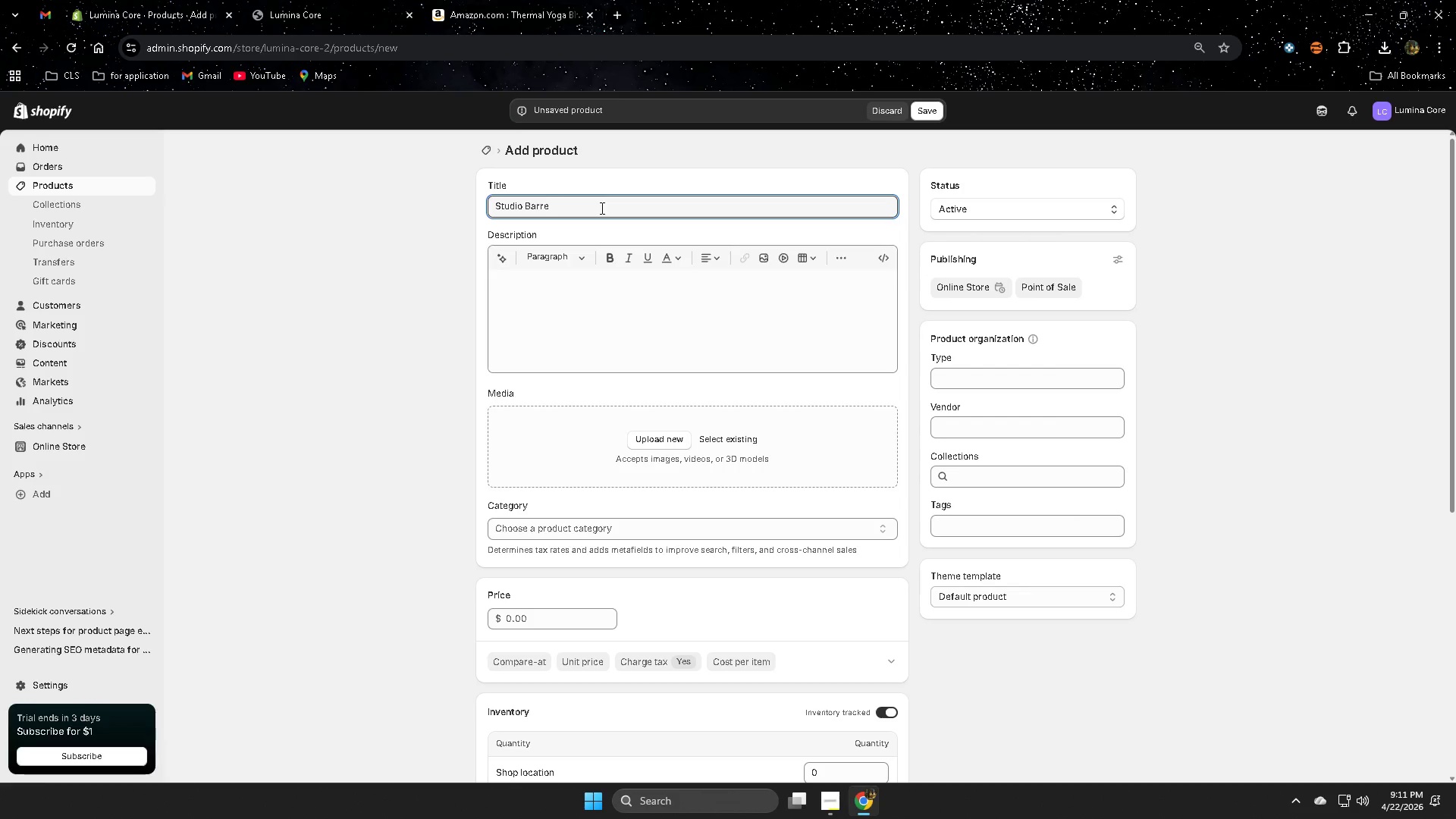 
type( gr)
key(Backspace)
key(Backspace)
type(gri)
key(Backspace)
key(Backspace)
key(Backspace)
type(Grip)
 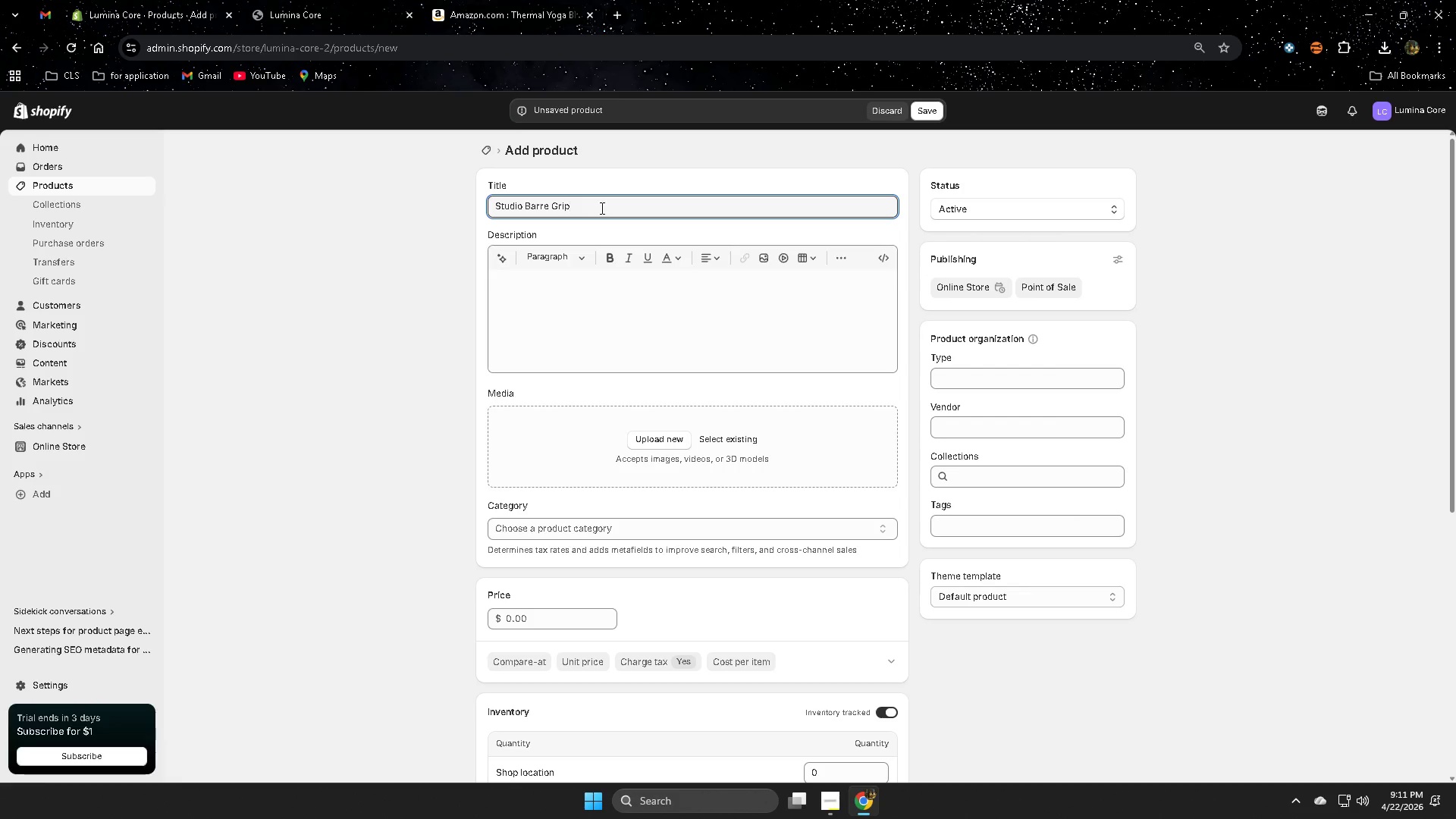 
type( Soi)
key(Backspace)
key(Backspace)
type(ock)
 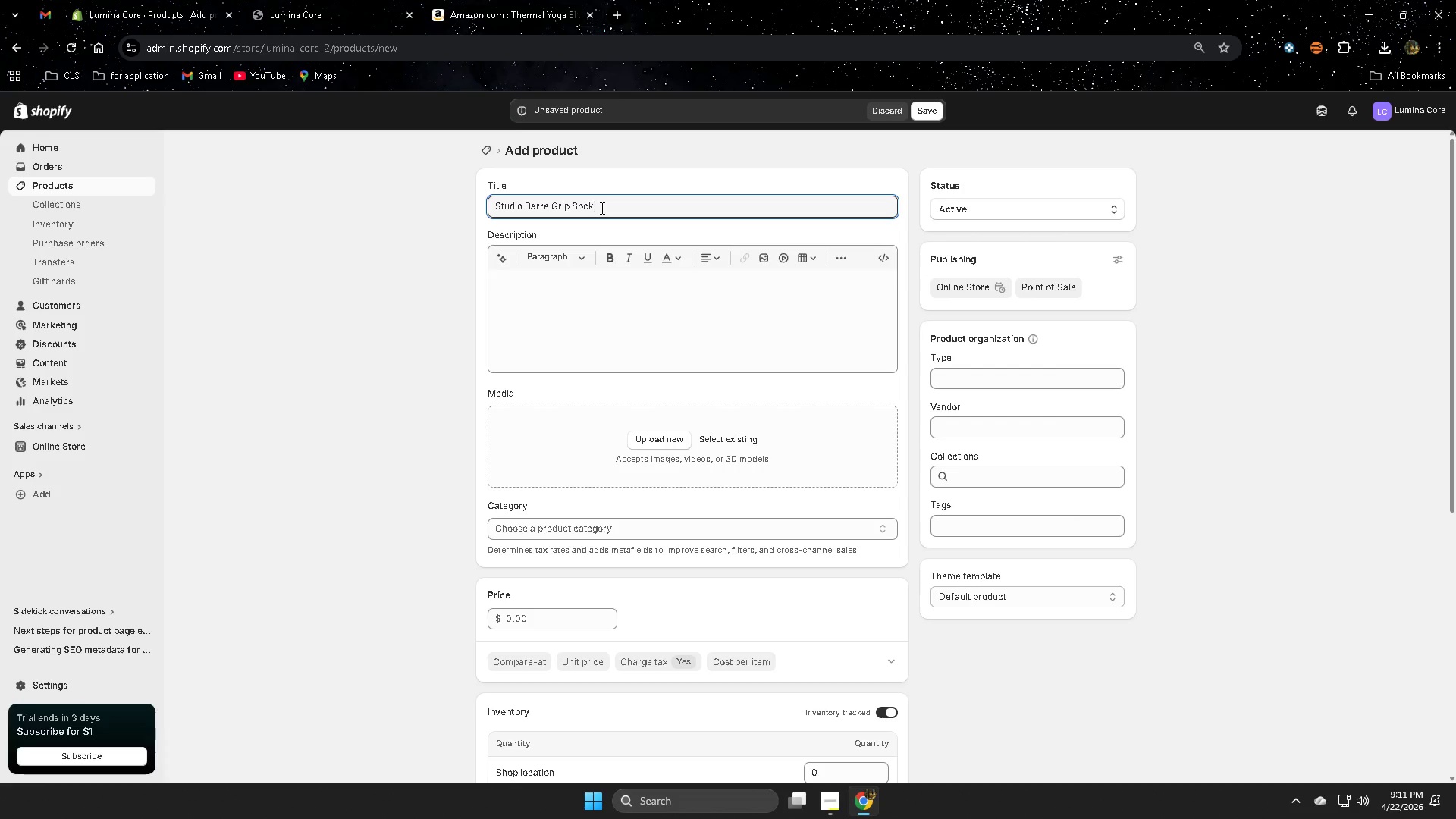 
left_click([419, 378])
 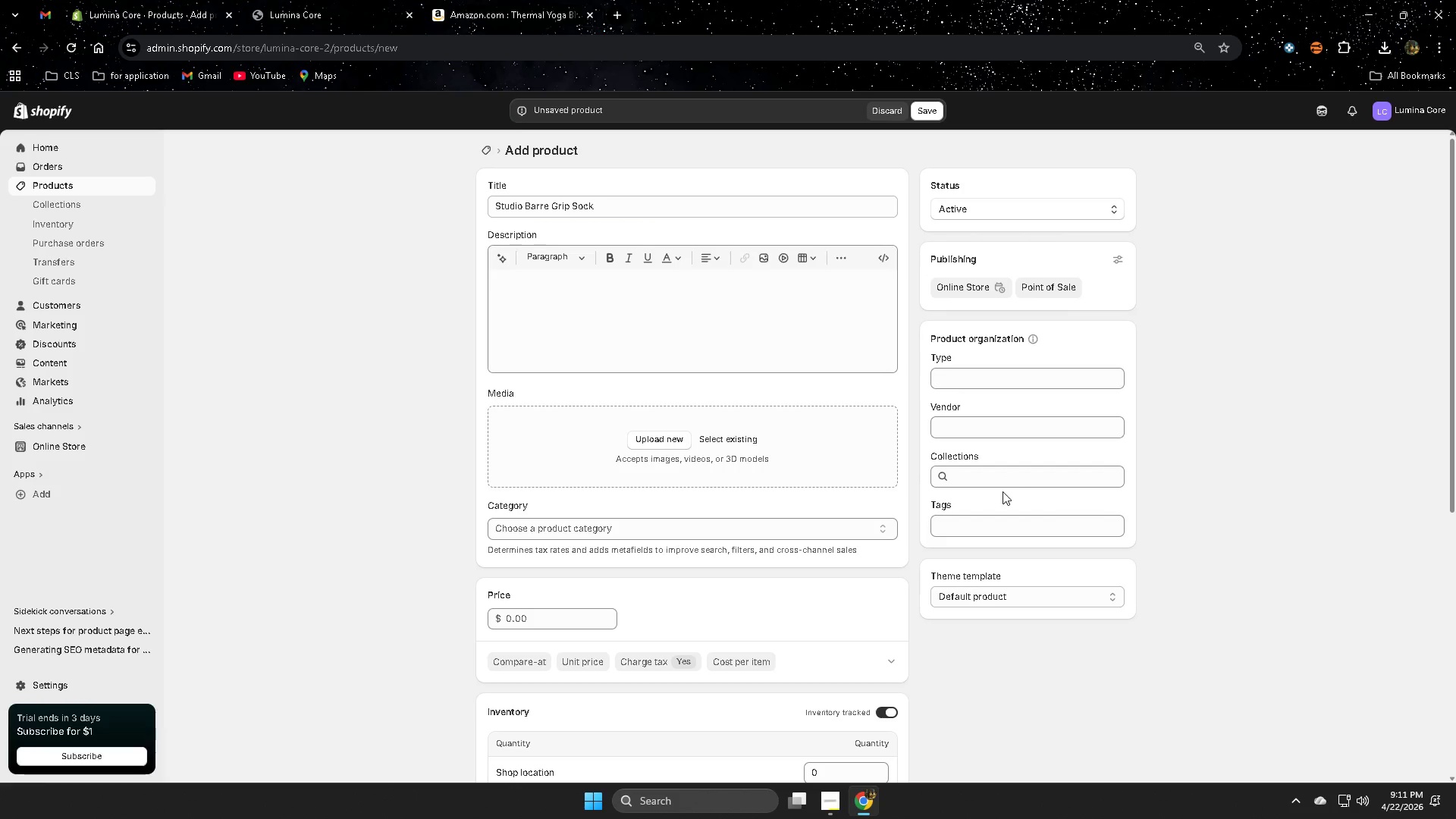 
left_click([979, 525])
 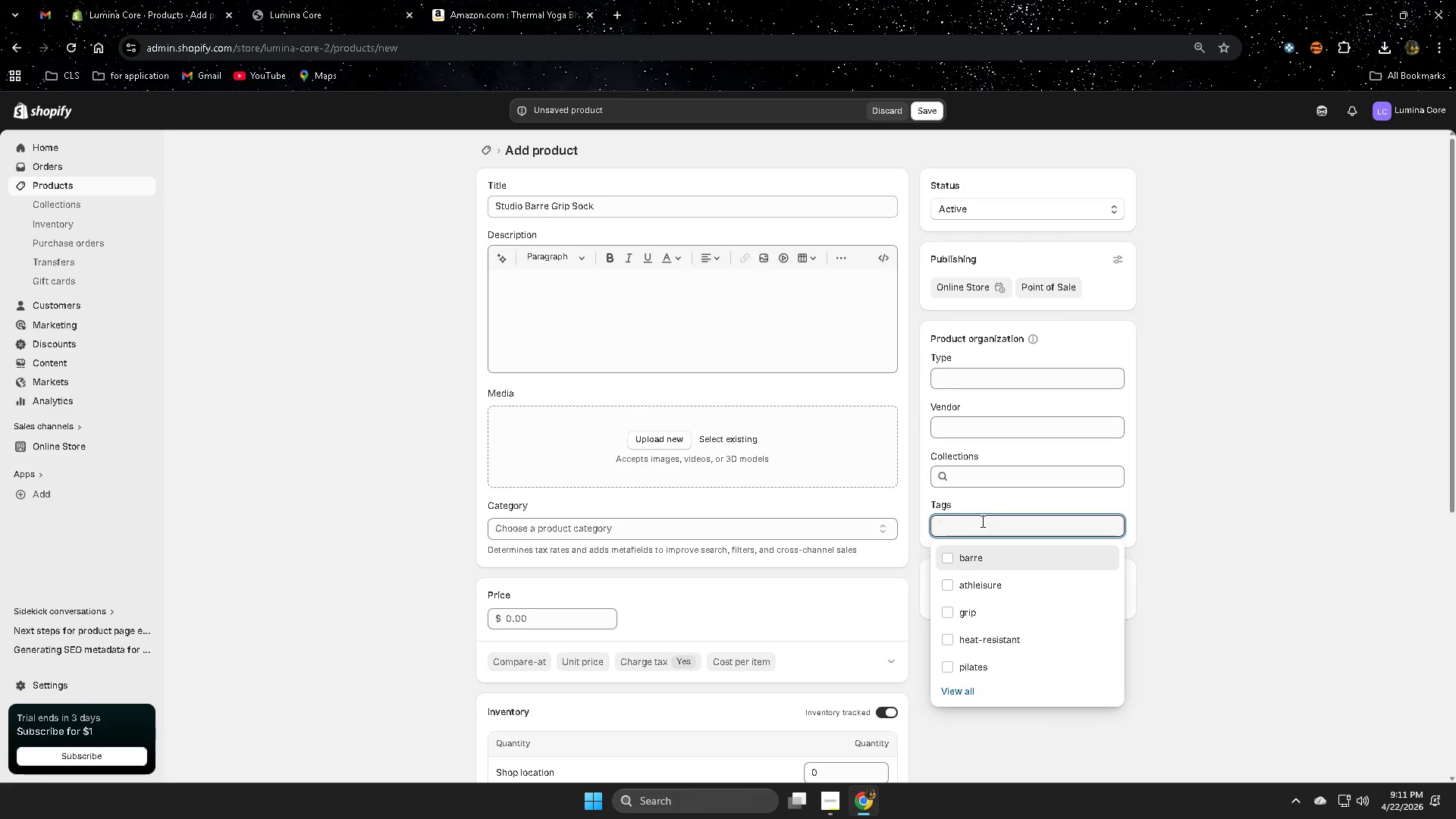 
wait(6.34)
 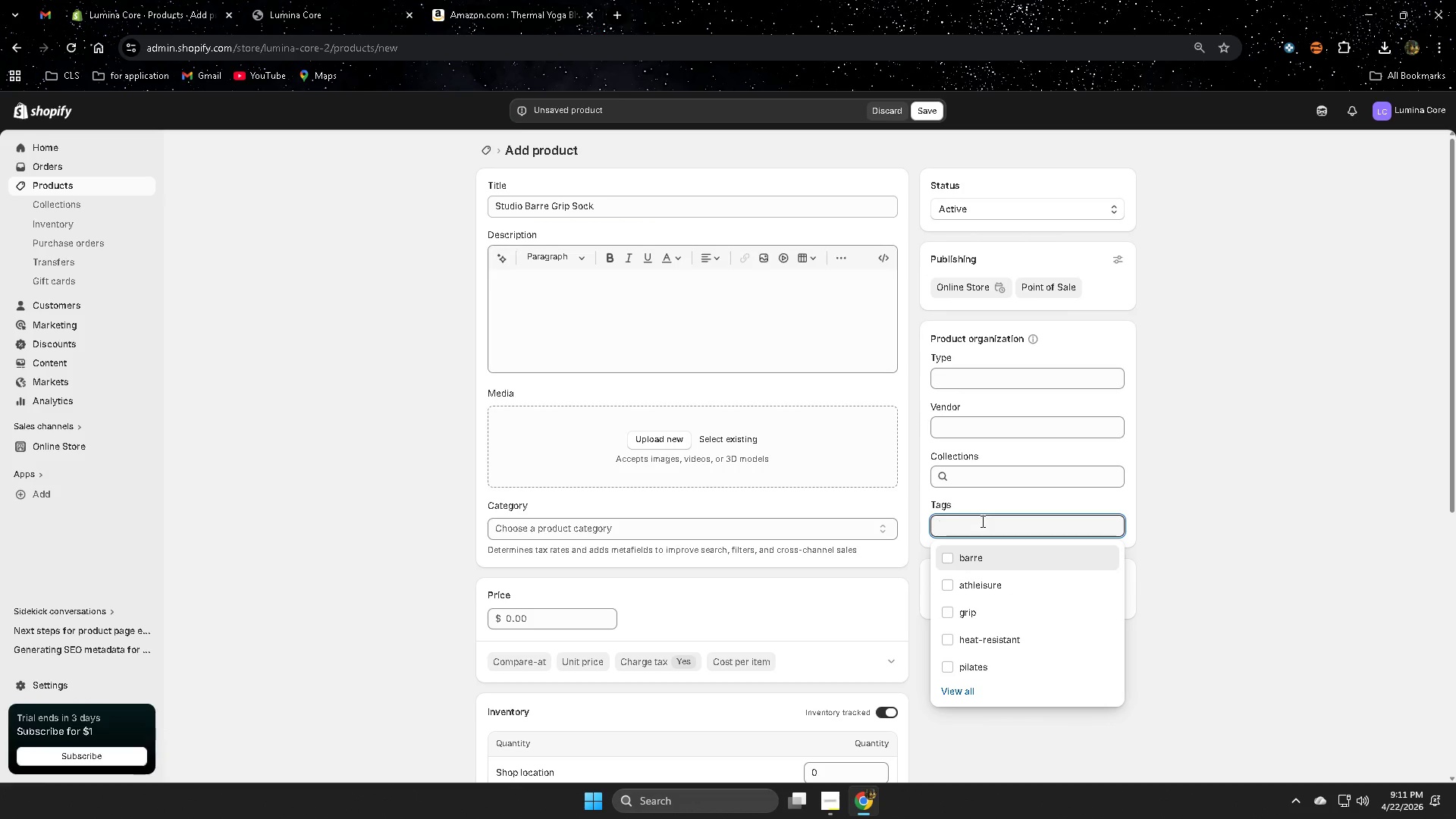 
type(sock)
 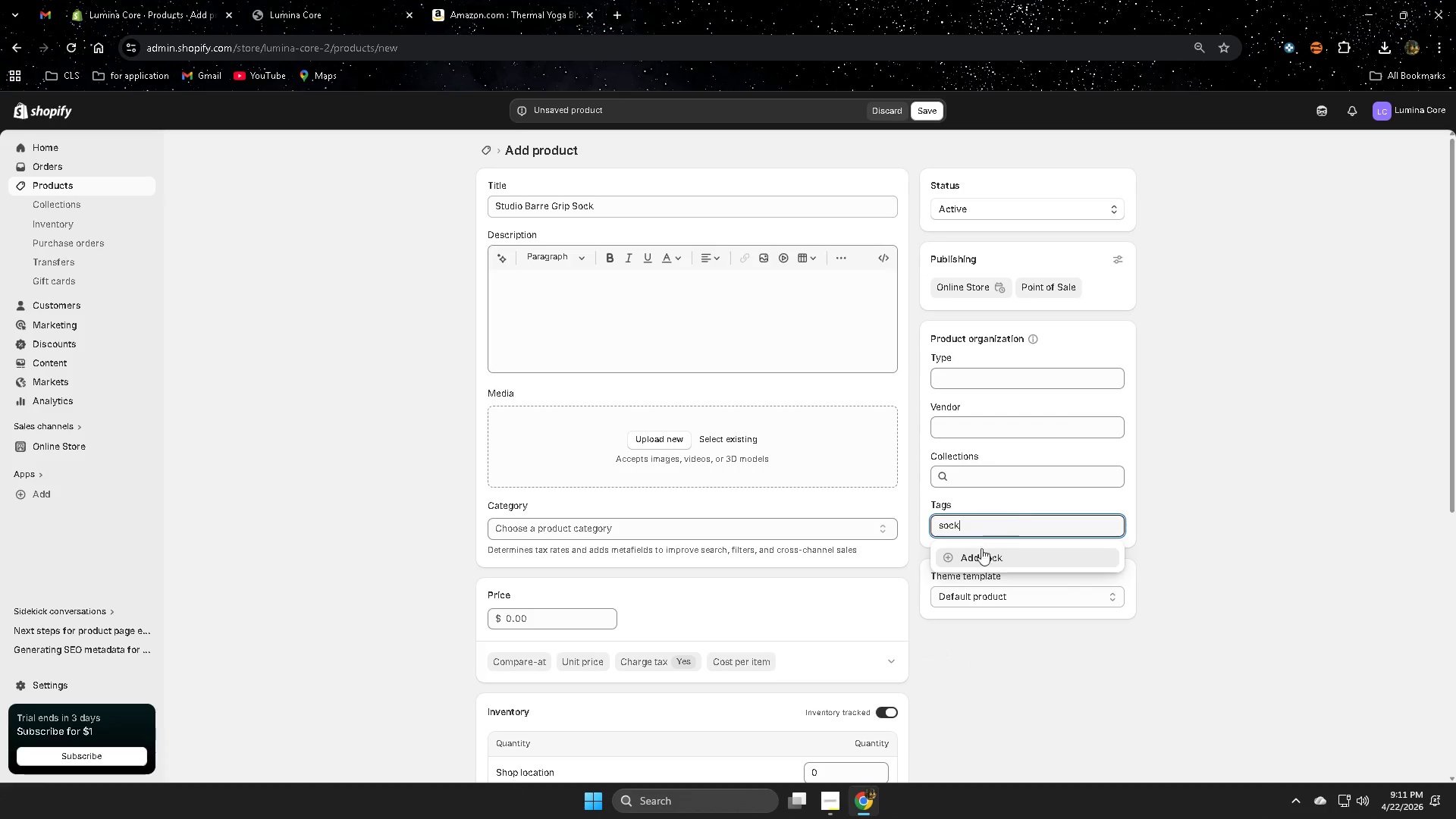 
left_click([992, 557])
 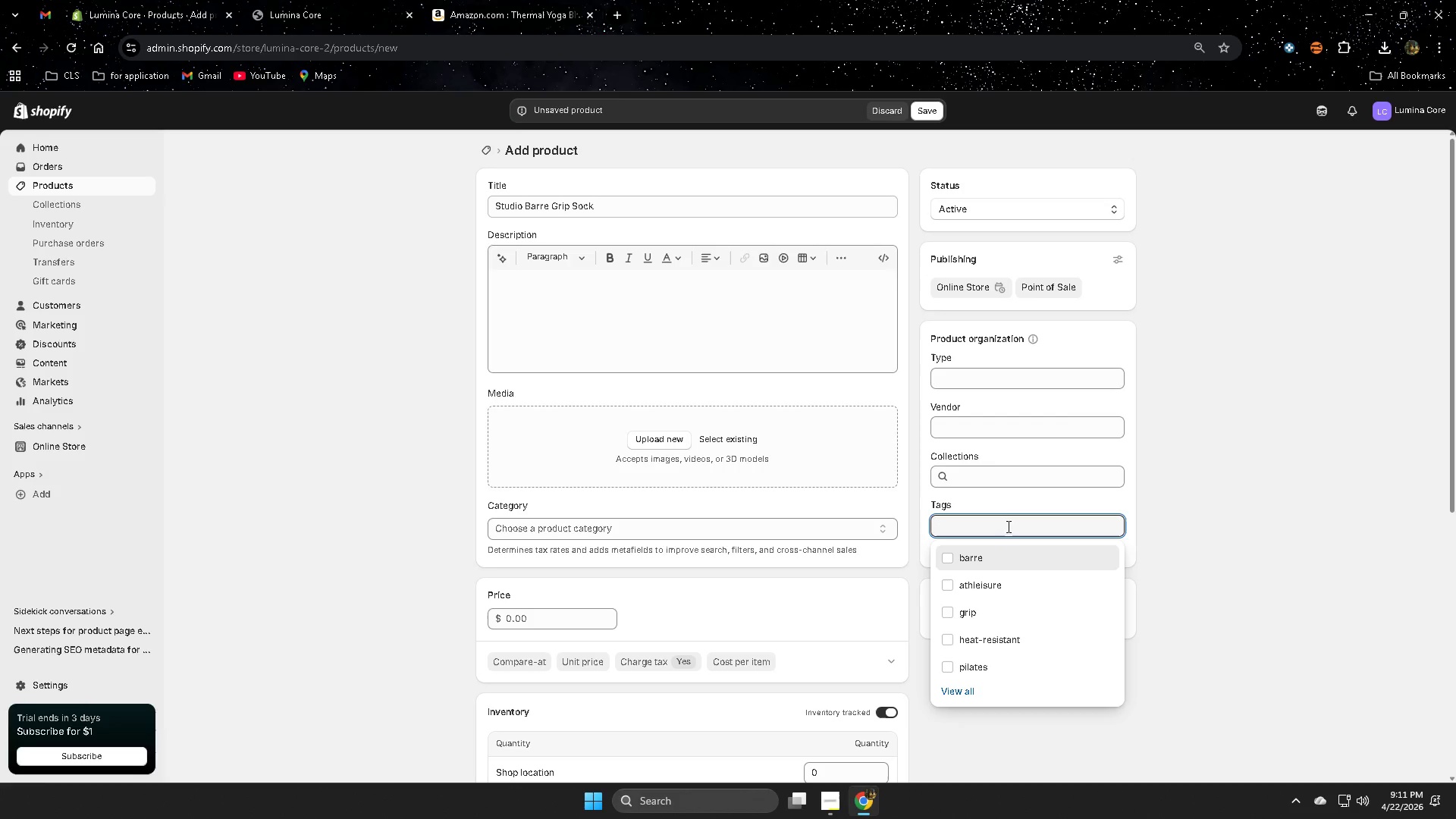 
left_click([1007, 526])
 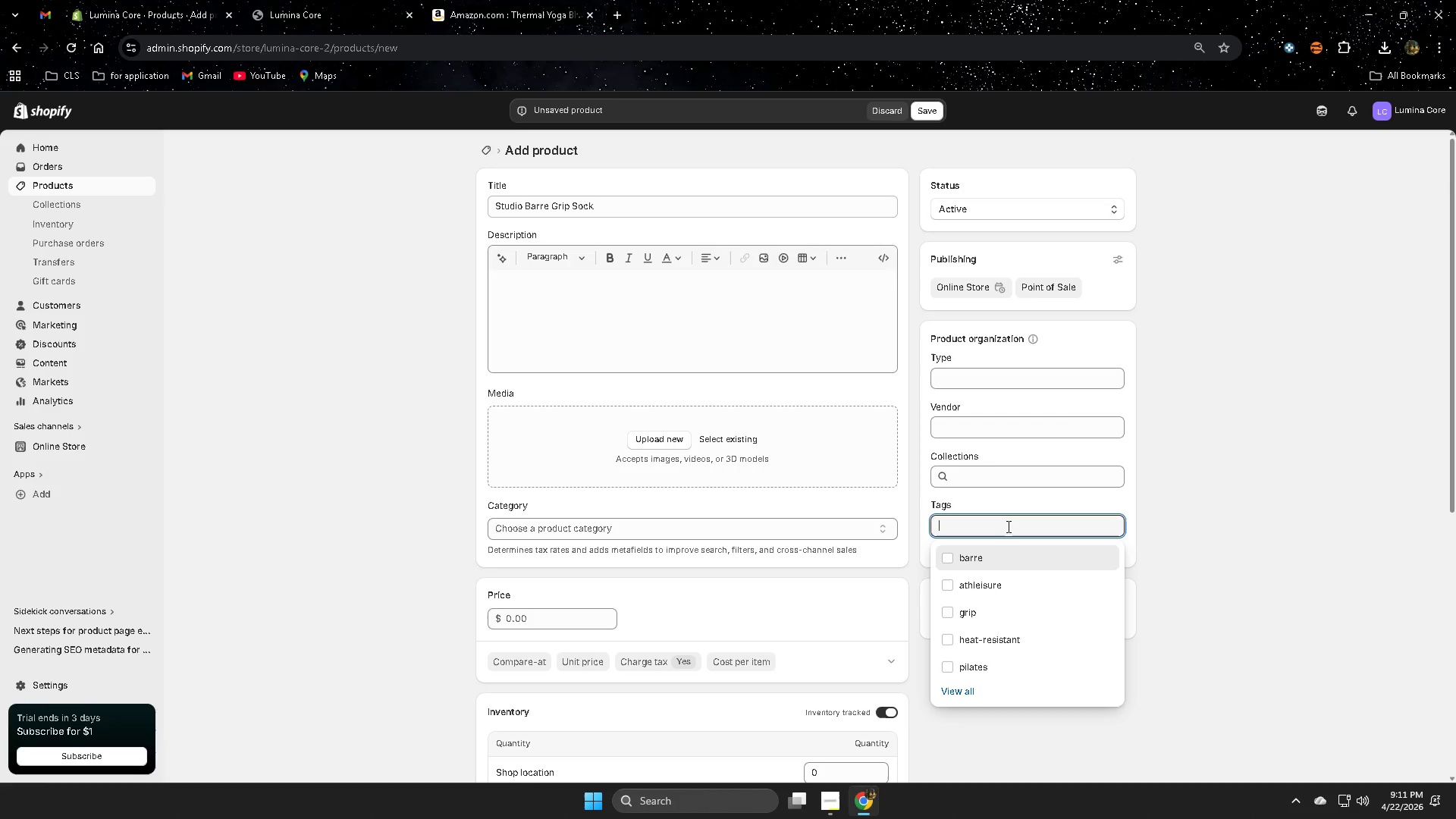 
type(barre)
 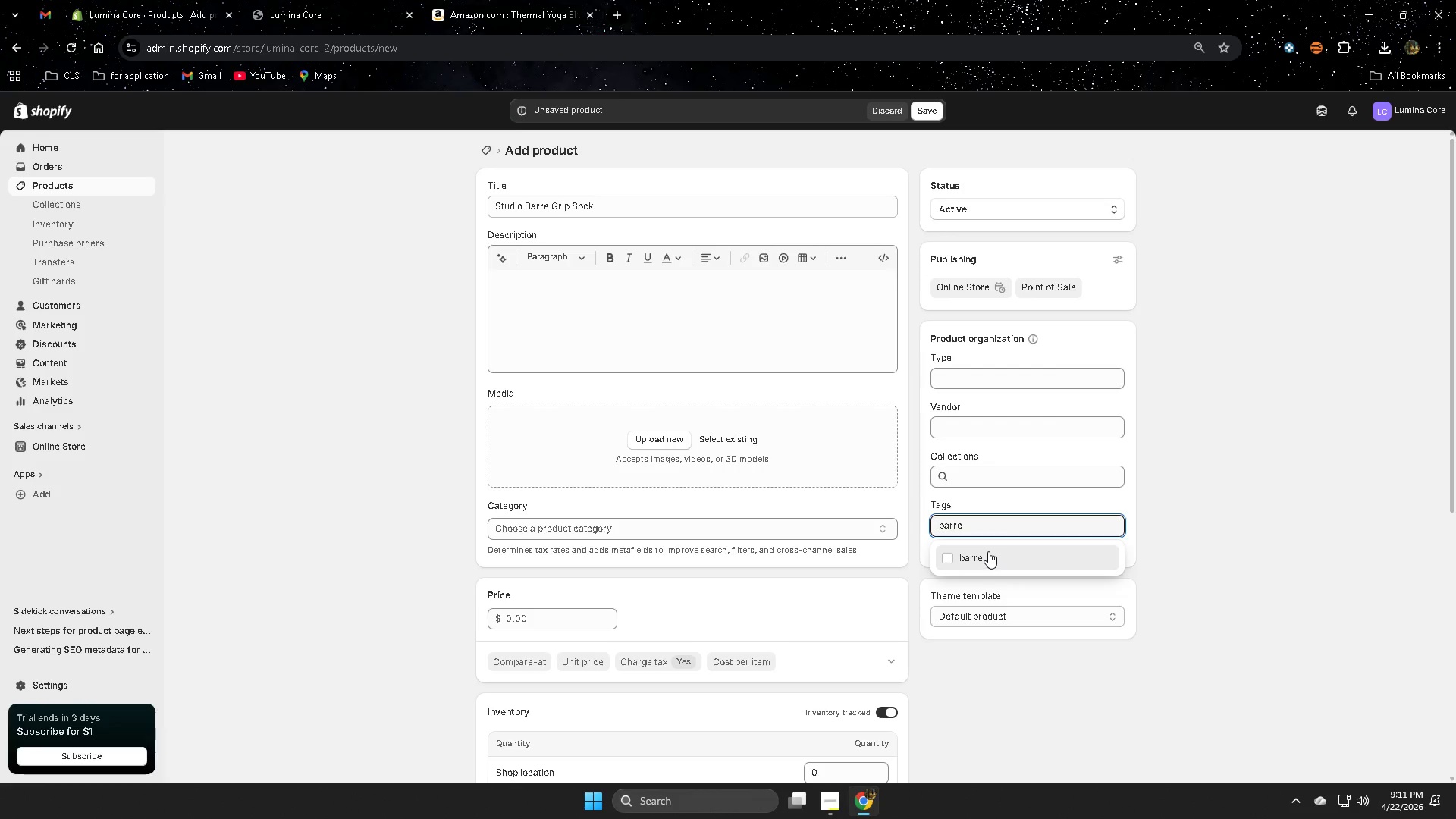 
left_click([986, 560])
 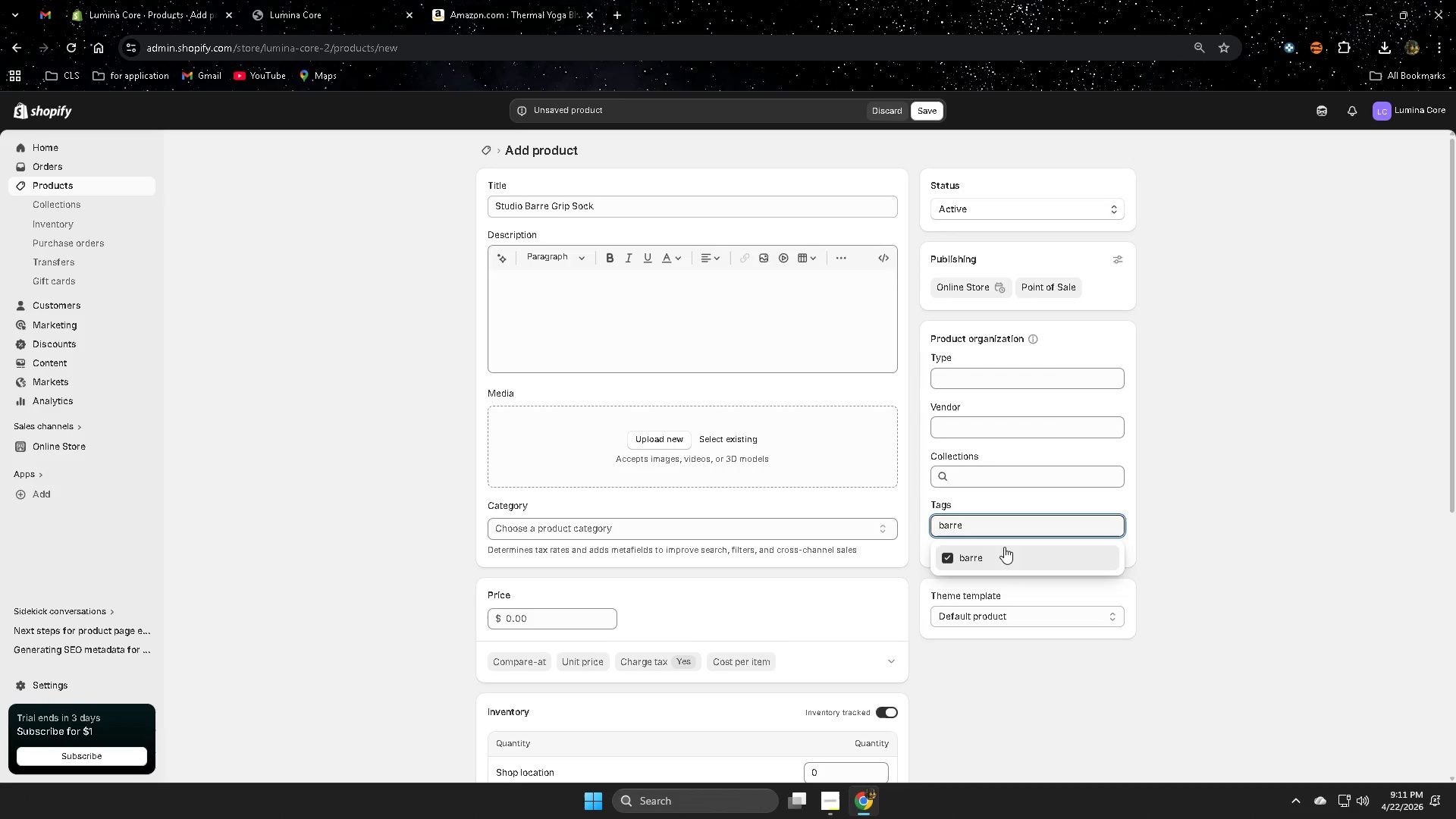 
left_click([1248, 557])
 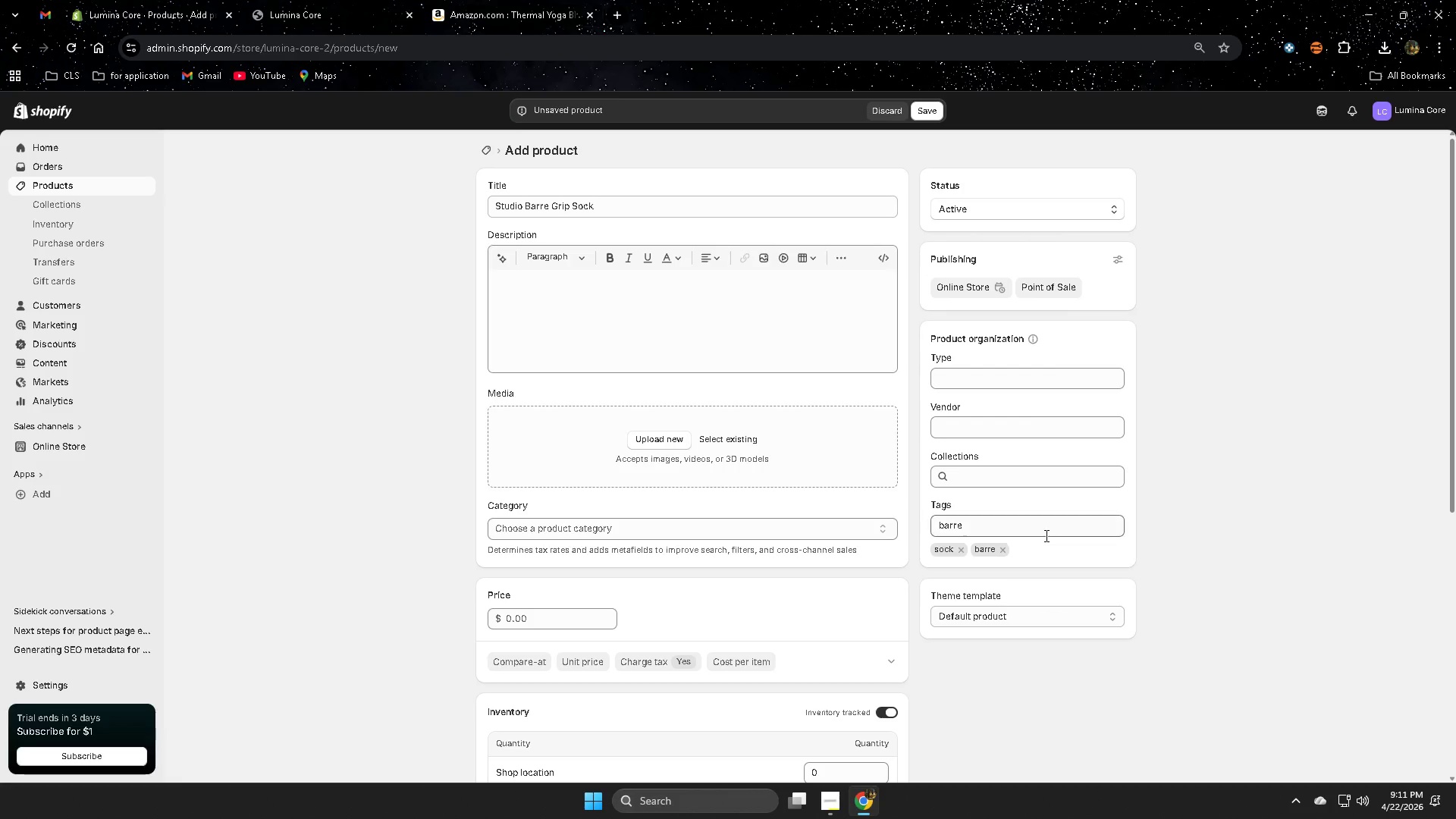 
double_click([1042, 533])
 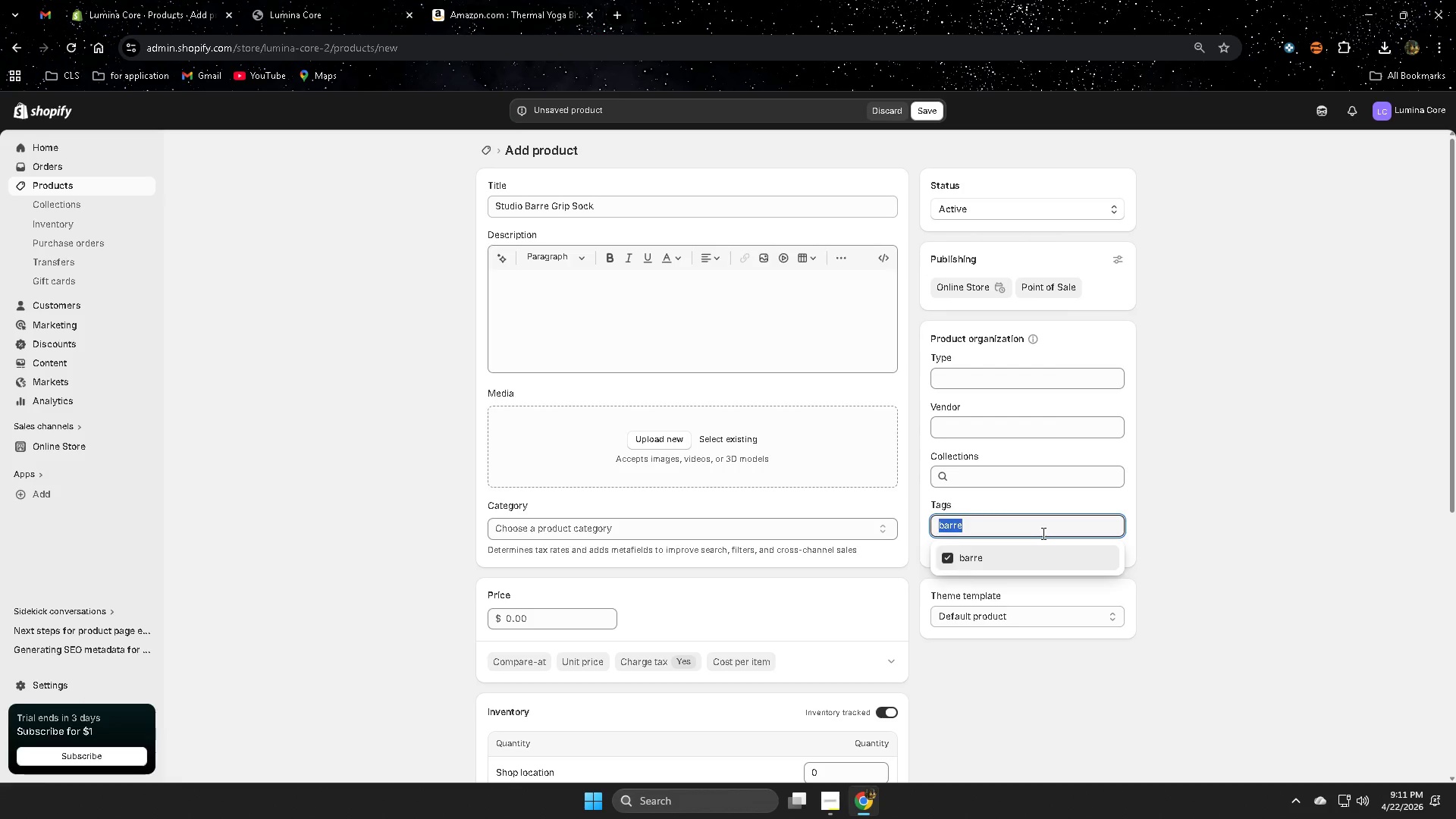 
key(G)
 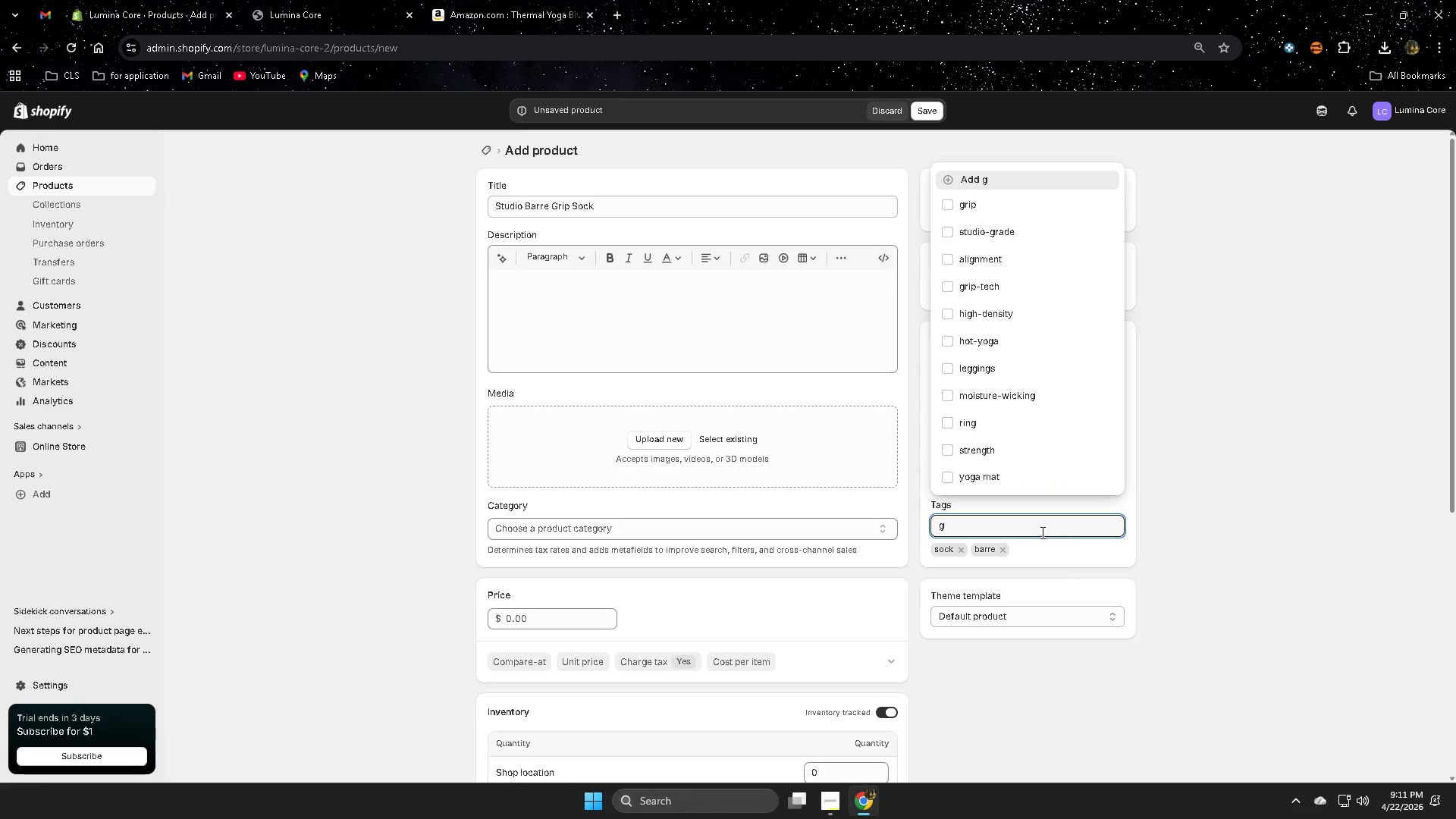 
type(rip)
 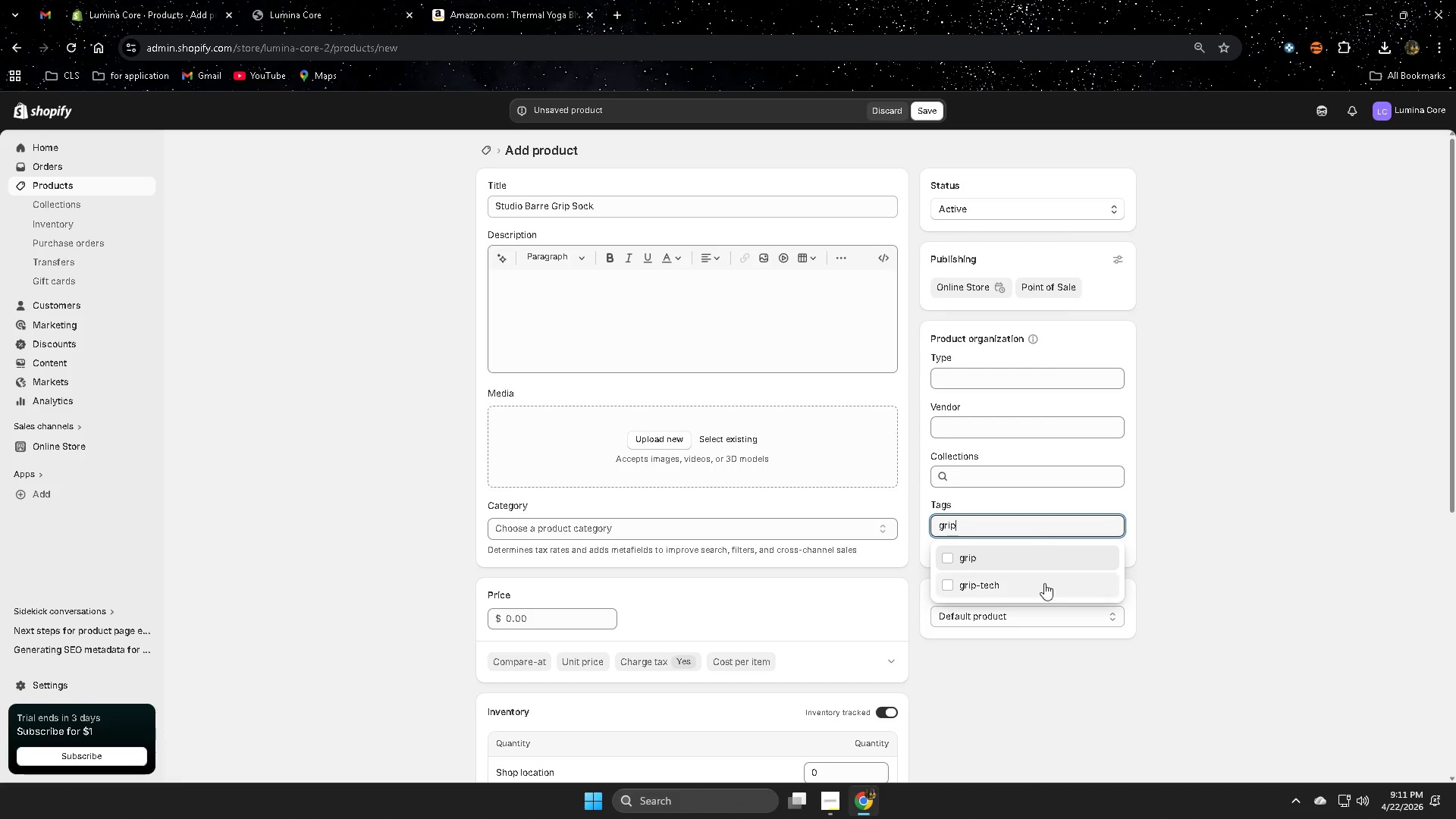 
left_click([1010, 553])
 